 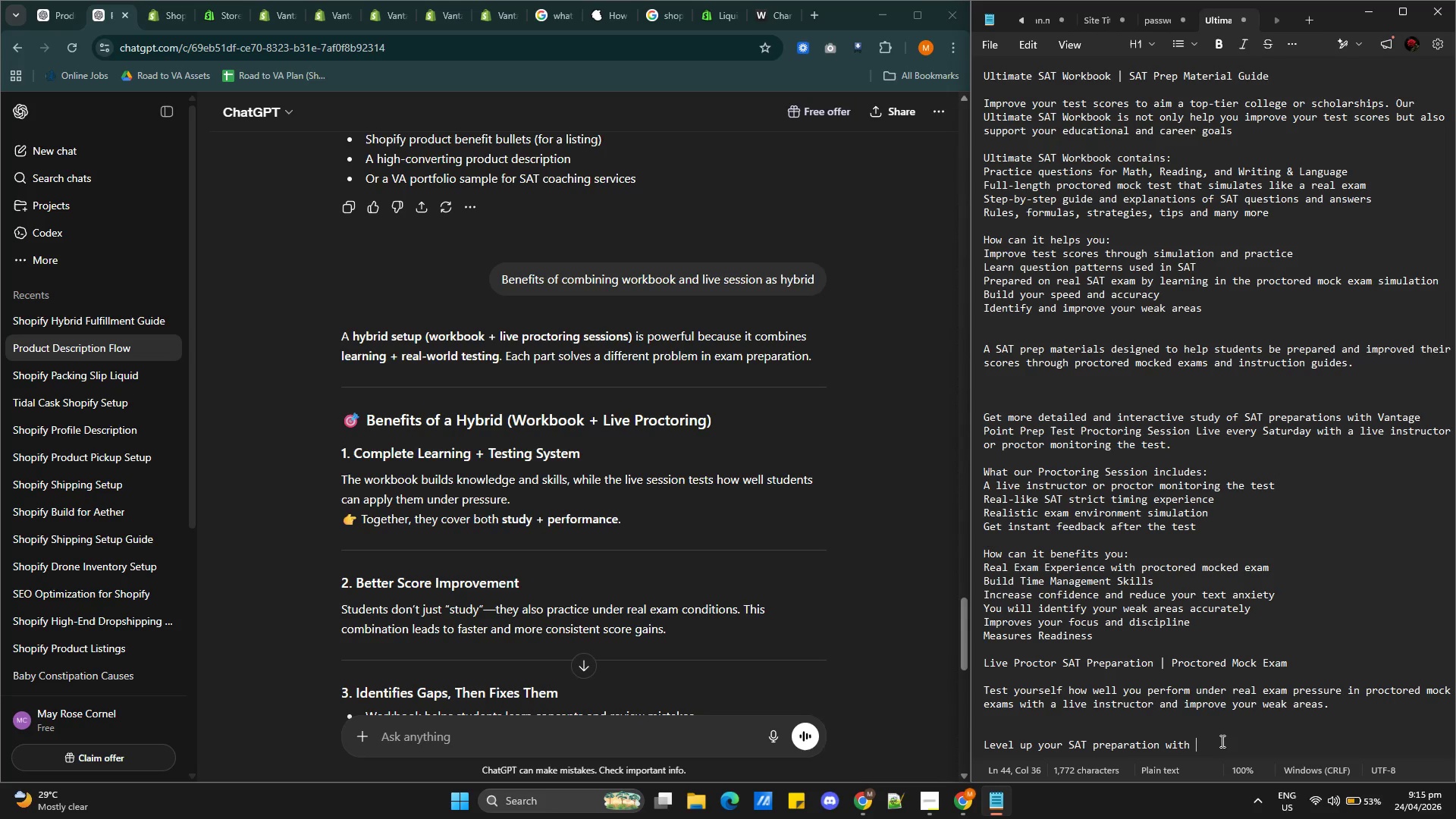 
scroll: coordinate [1216, 701], scroll_direction: down, amount: 3.0
 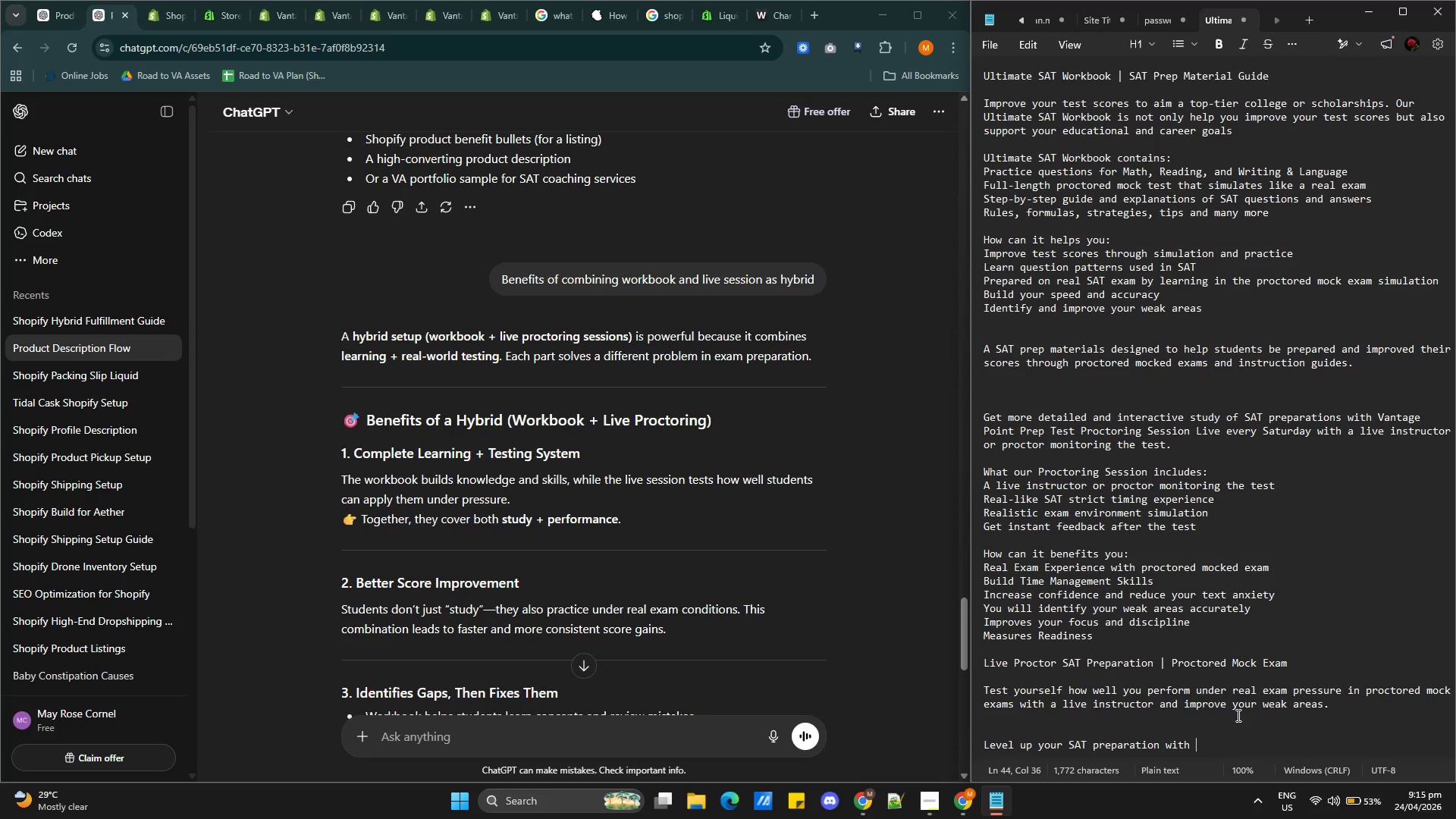 
key(Enter)
 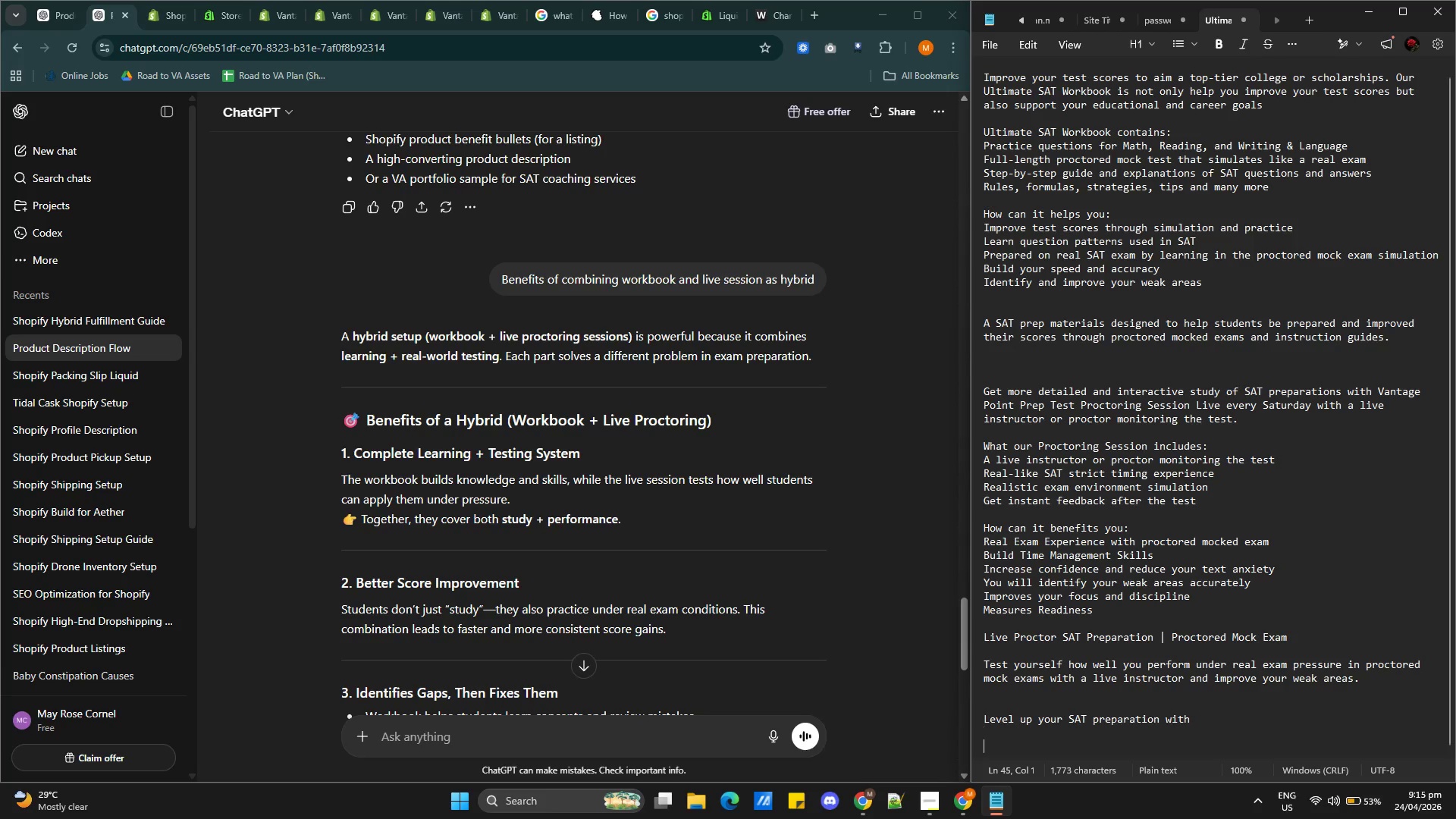 
key(Enter)
 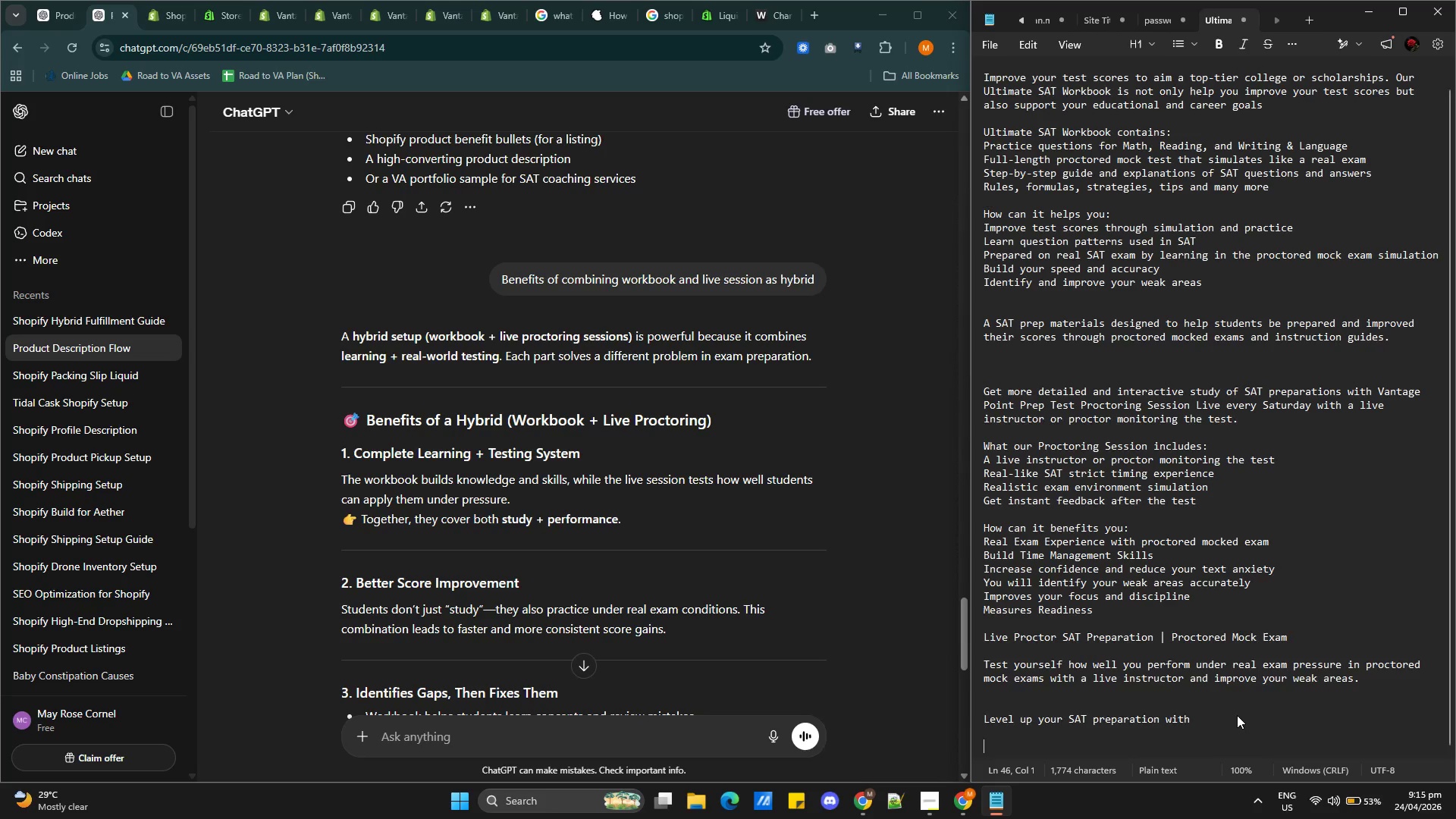 
key(Enter)
 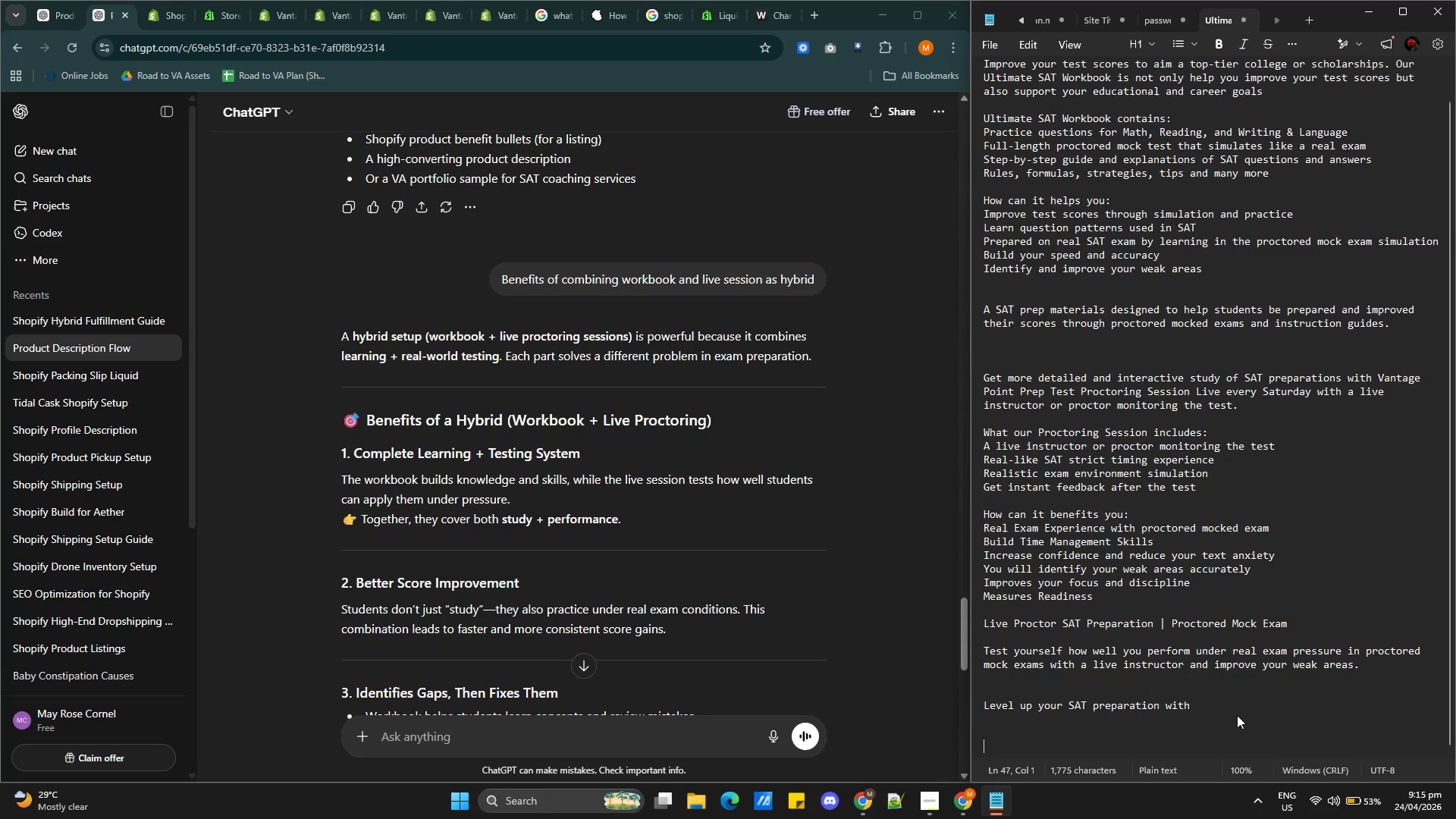 
key(Enter)
 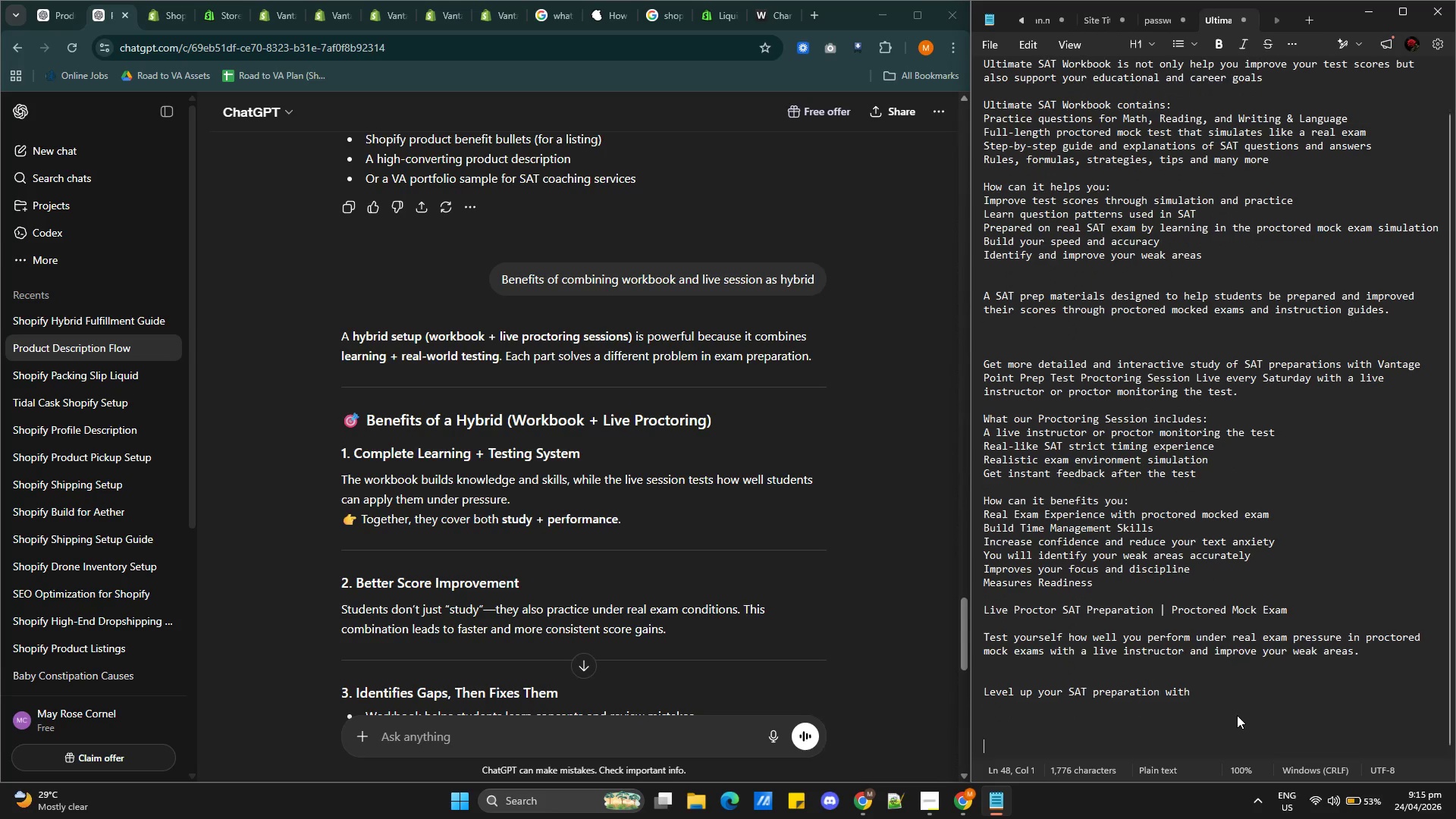 
key(Enter)
 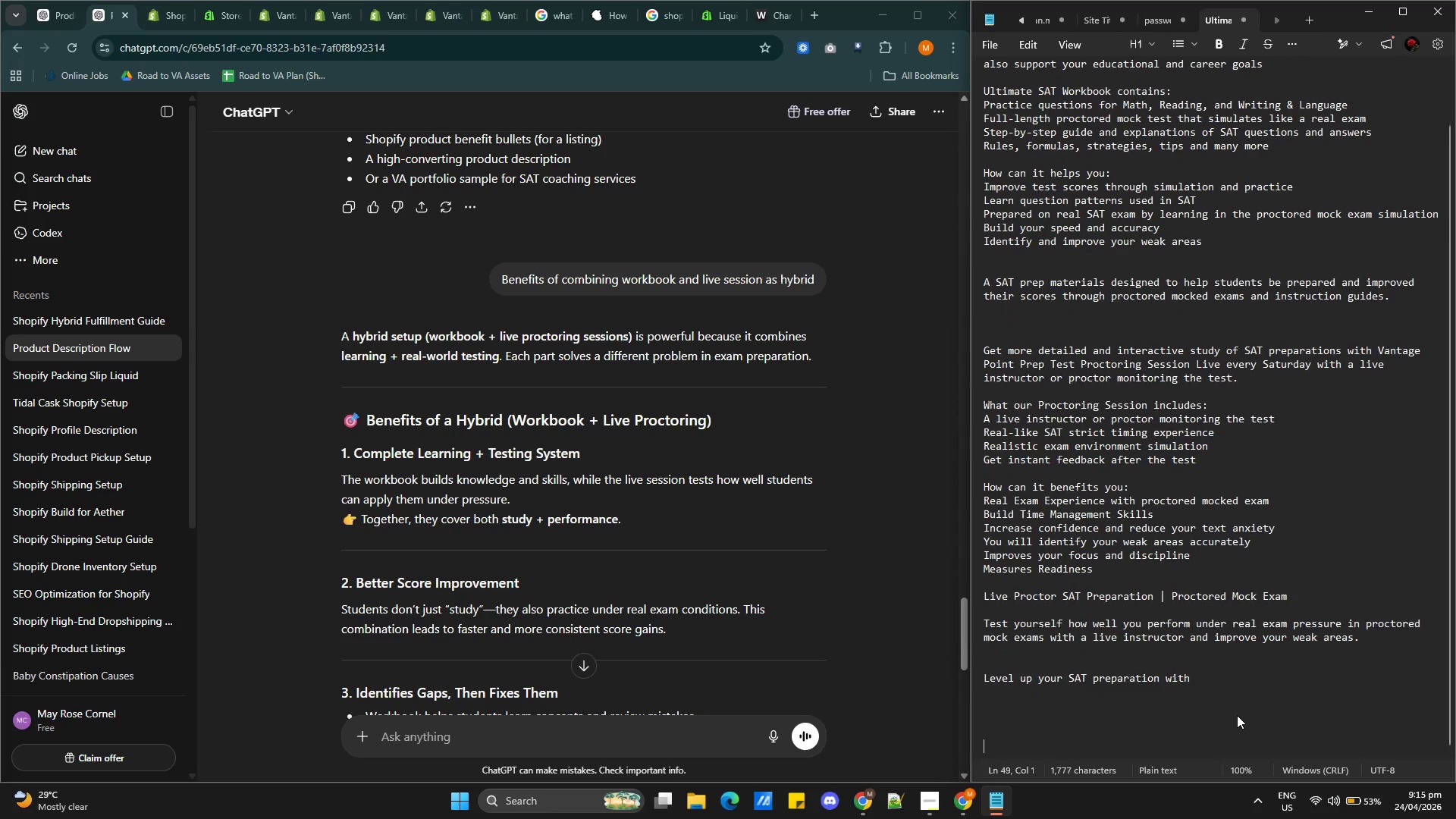 
key(Enter)
 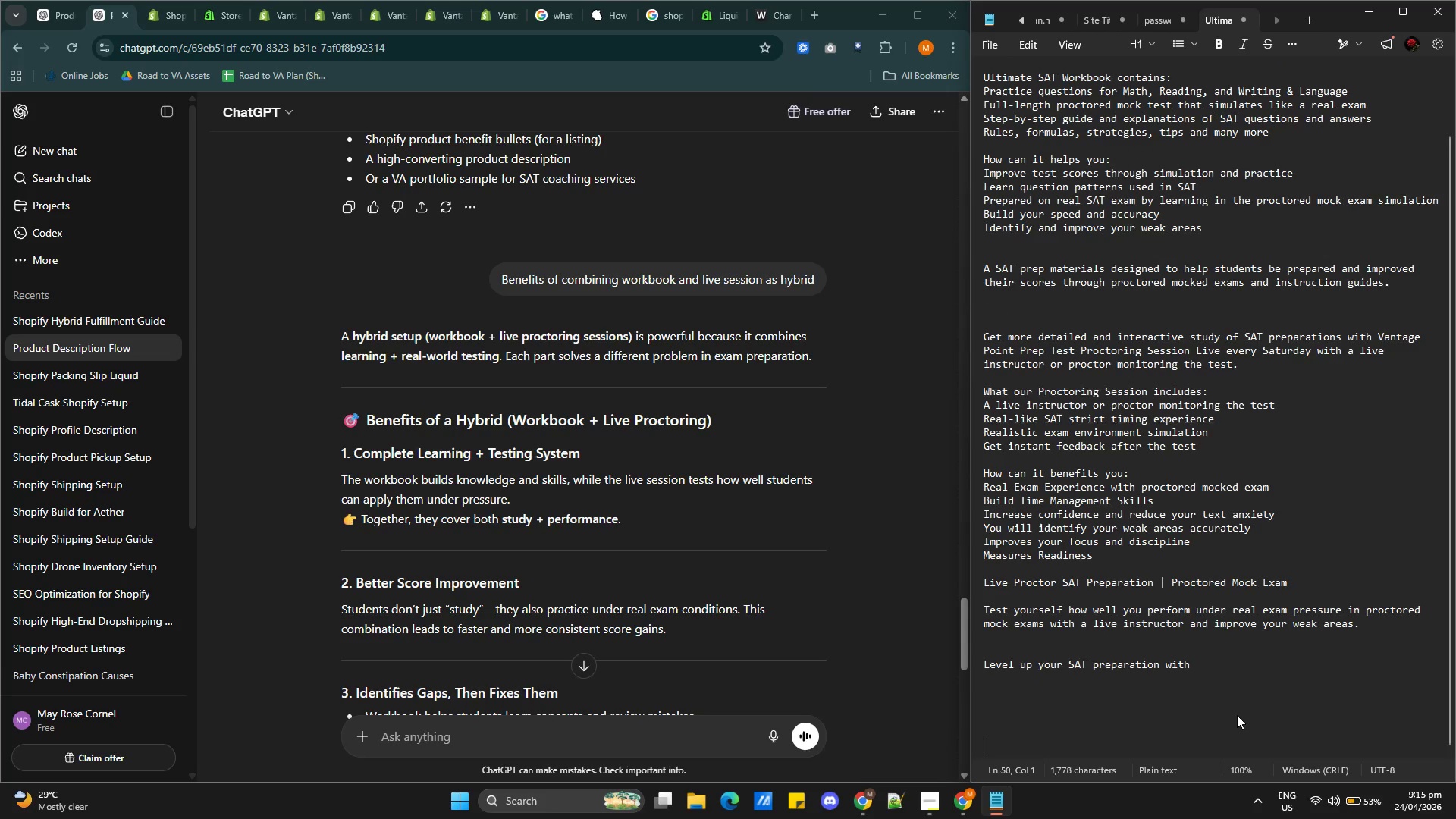 
key(Enter)
 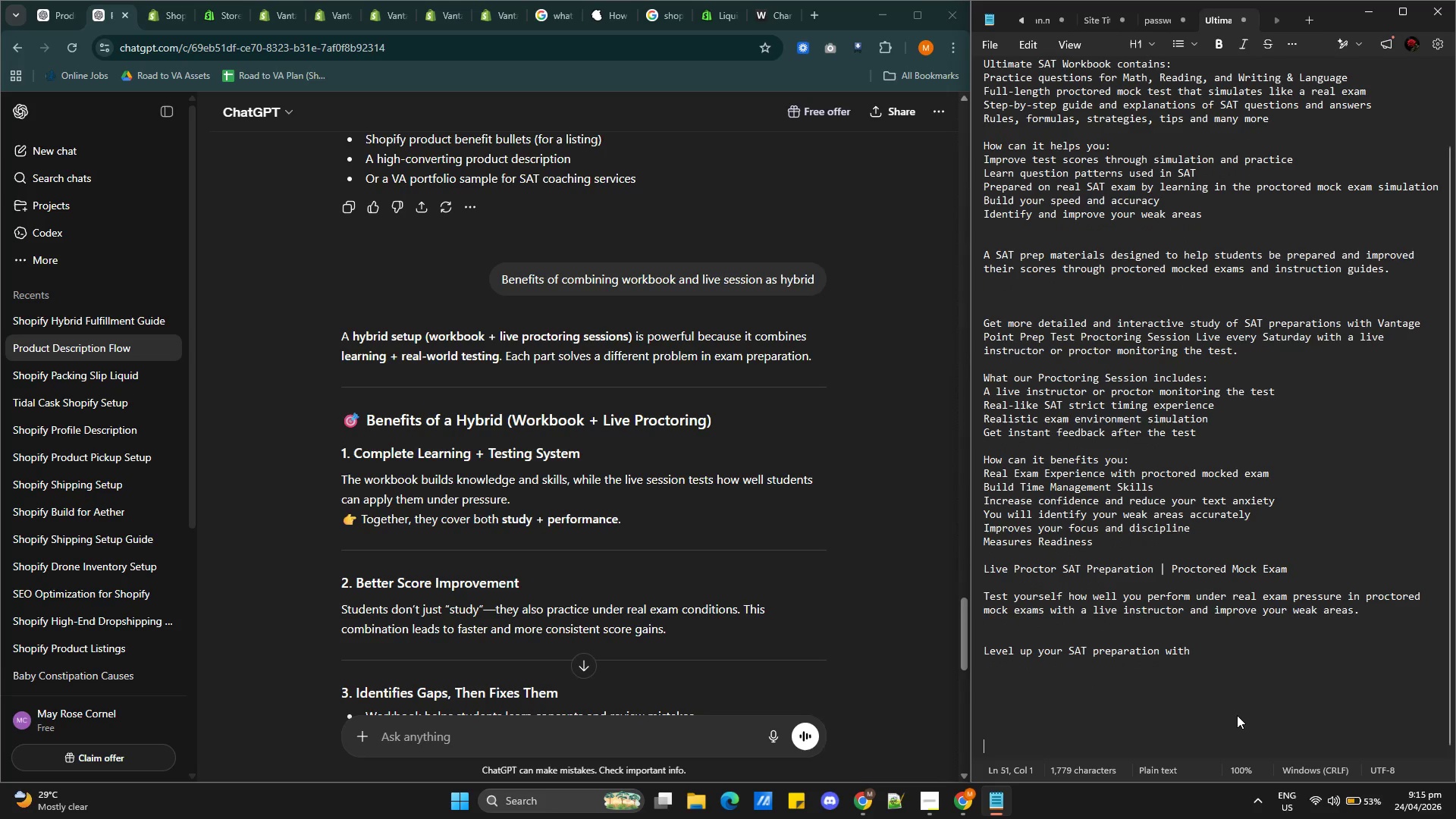 
key(Enter)
 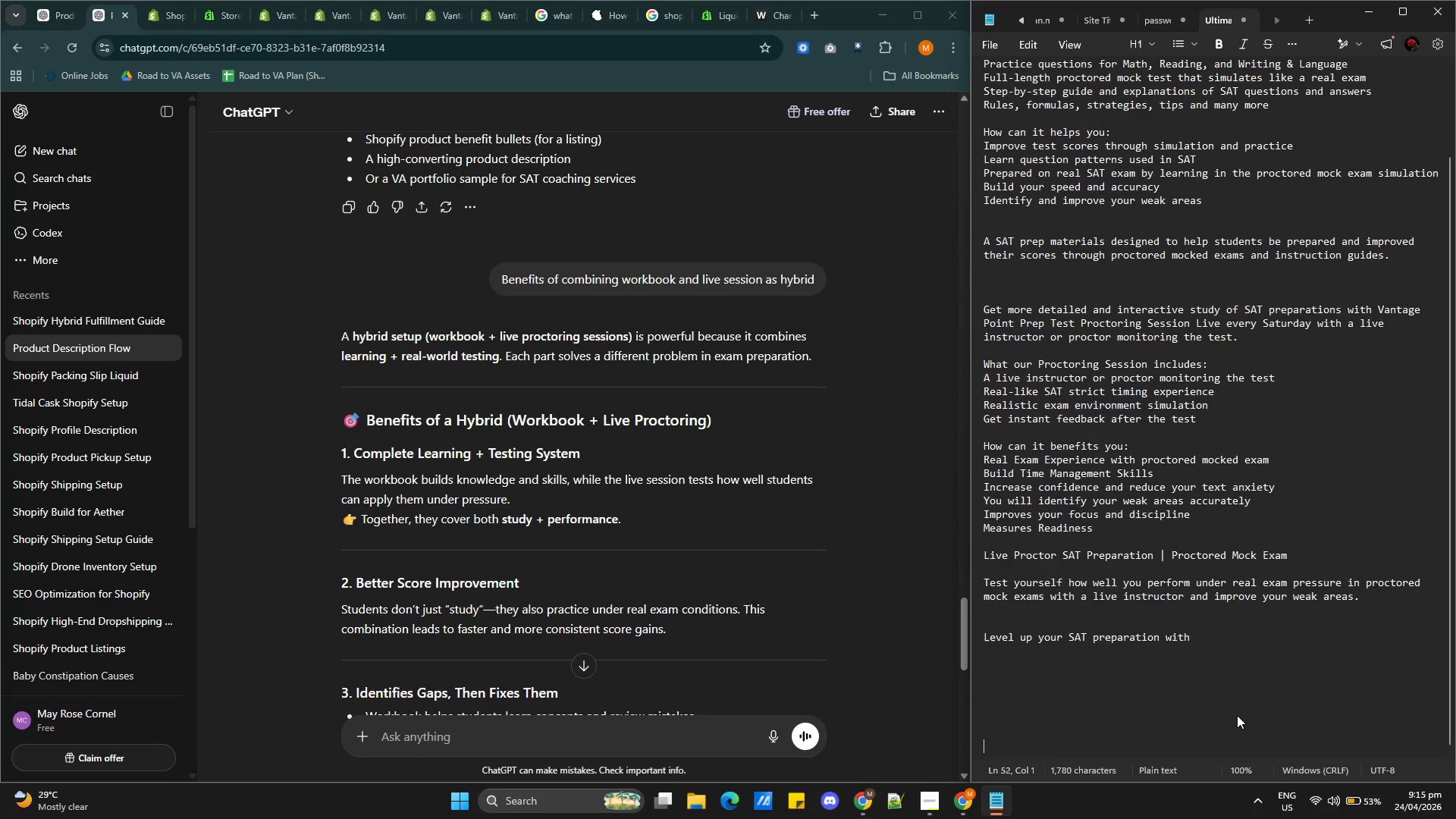 
key(Enter)
 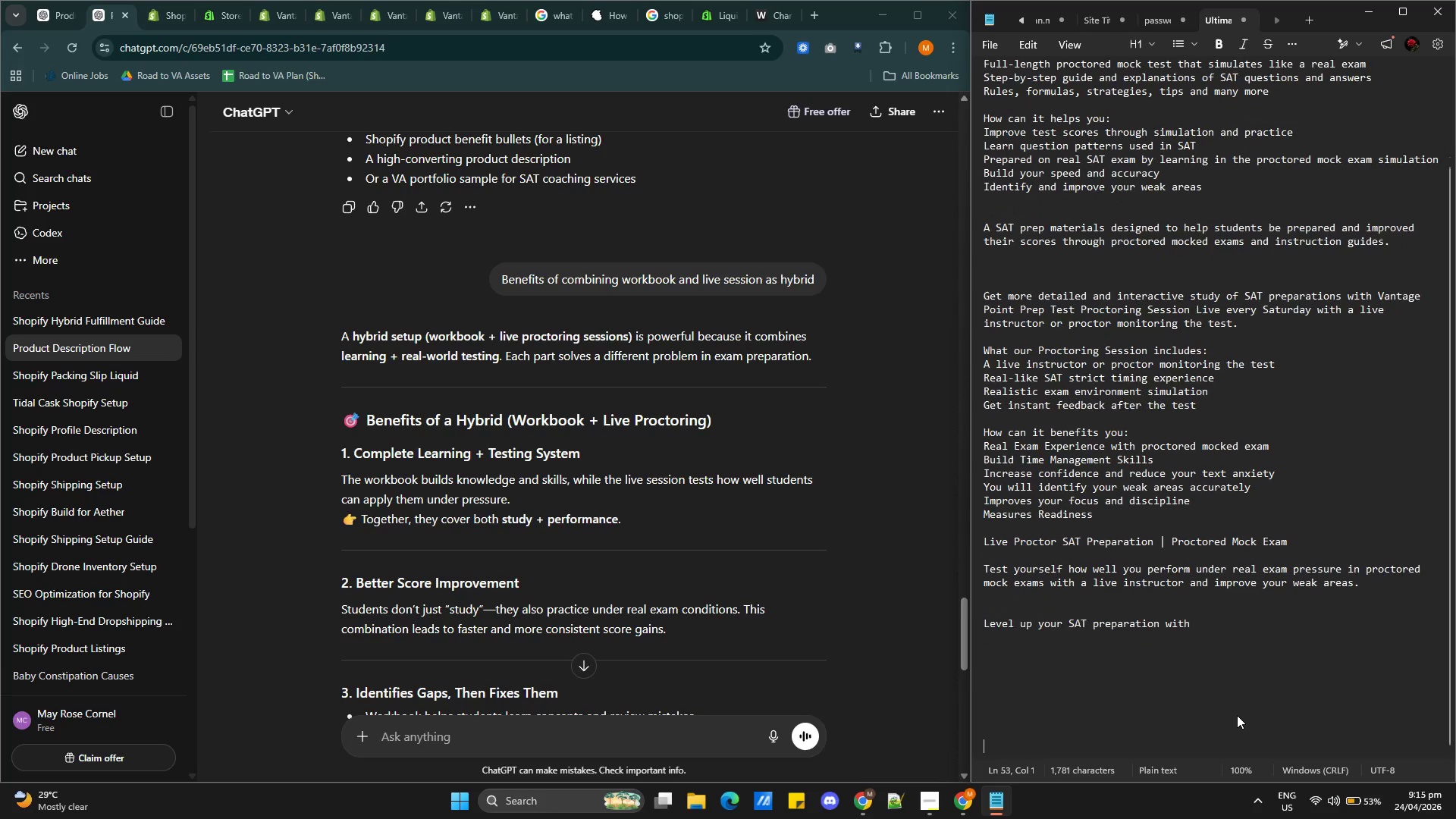 
key(Enter)
 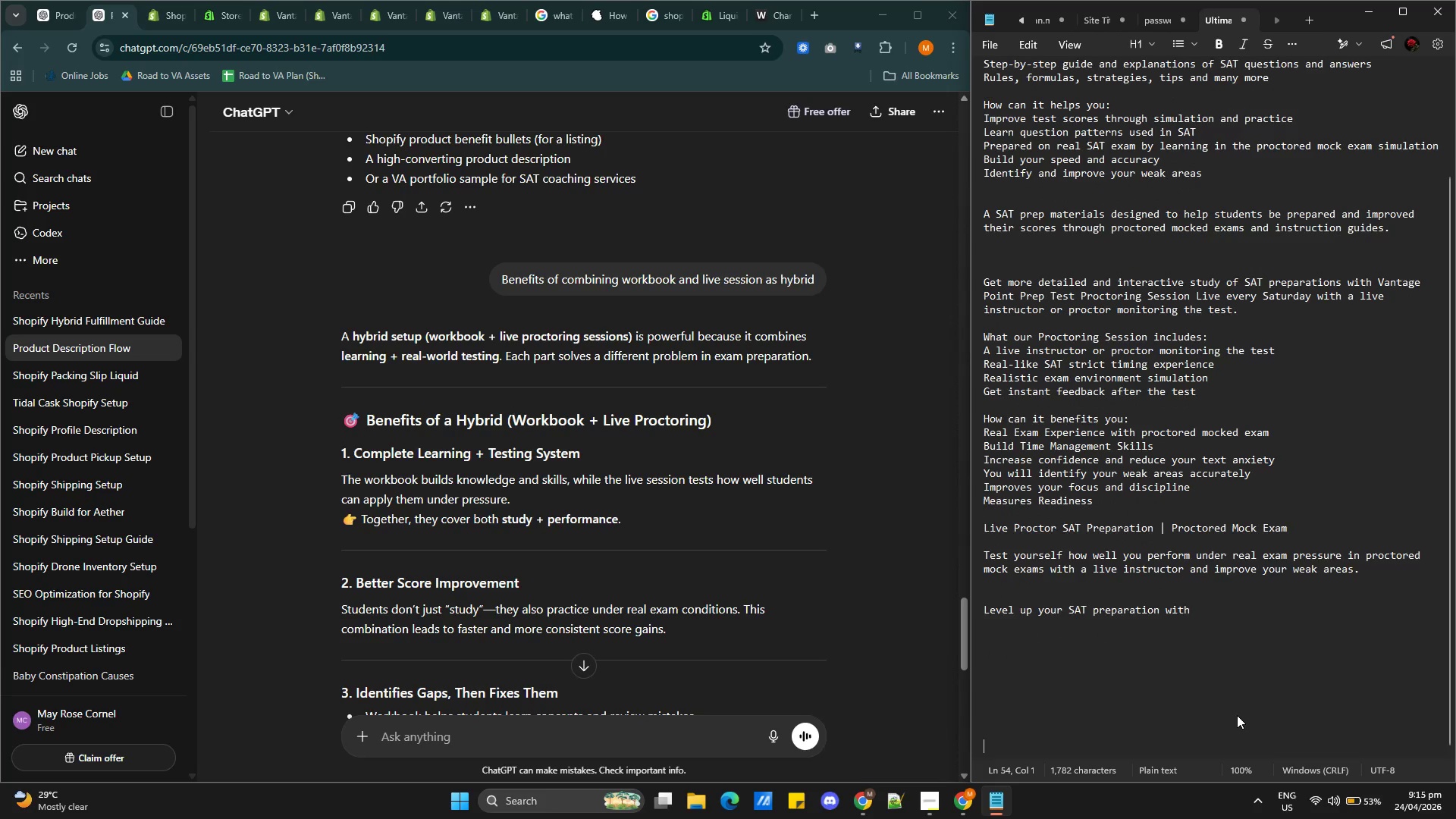 
hold_key(key=Enter, duration=1.2)
 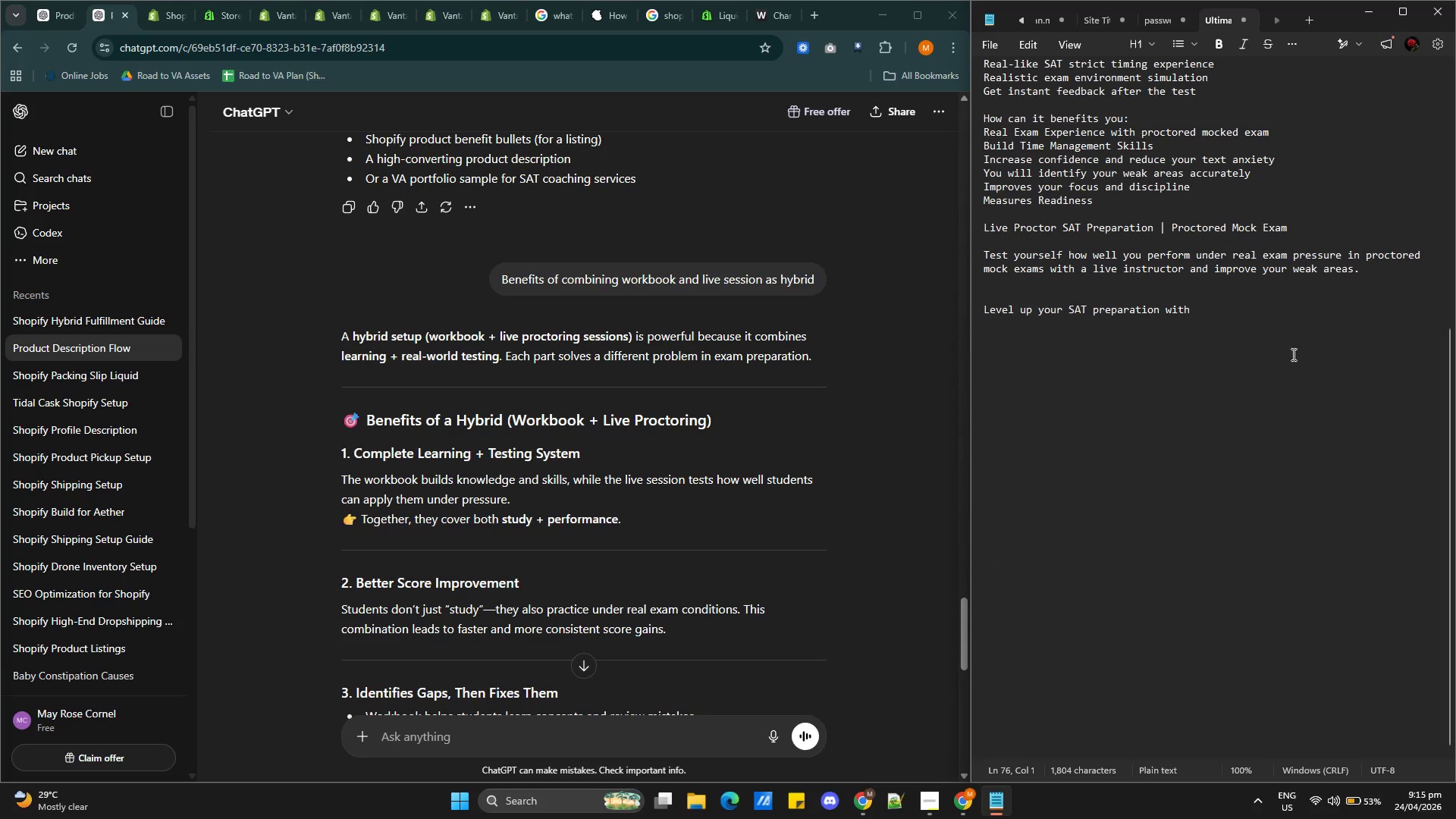 
left_click([1252, 317])
 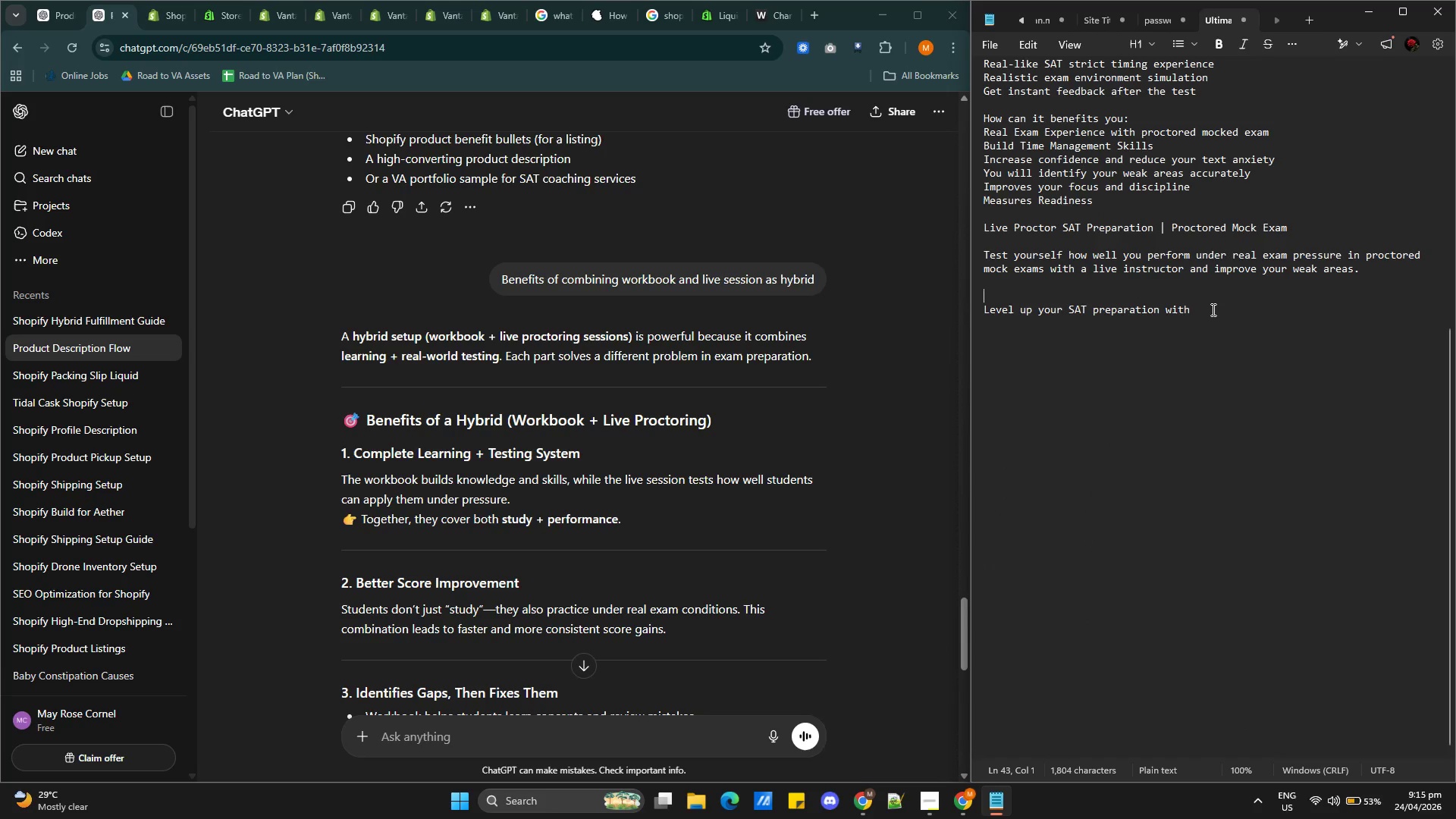 
left_click([1212, 309])
 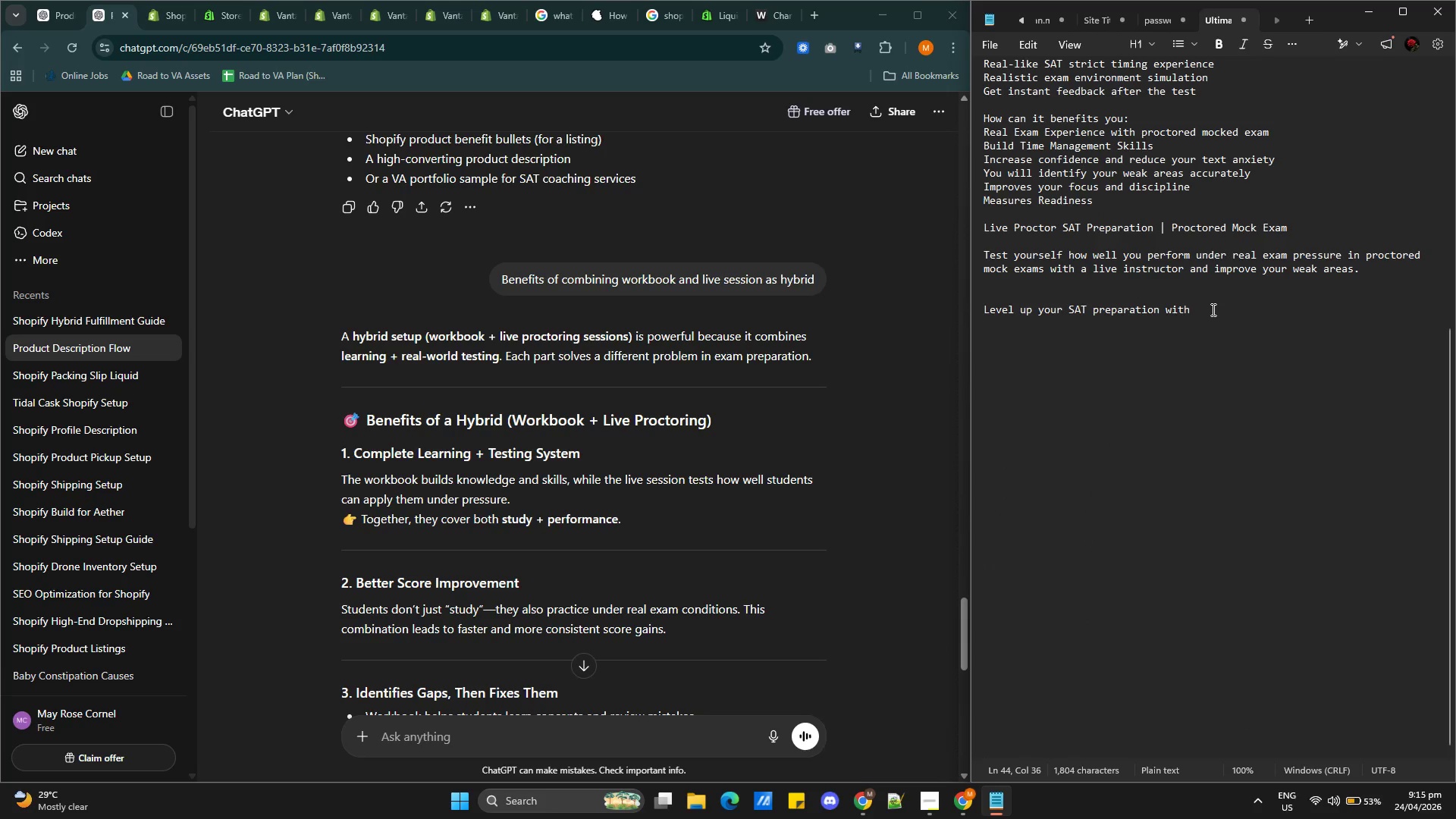 
type(Vantage Point Prep Test Hybrid Bundle )
 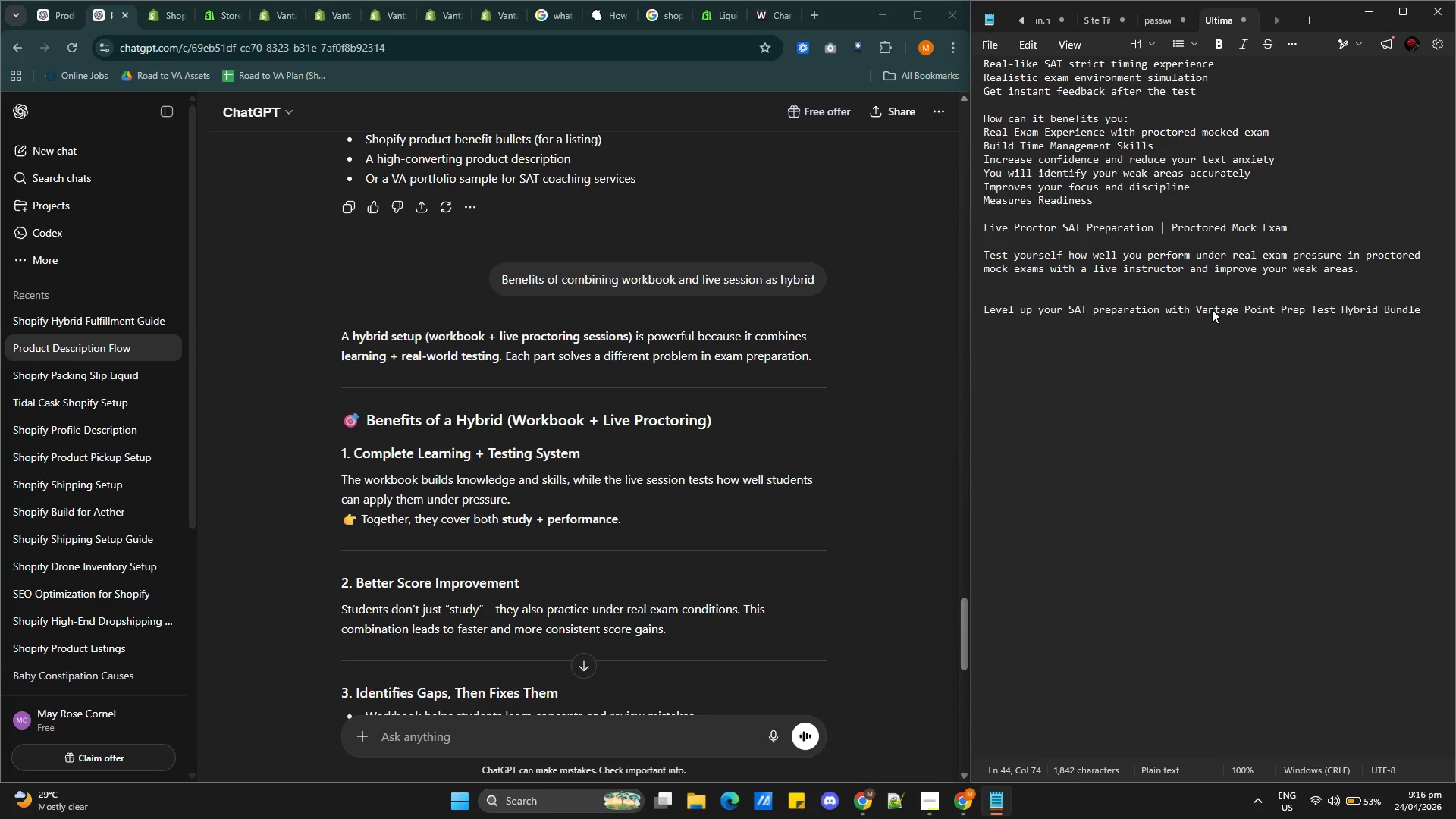 
wait(5.51)
 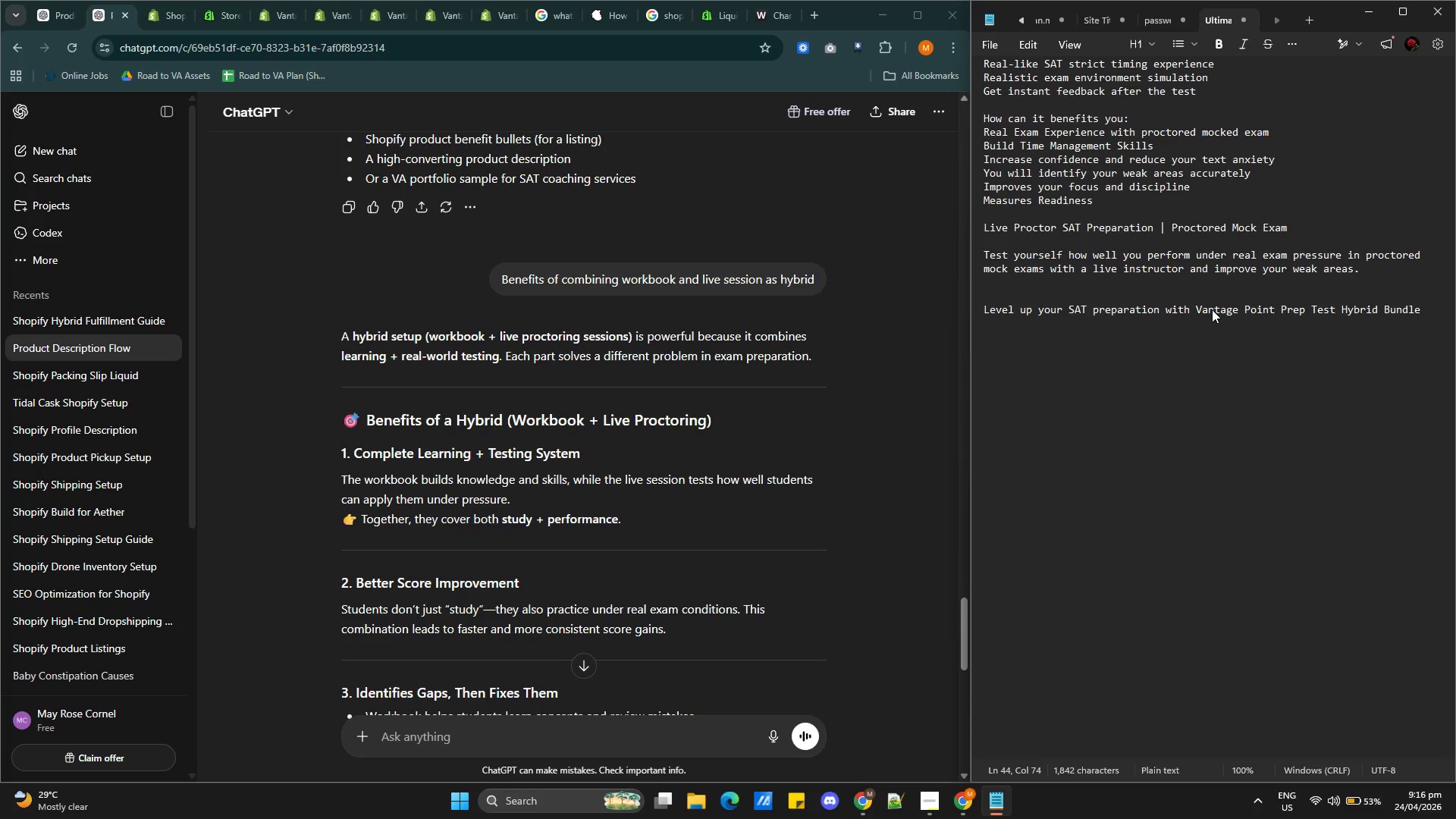 
type(which is a powerfool )
 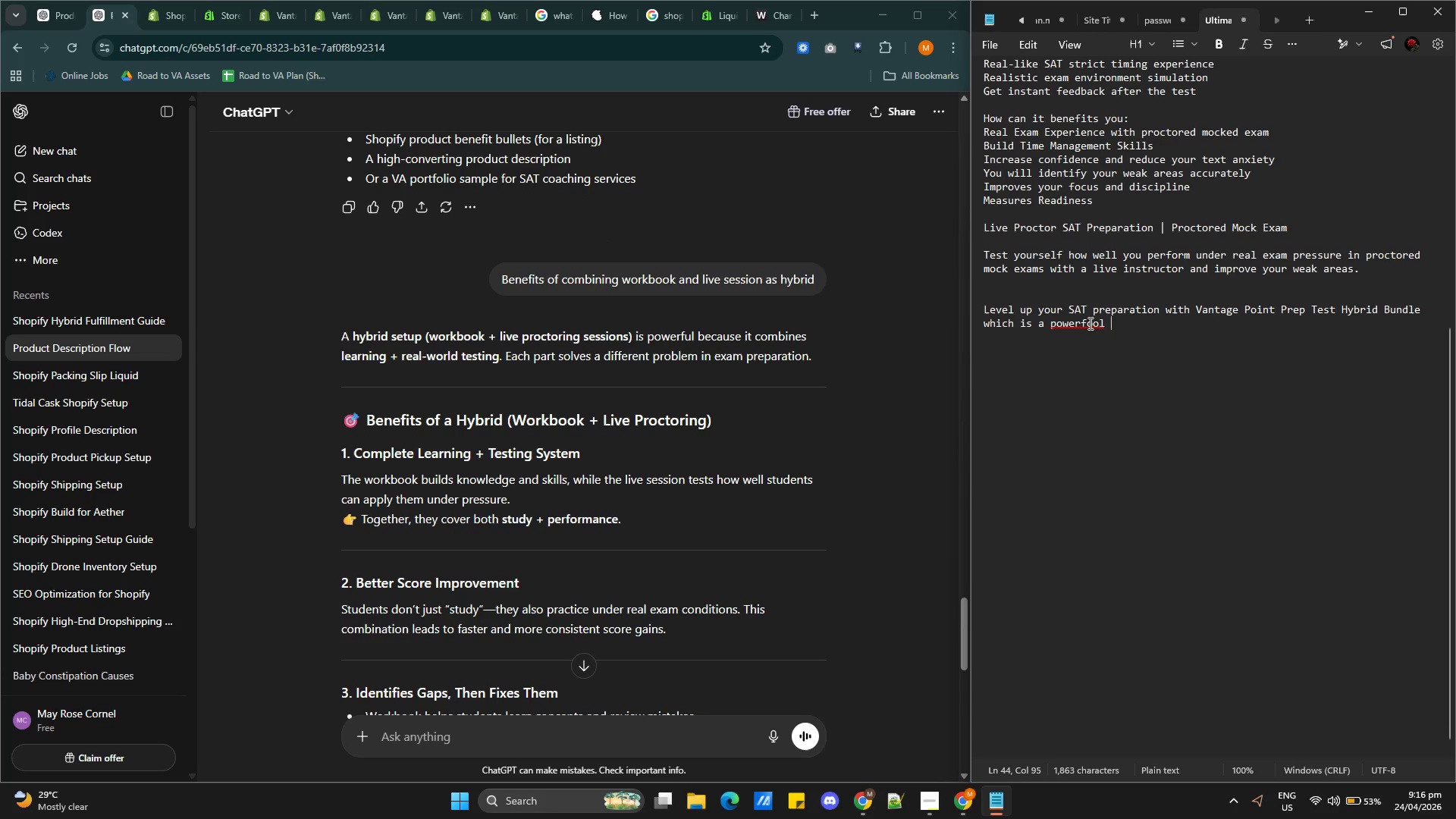 
wait(6.17)
 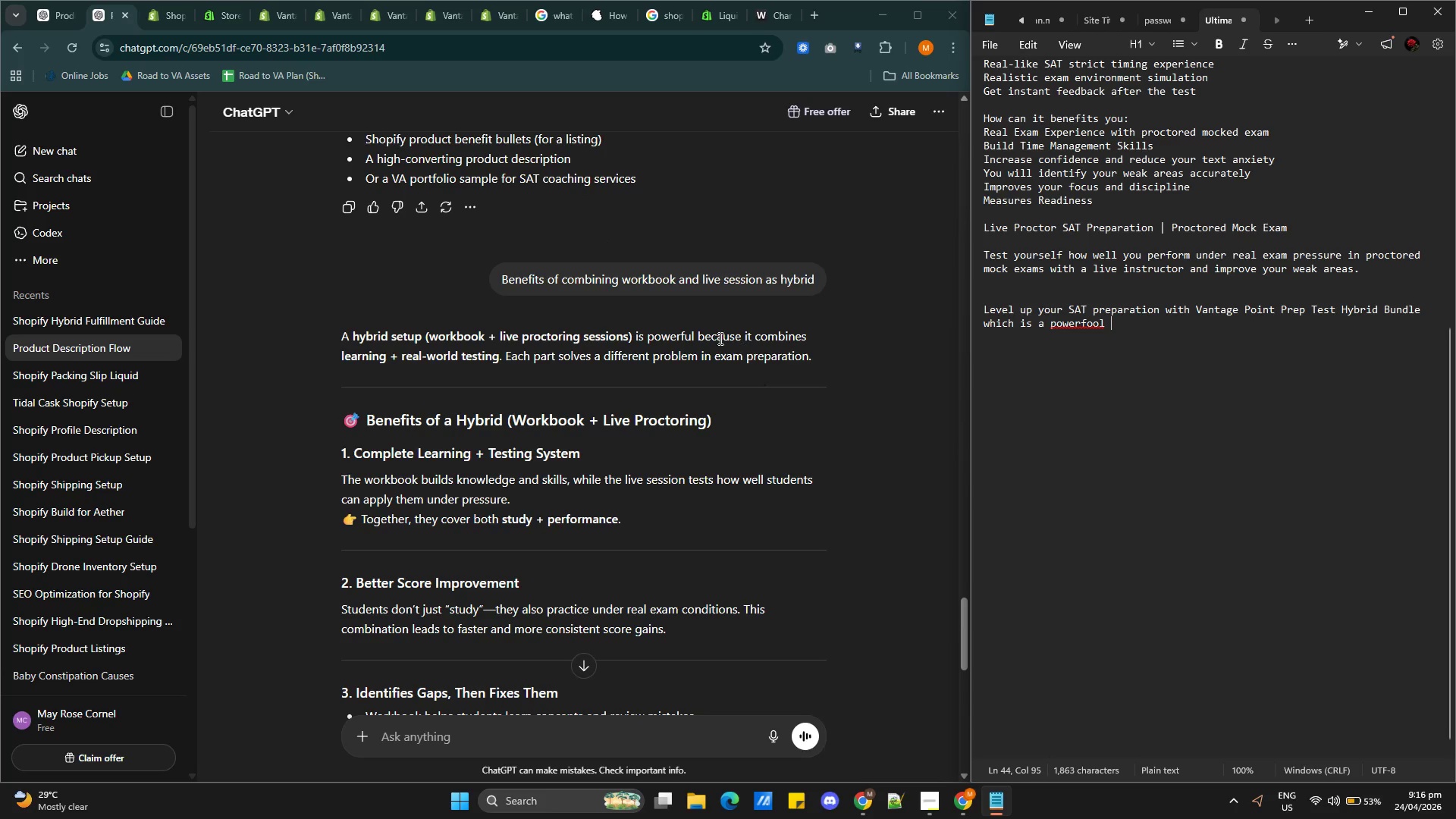 
left_click([1100, 322])
 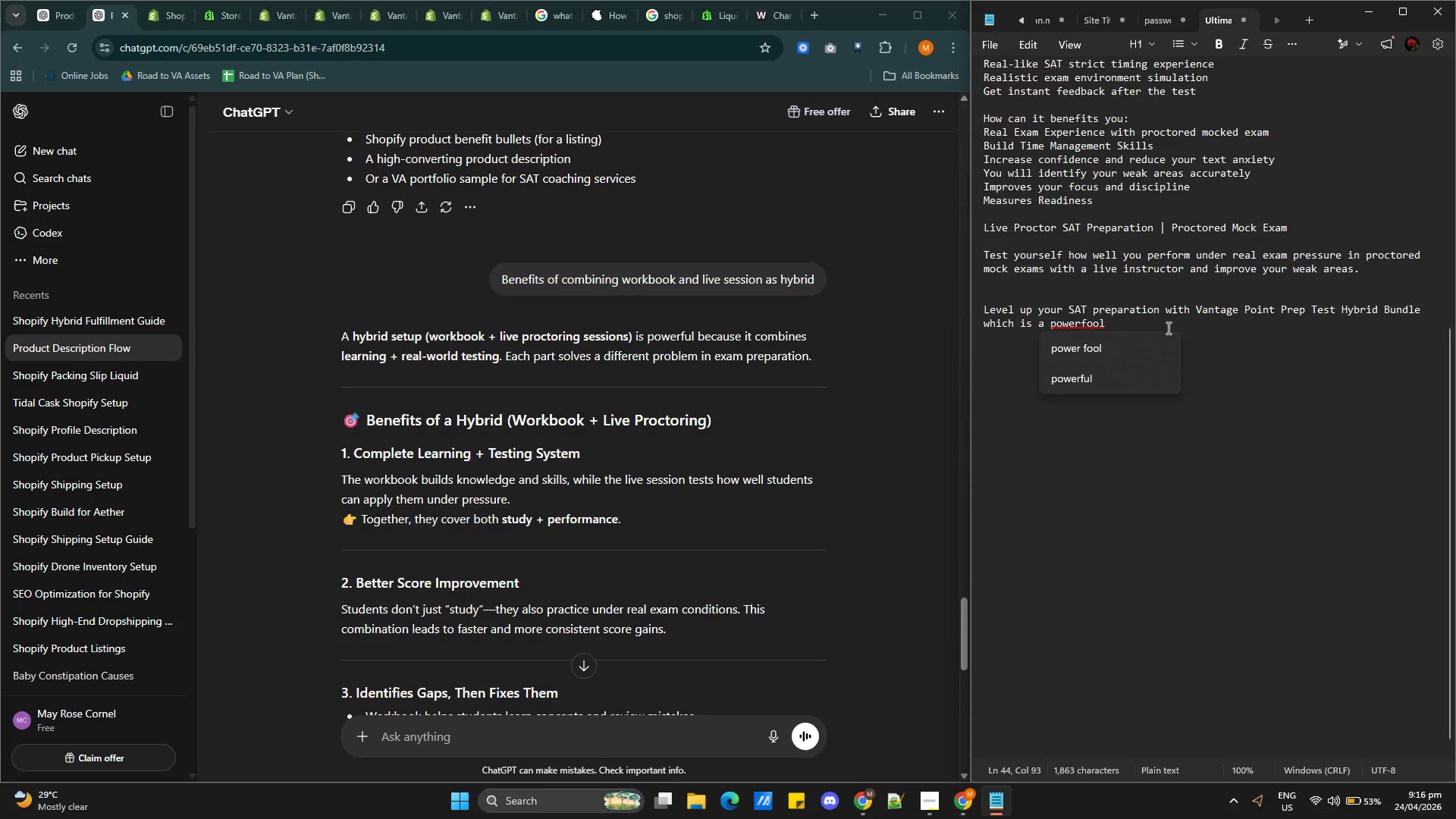 
key(Backspace)
key(Backspace)
key(Backspace)
type(fu)
 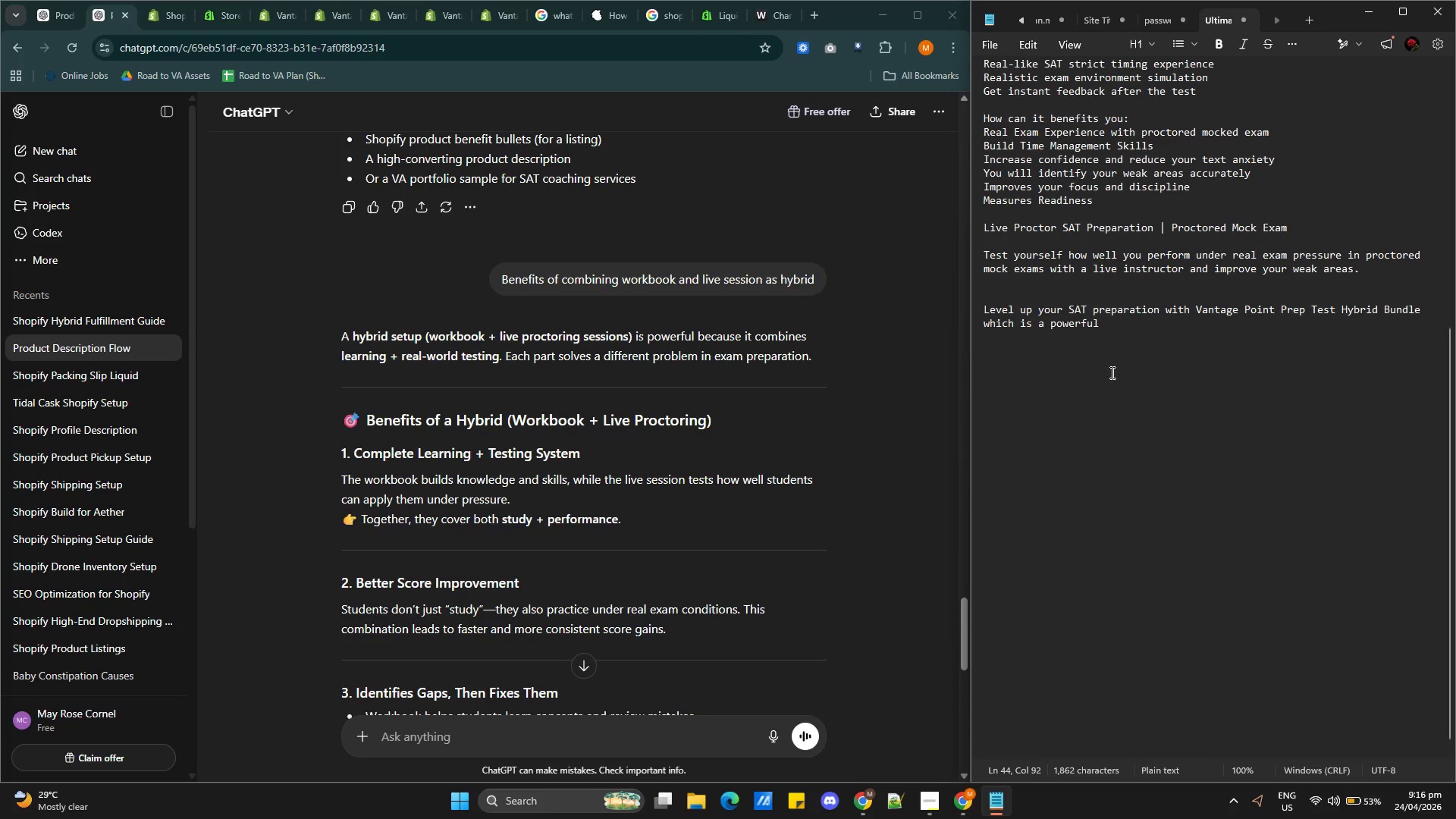 
left_click([1128, 327])
 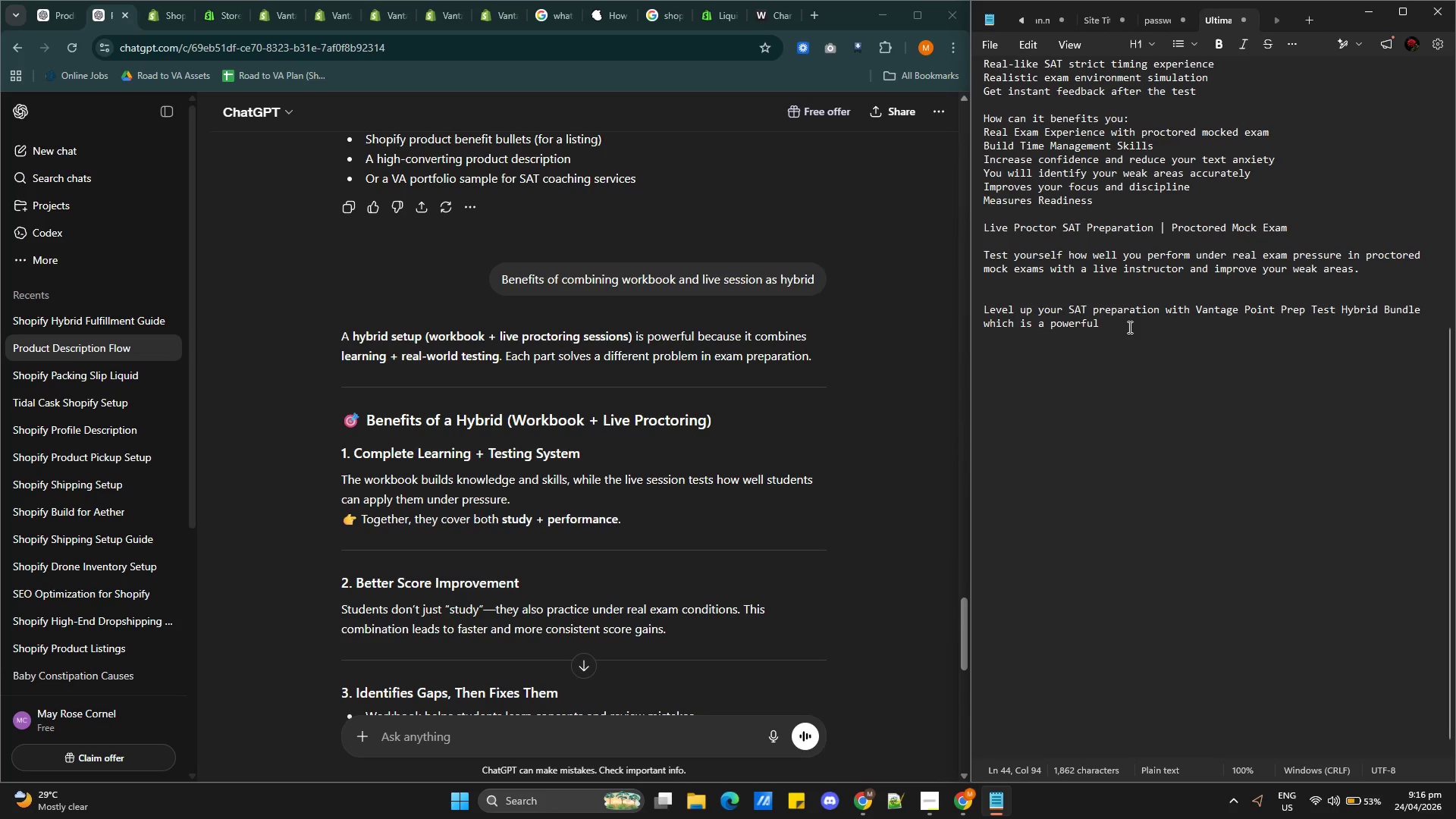 
type(combination of )
 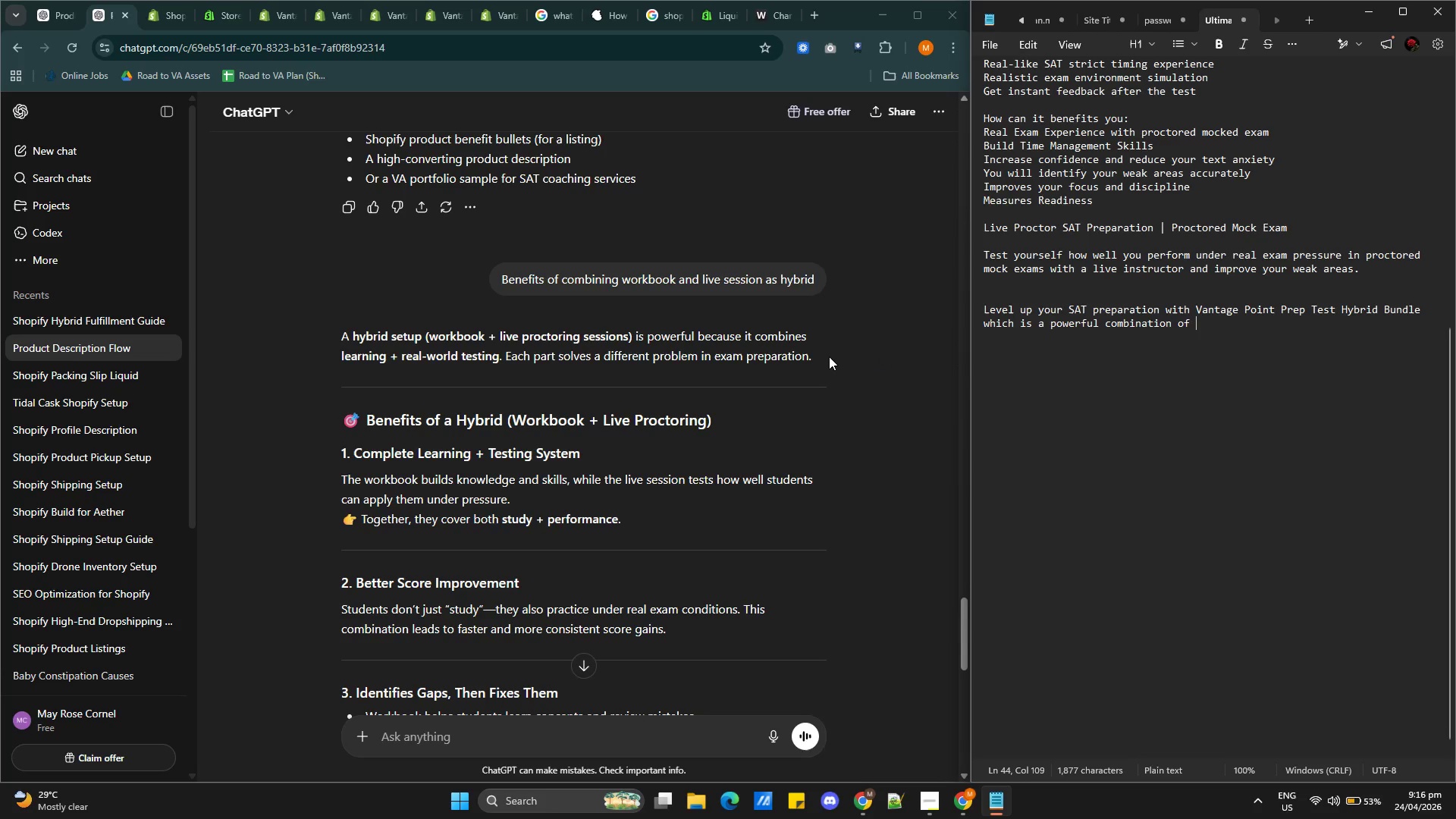 
type(learning and real-world testing)
 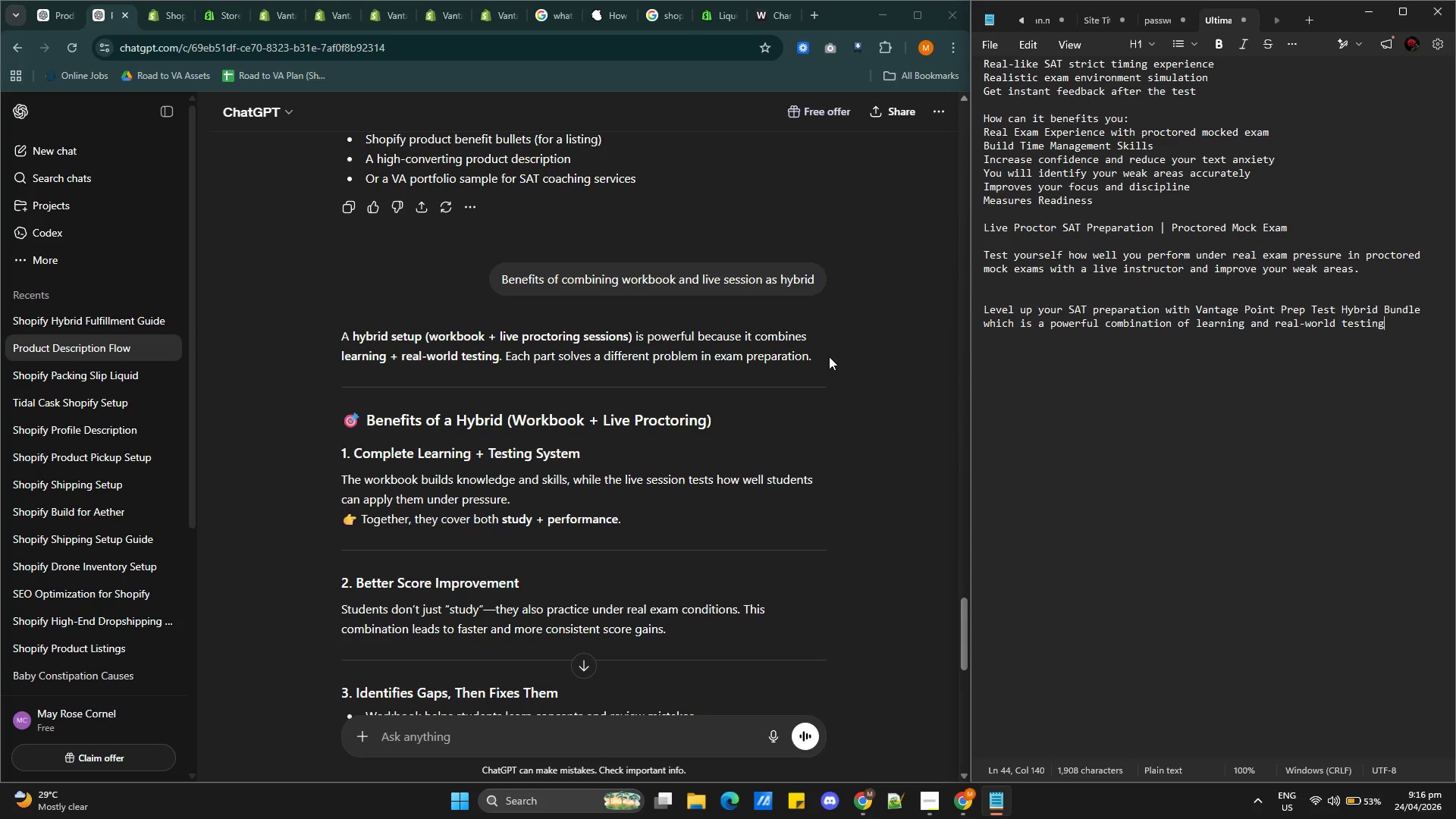 
wait(6.16)
 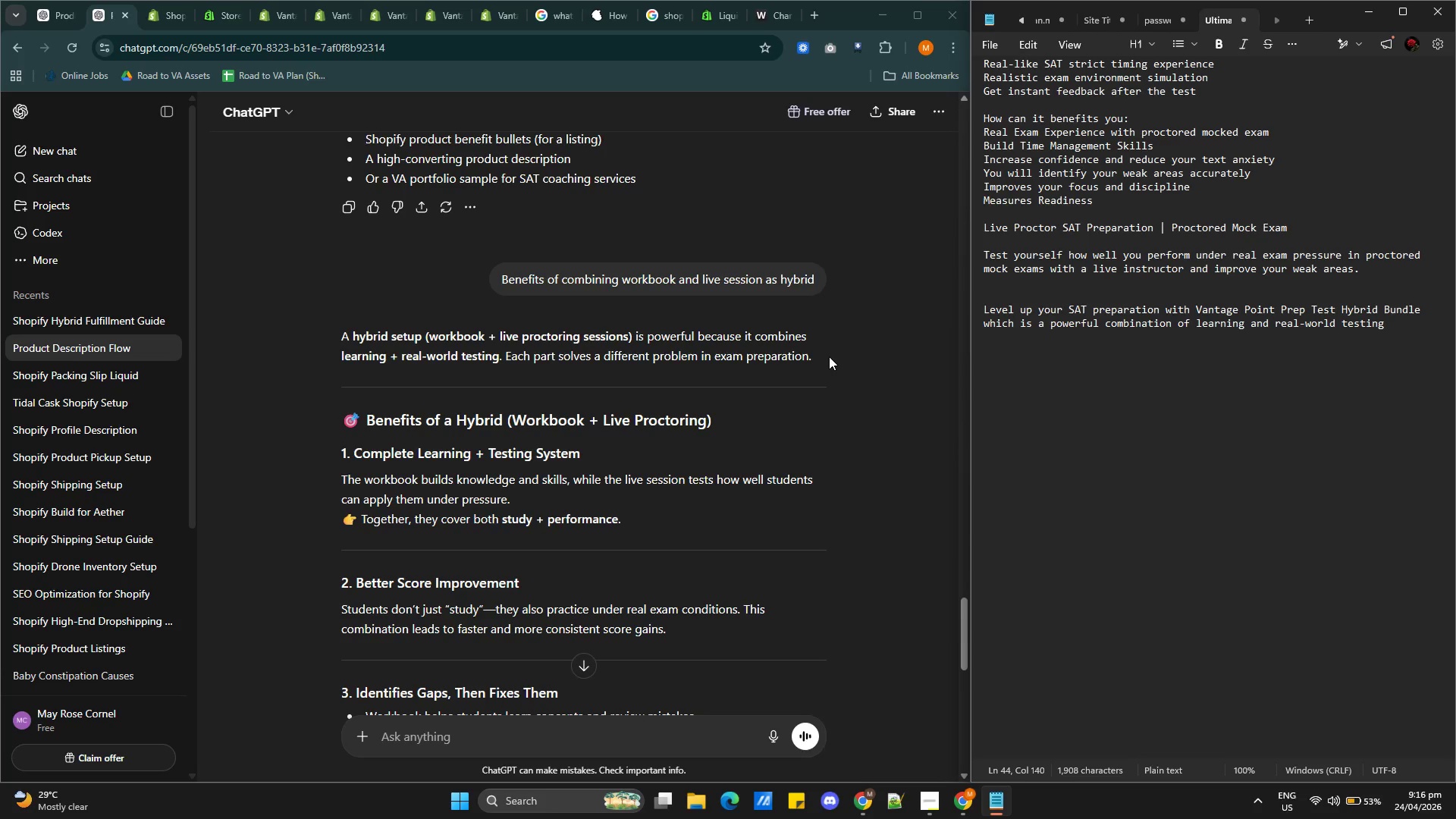 
key(Period)
 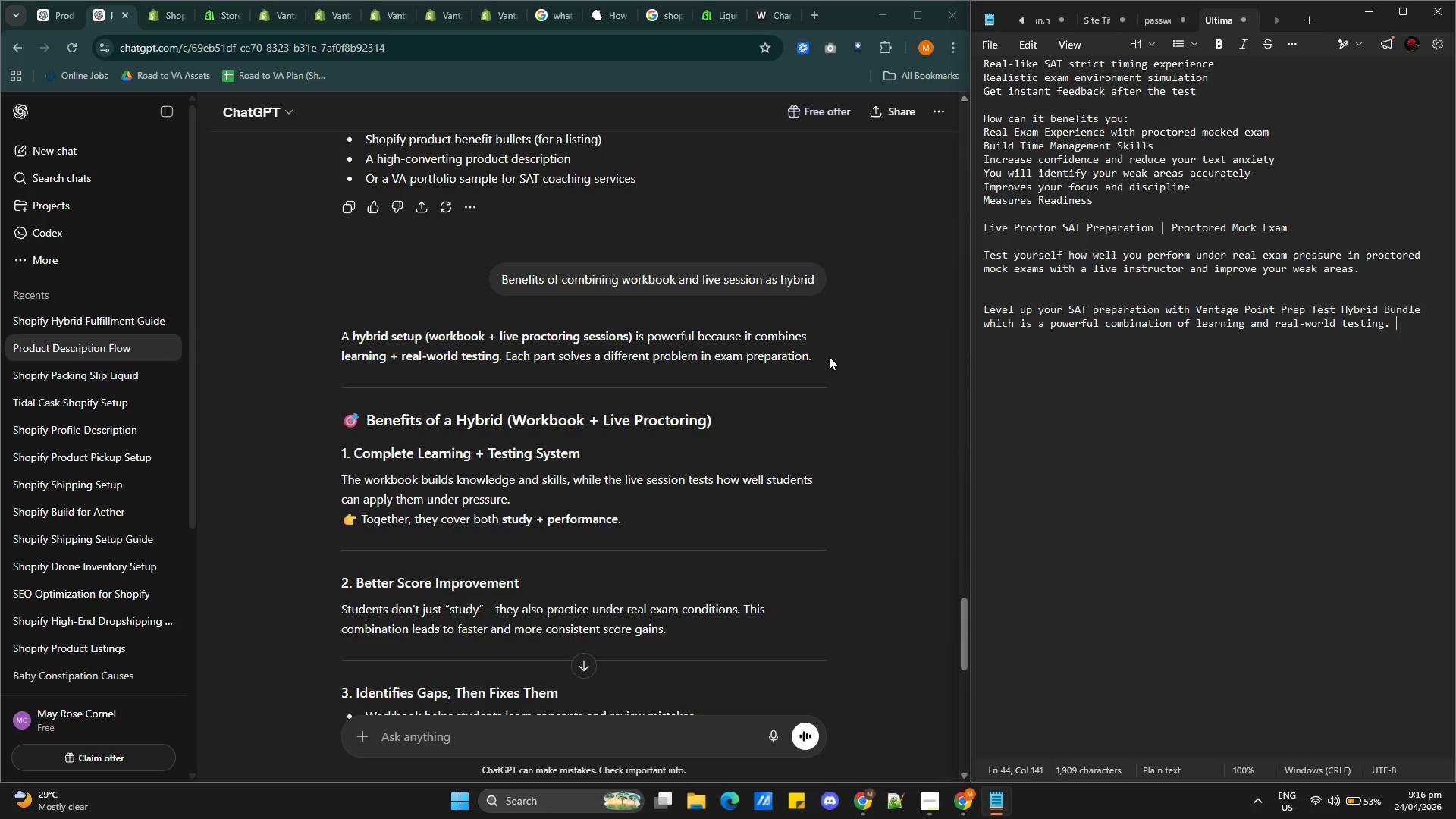 
key(Space)
 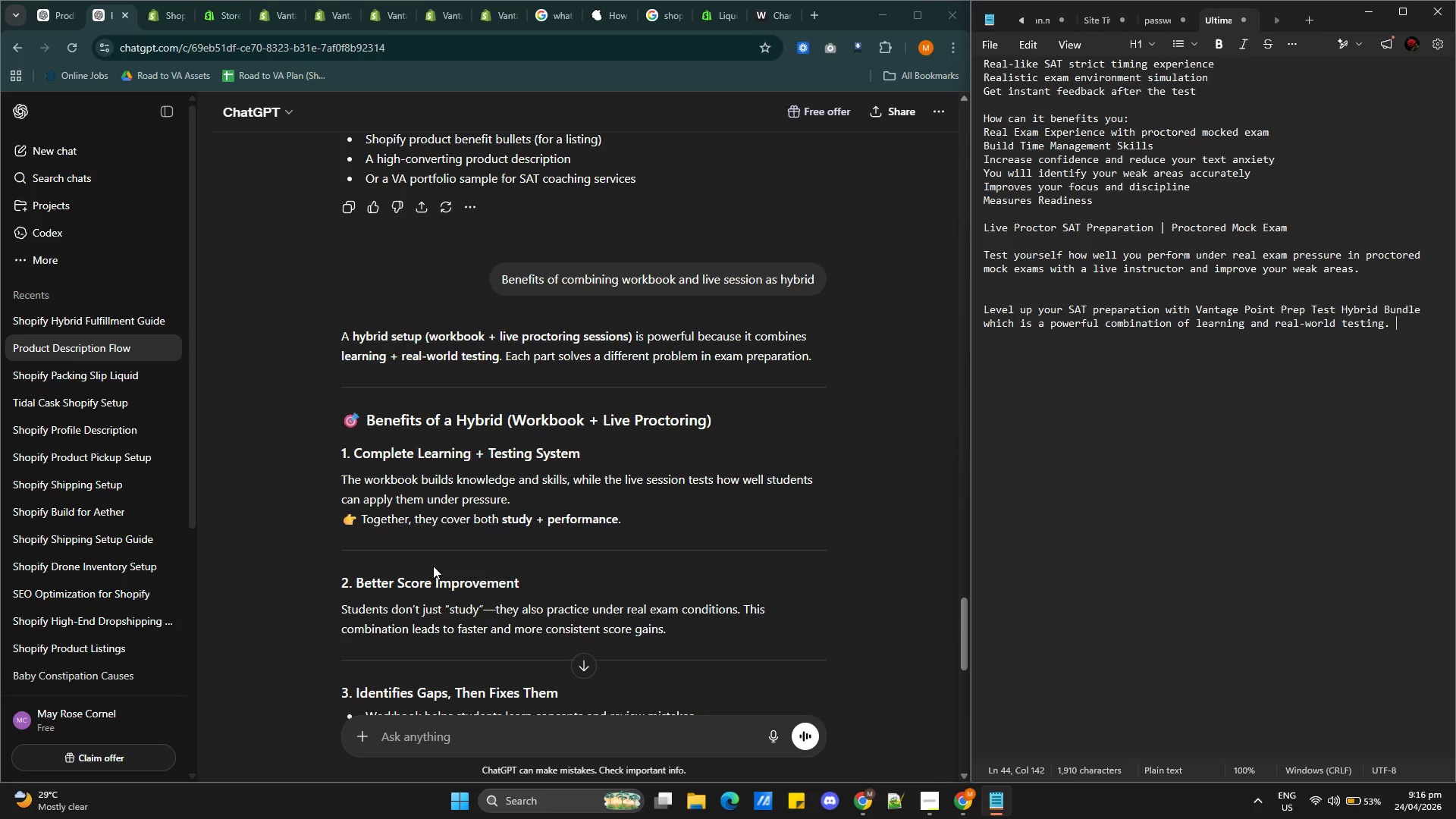 
wait(12.77)
 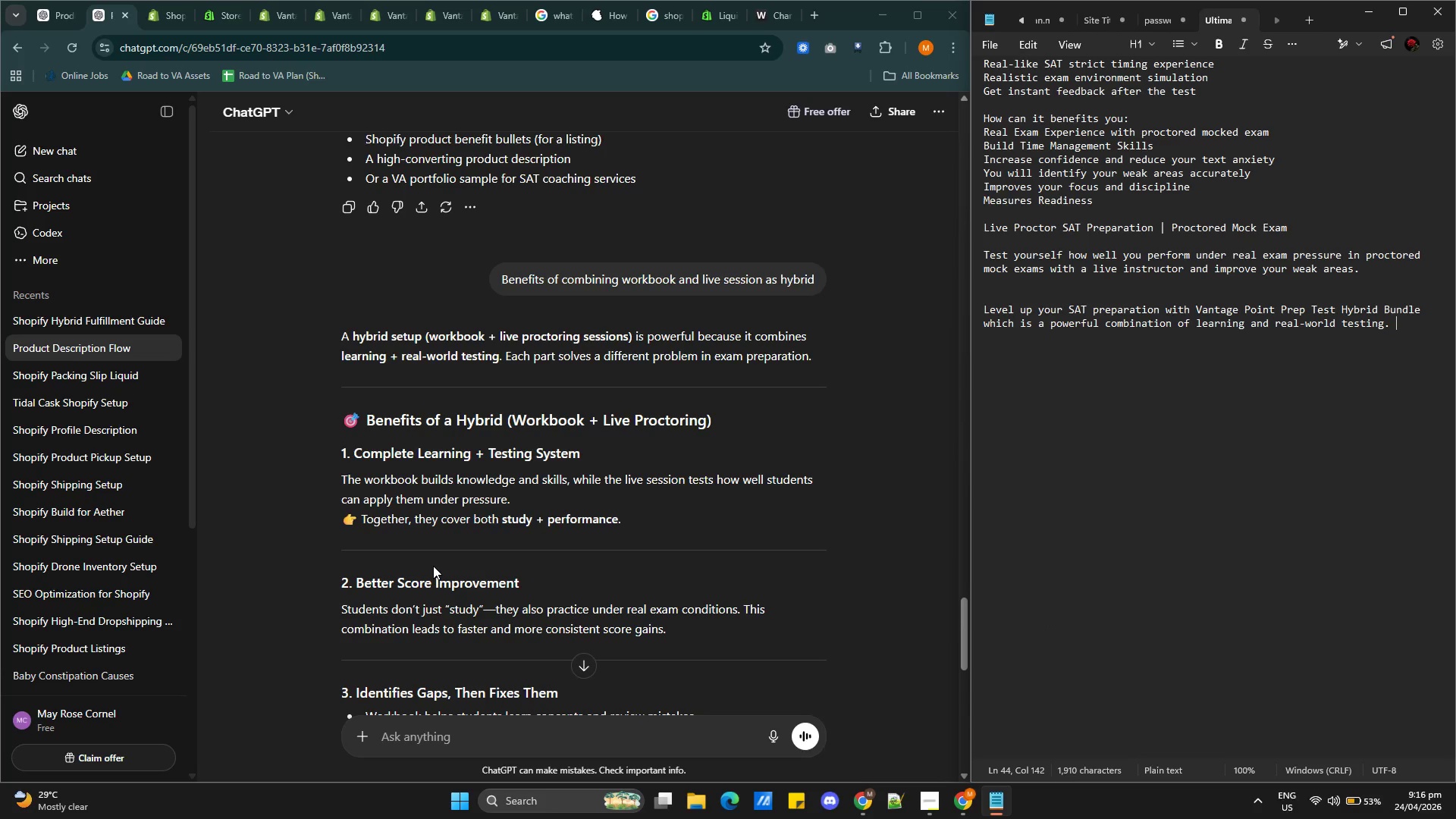 
scroll: coordinate [1266, 563], scroll_direction: up, amount: 1.0
 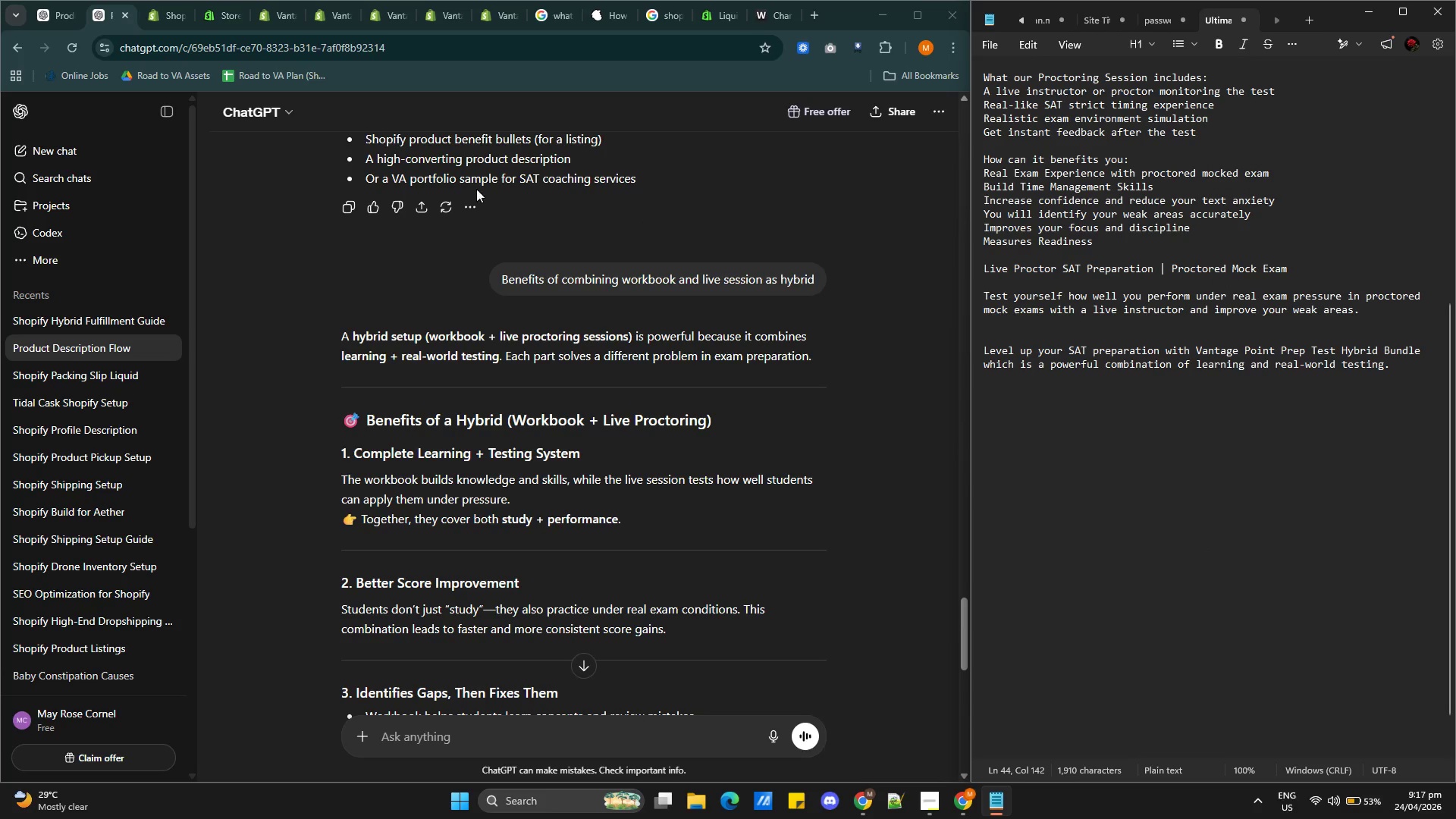 
left_click([447, 23])
 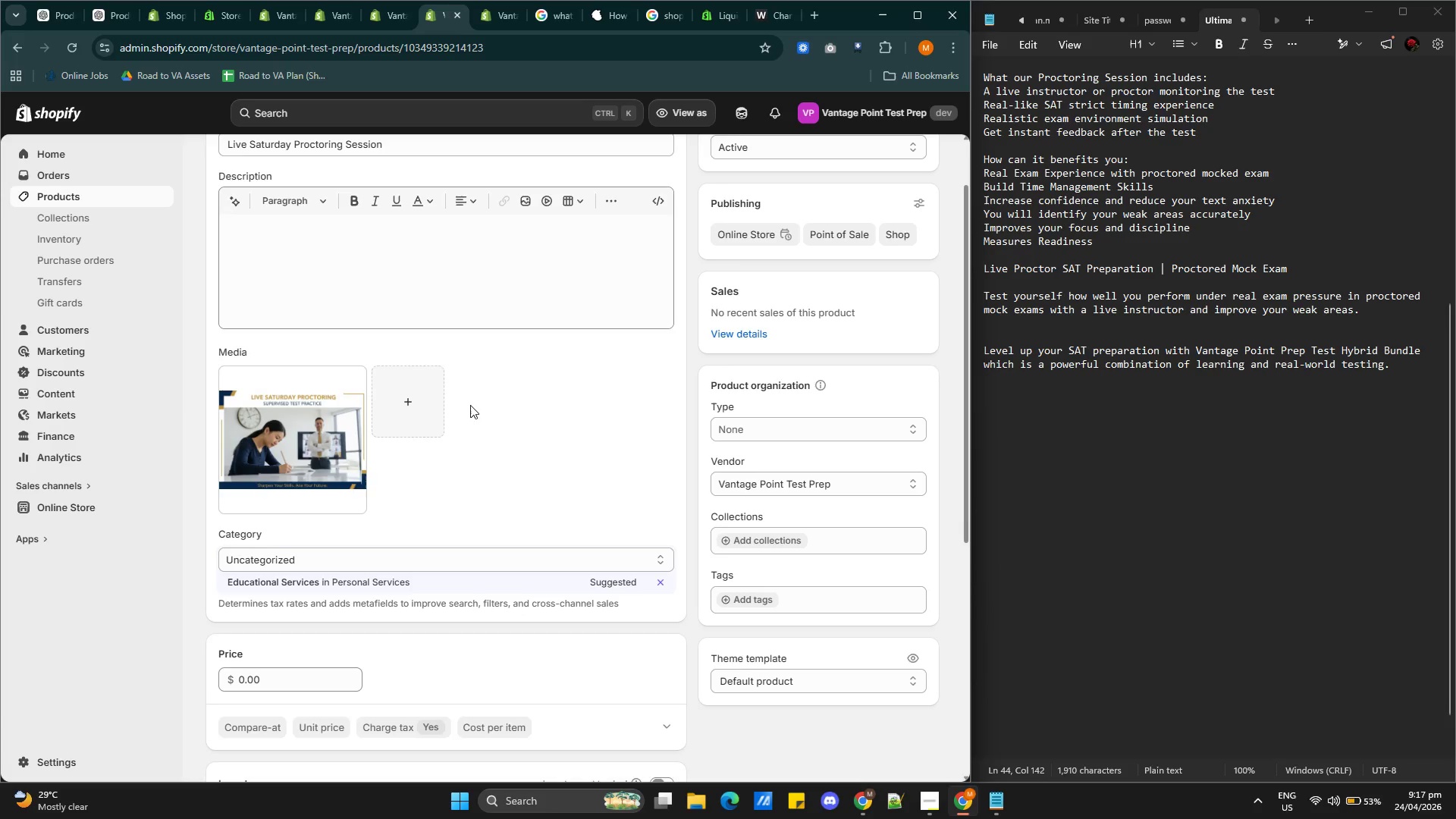 
scroll: coordinate [477, 414], scroll_direction: up, amount: 2.0
 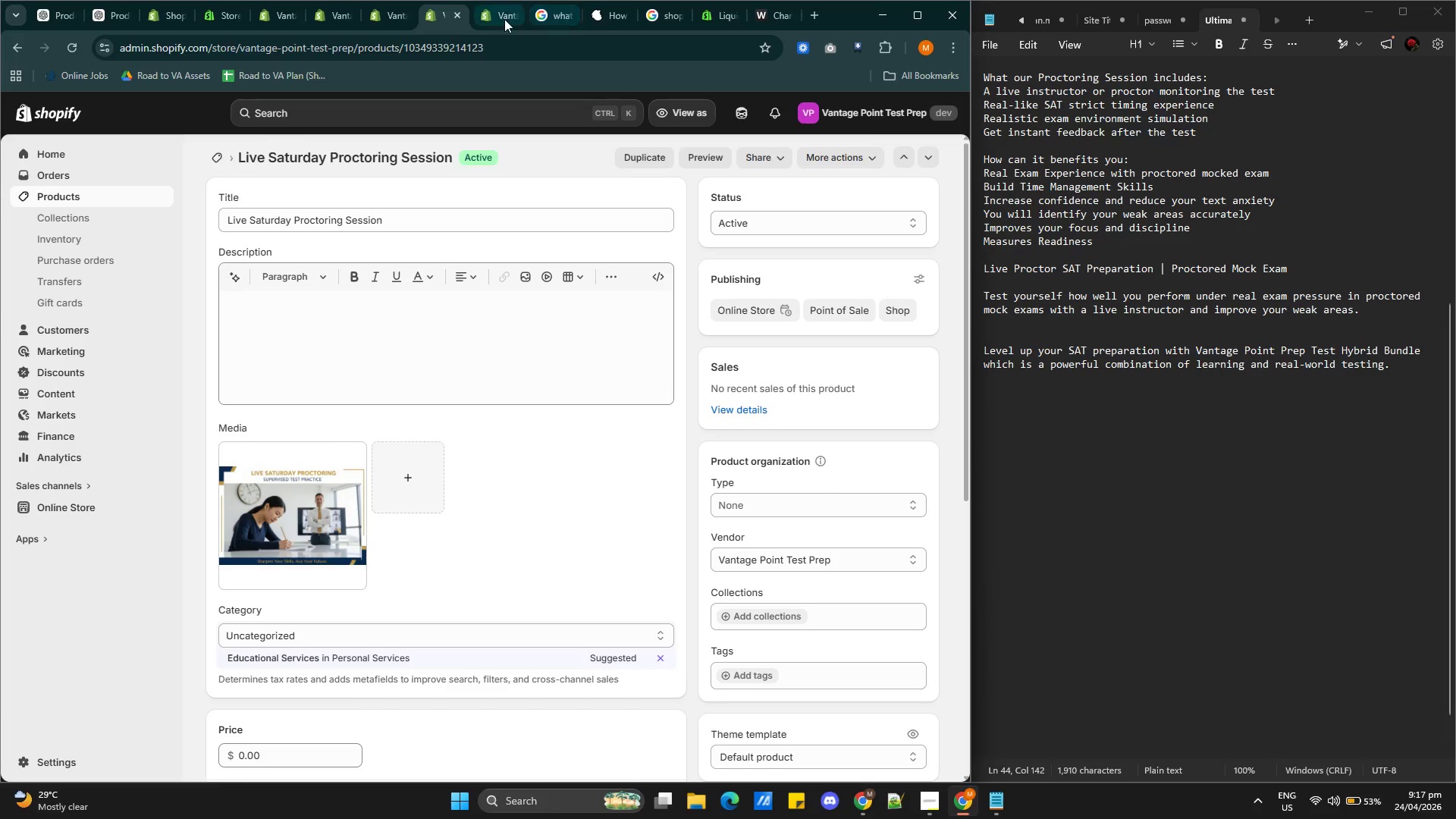 
left_click([497, 20])
 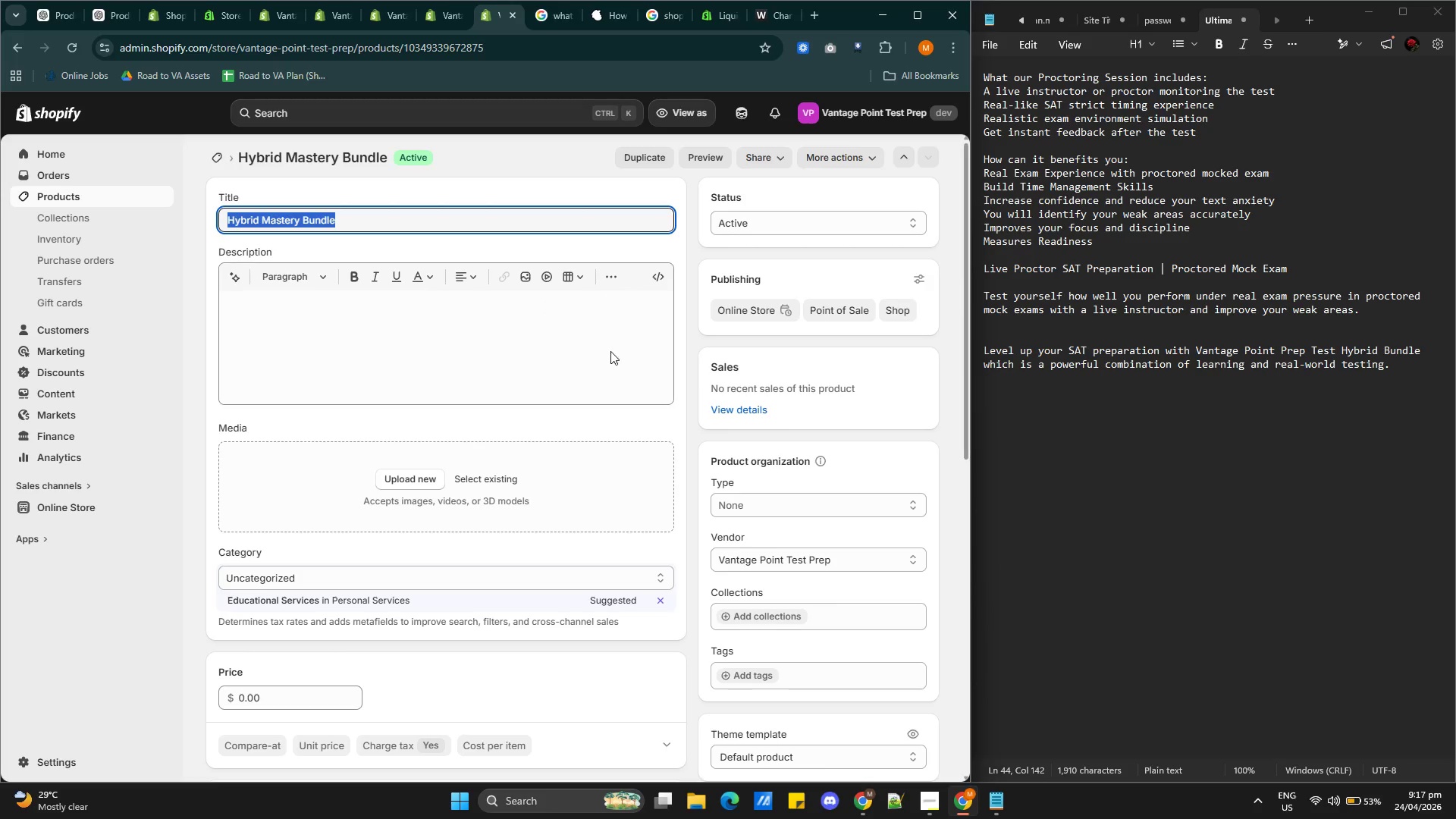 
key(Alt+AltLeft)
 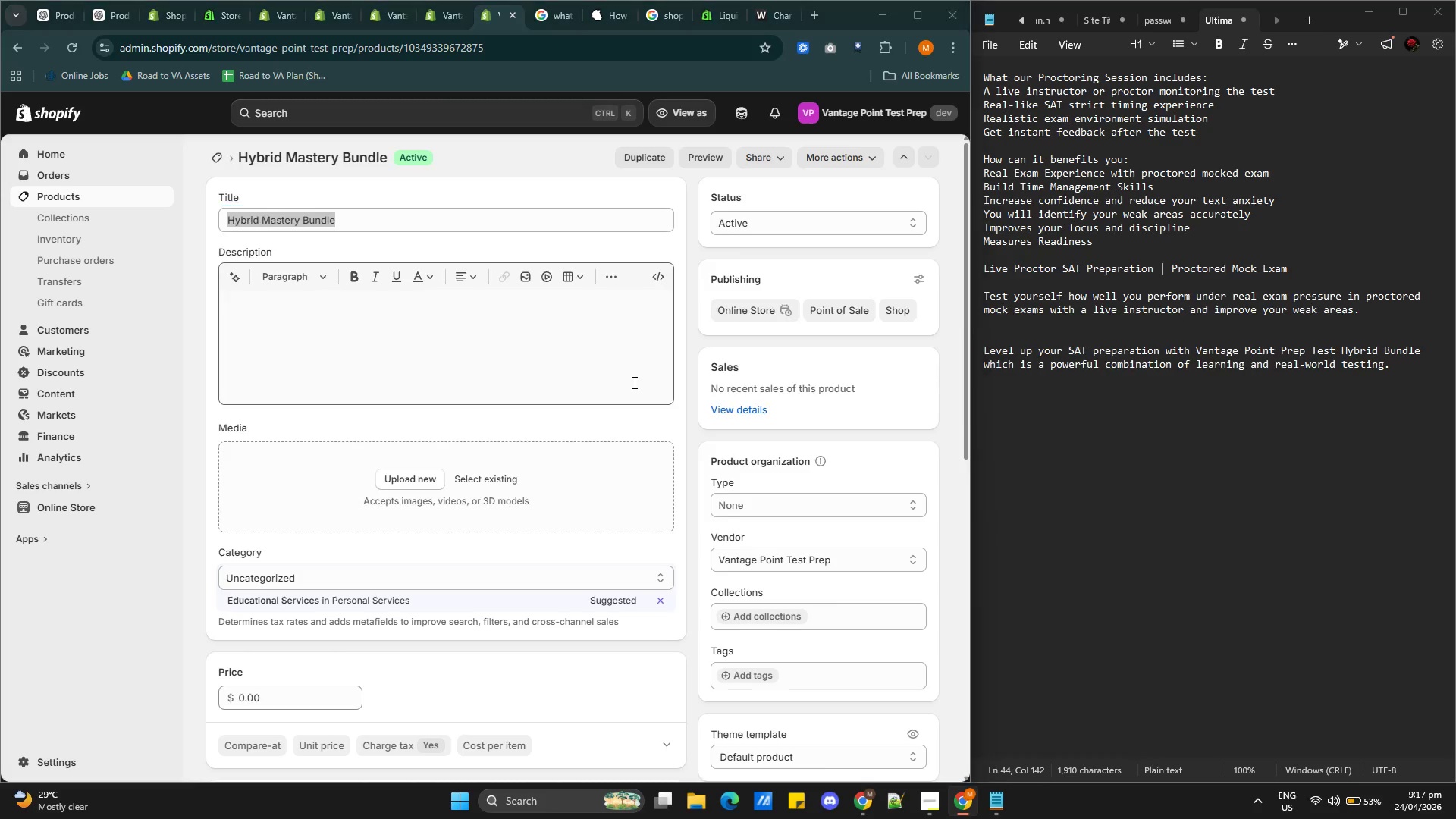 
key(Alt+Tab)
 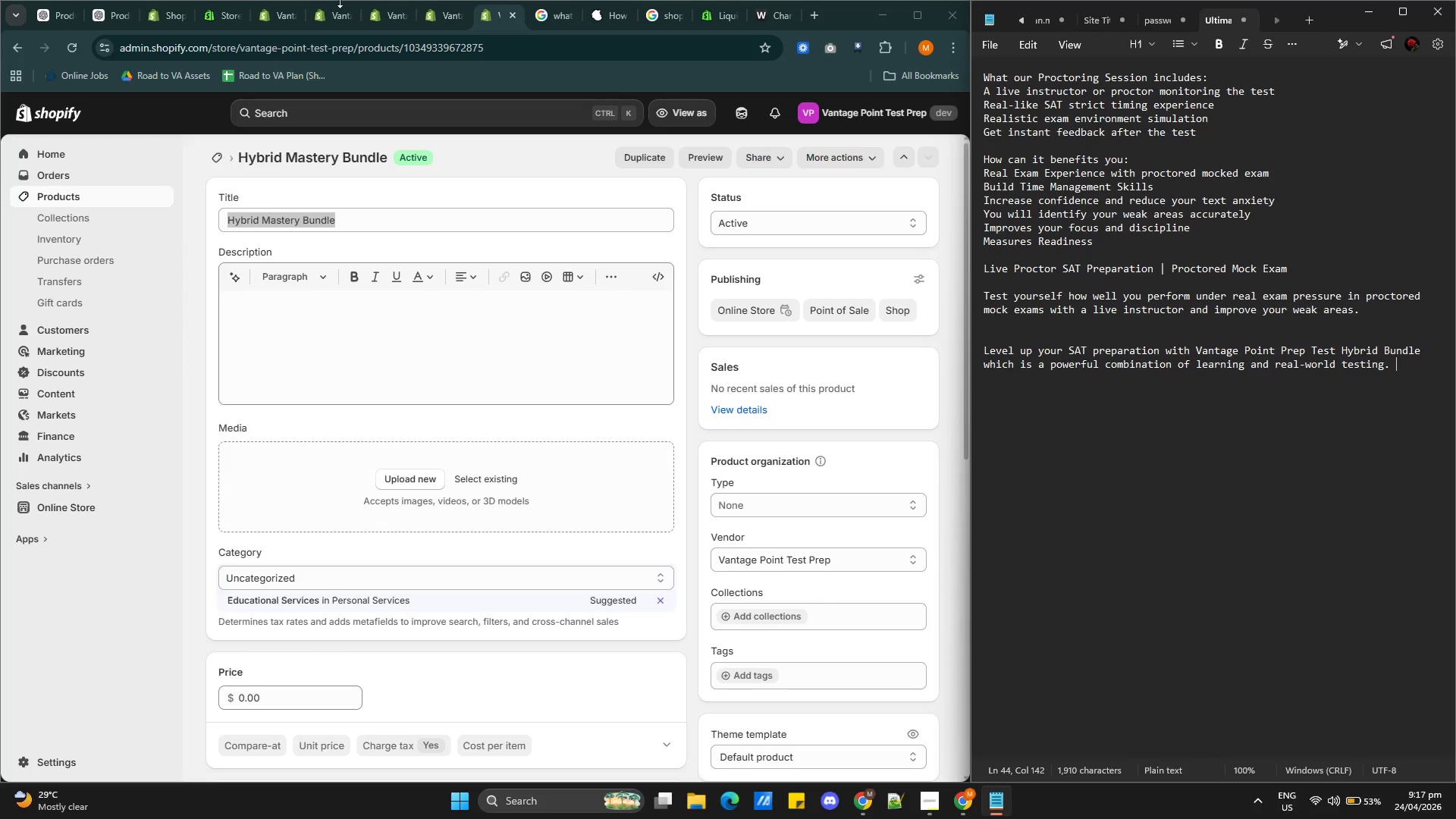 
left_click([115, 17])
 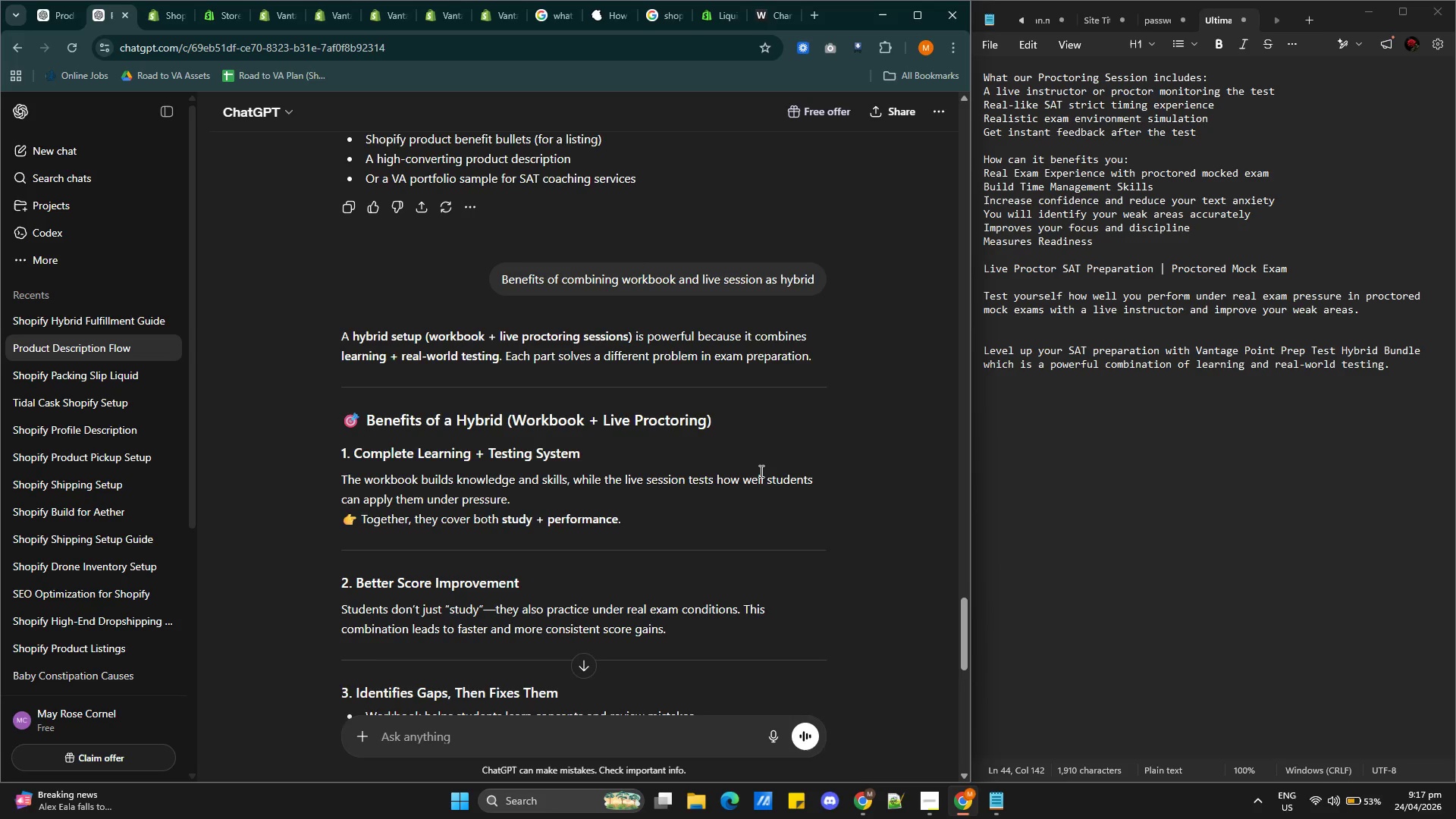 
scroll: coordinate [760, 471], scroll_direction: down, amount: 2.0
 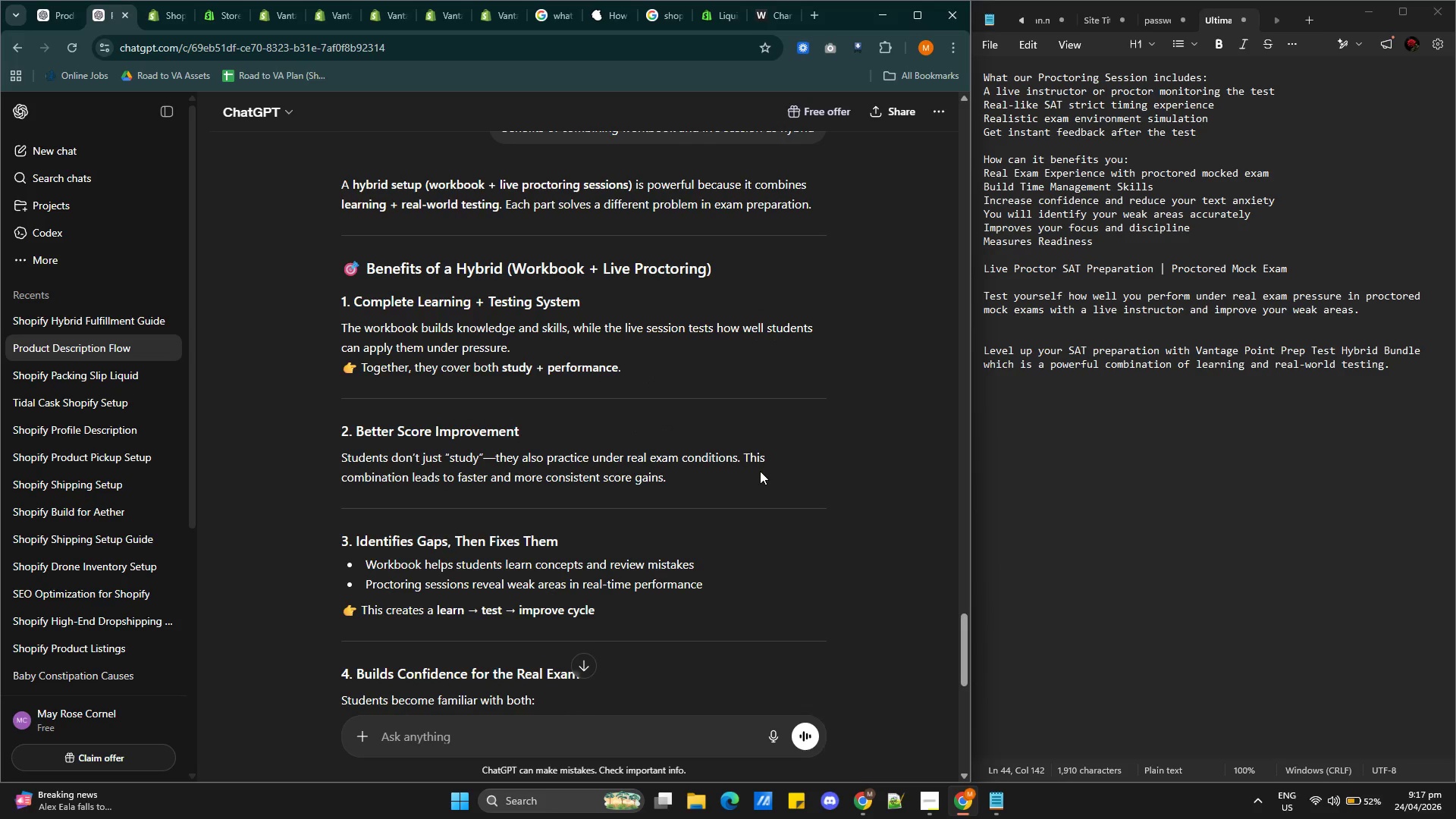 
wait(6.18)
 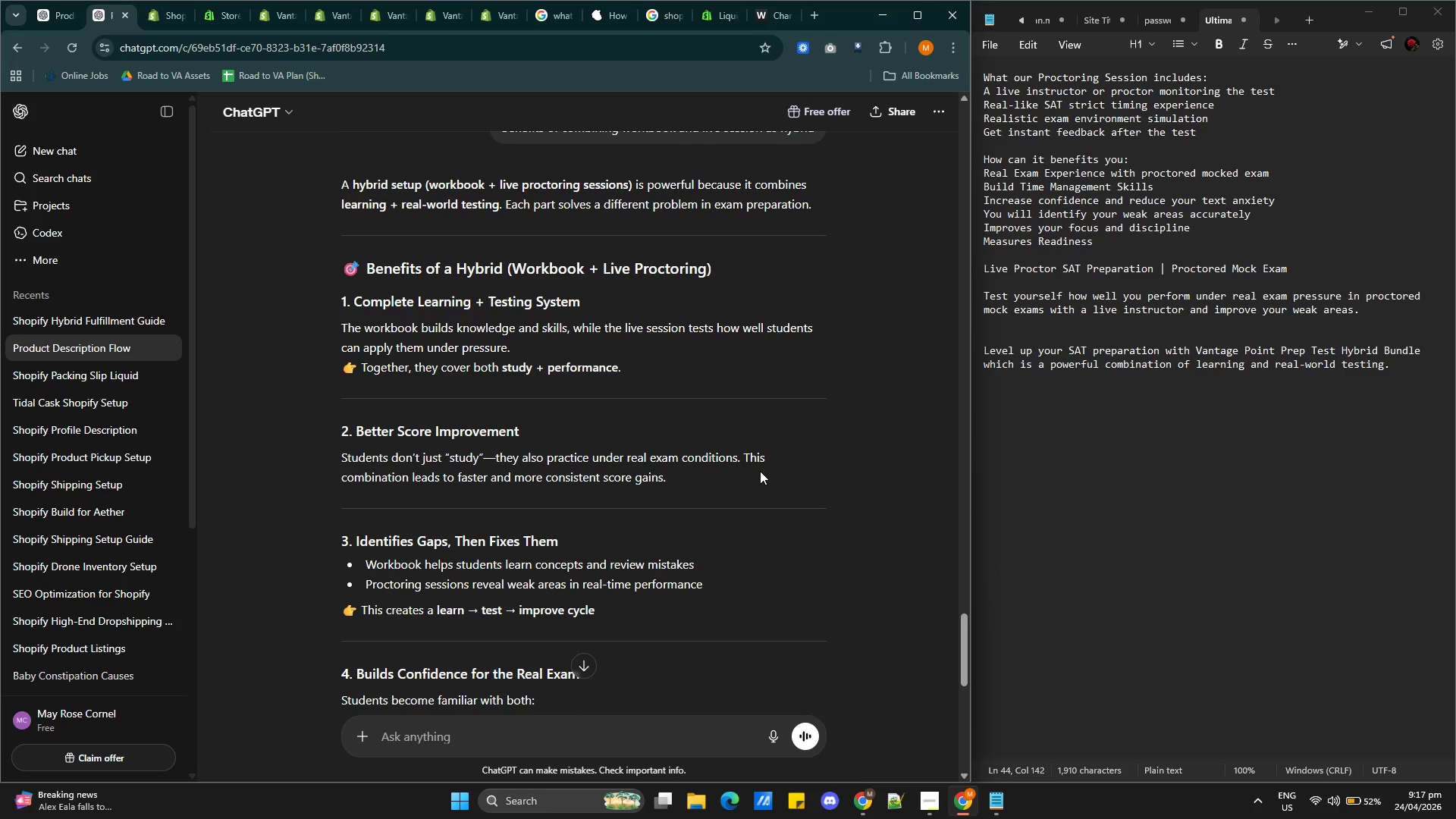 
scroll: coordinate [620, 425], scroll_direction: up, amount: 3.0
 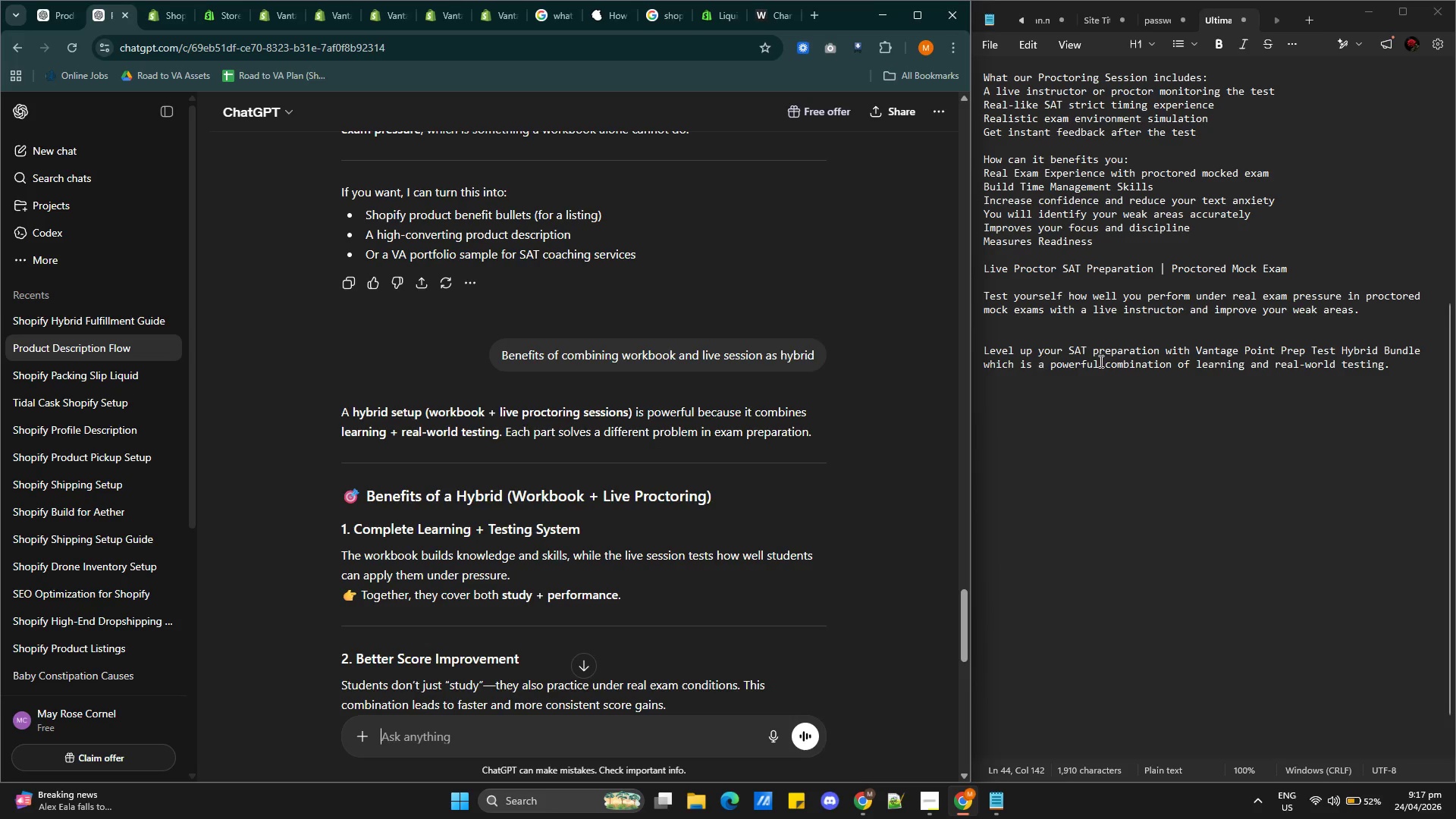 
left_click([1404, 369])
 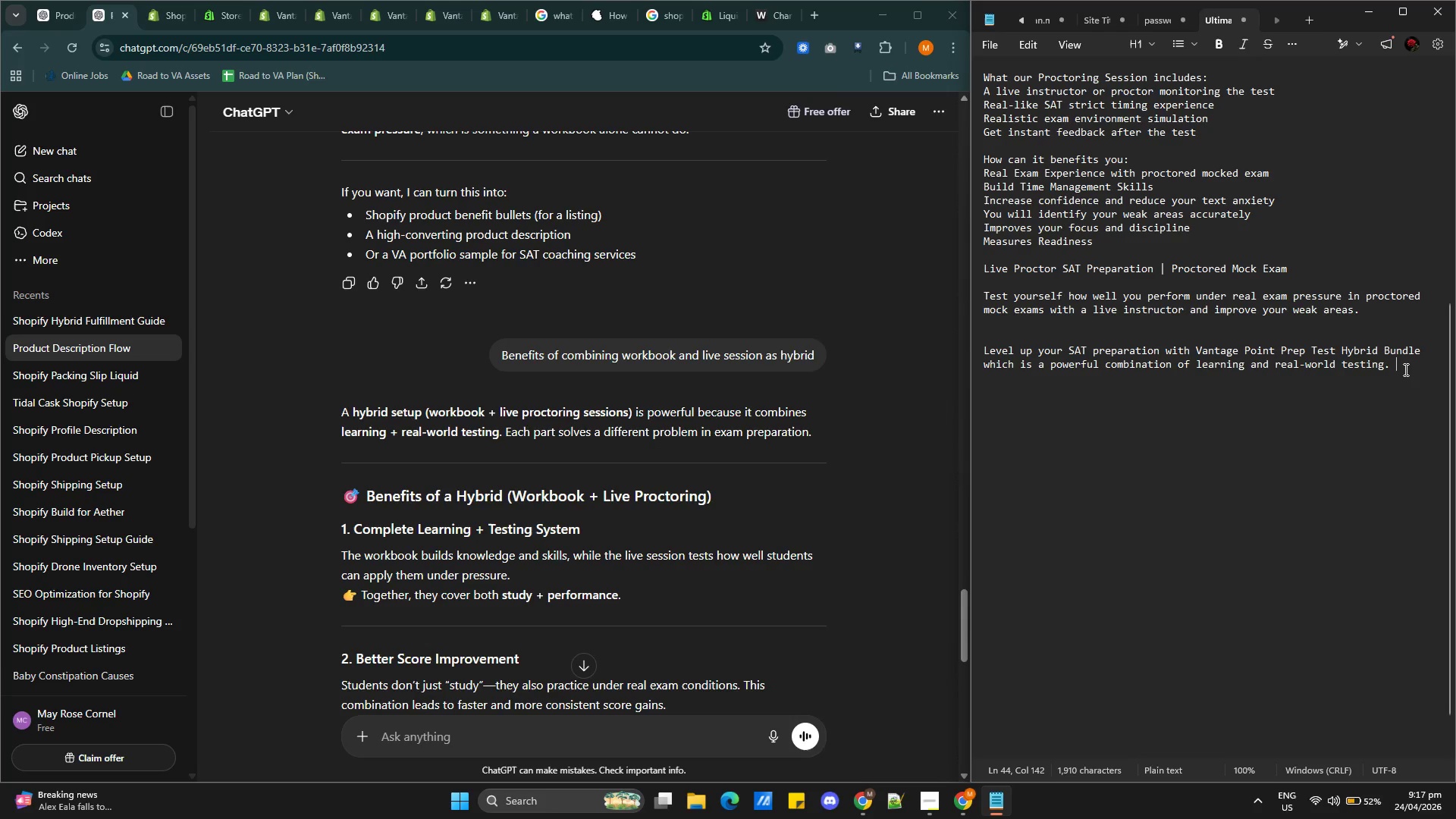 
key(Enter)
 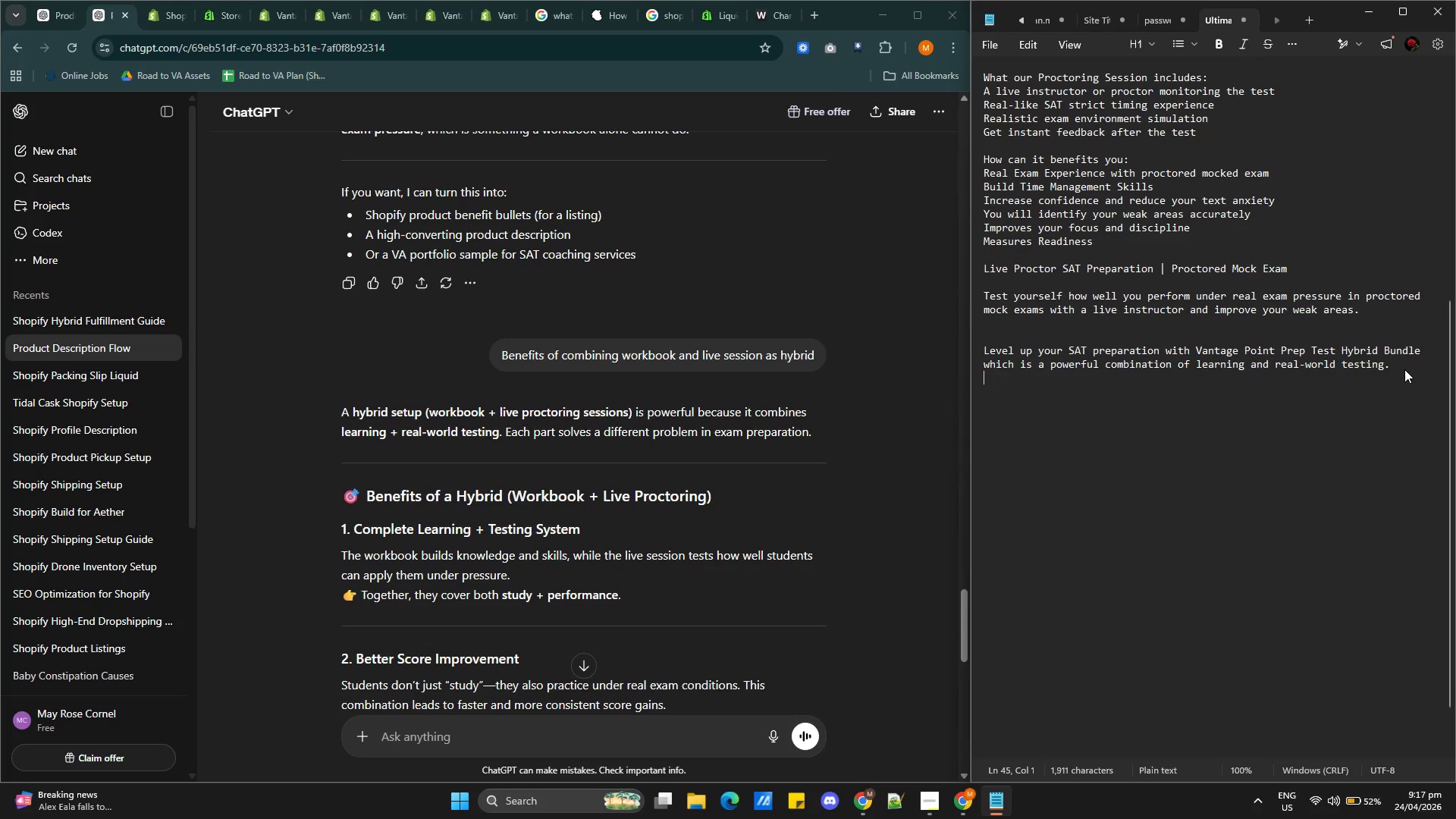 
key(Enter)
 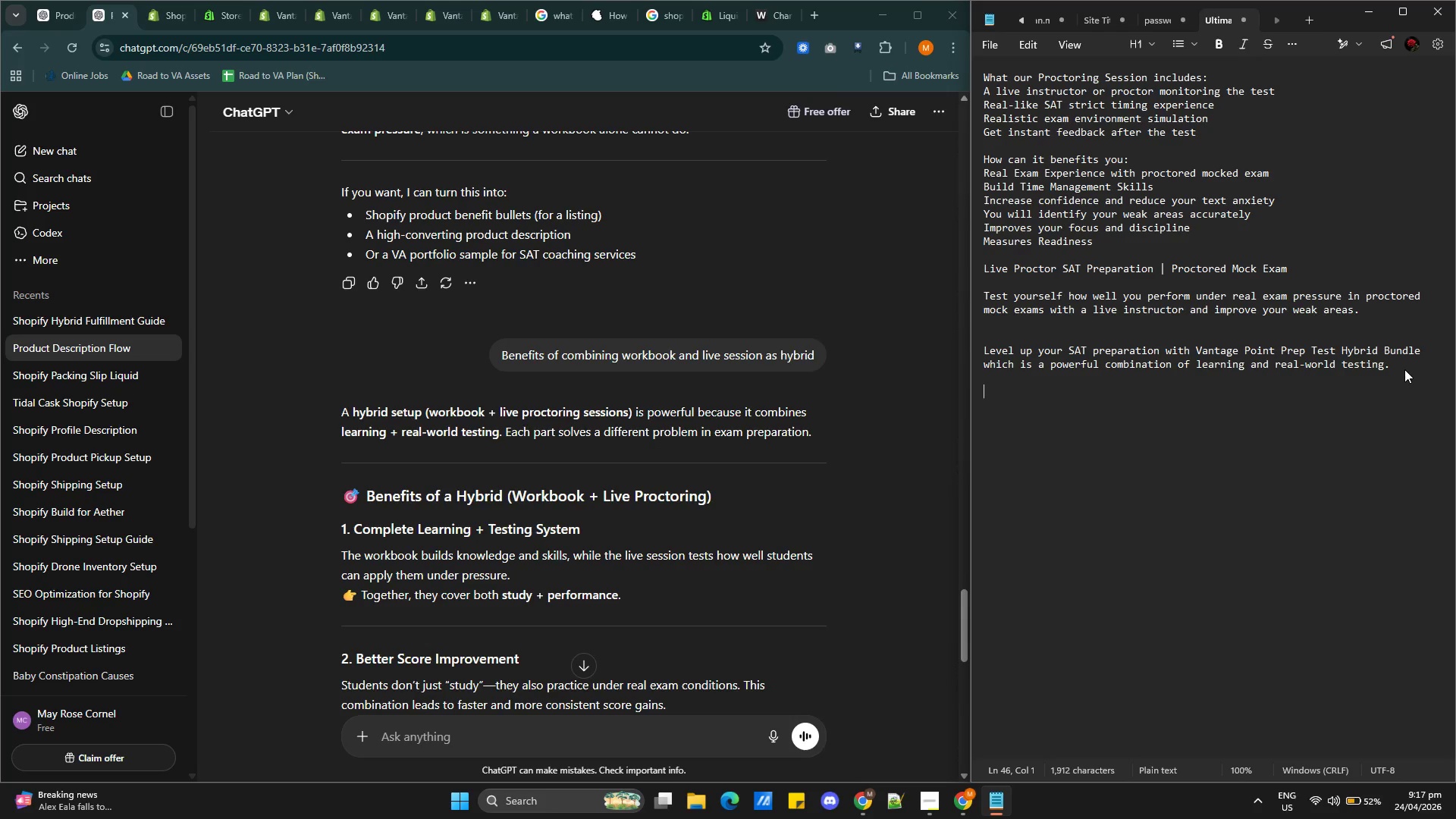 
type(What our )
 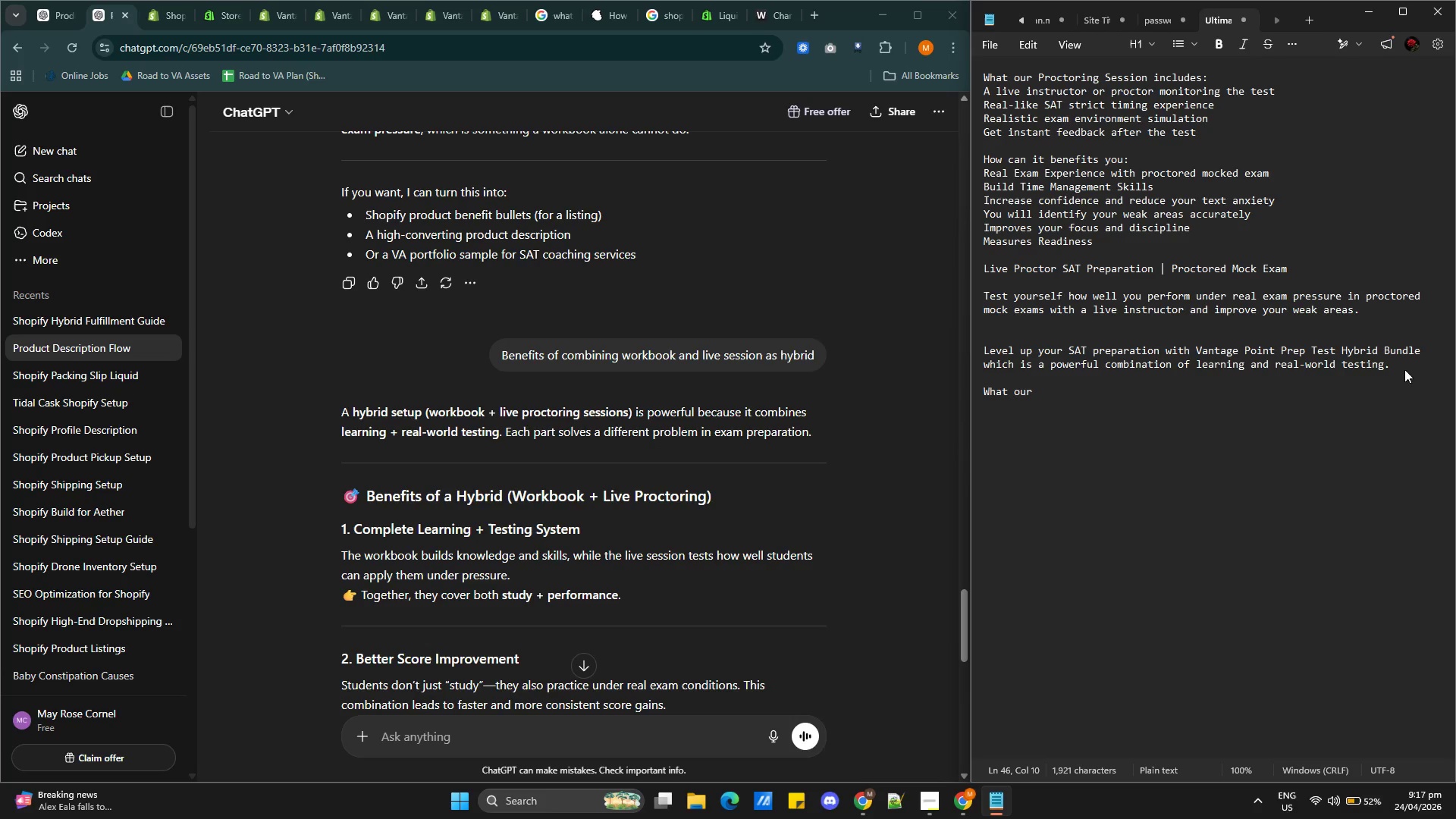 
wait(5.2)
 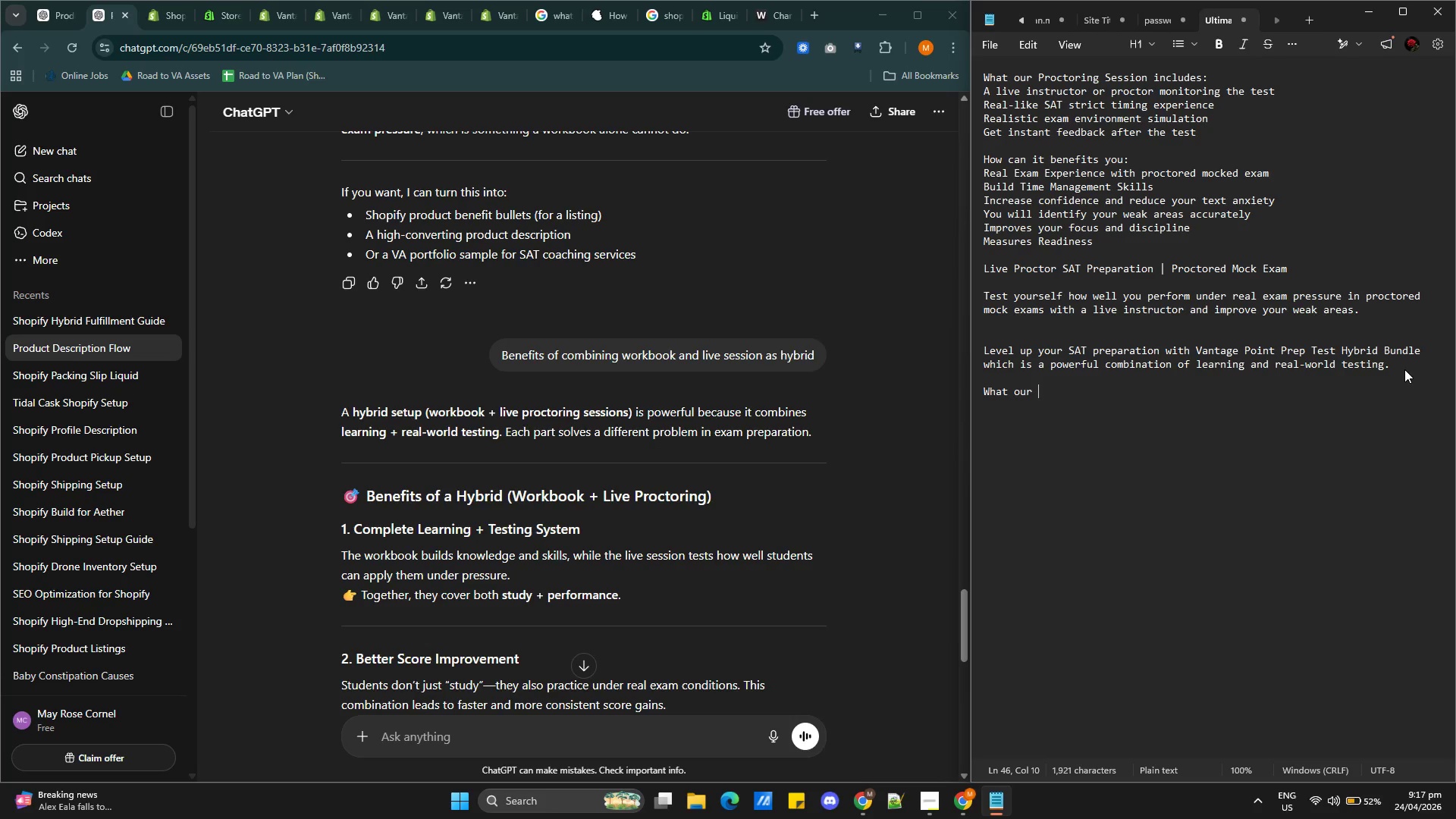 
left_click([490, 24])
 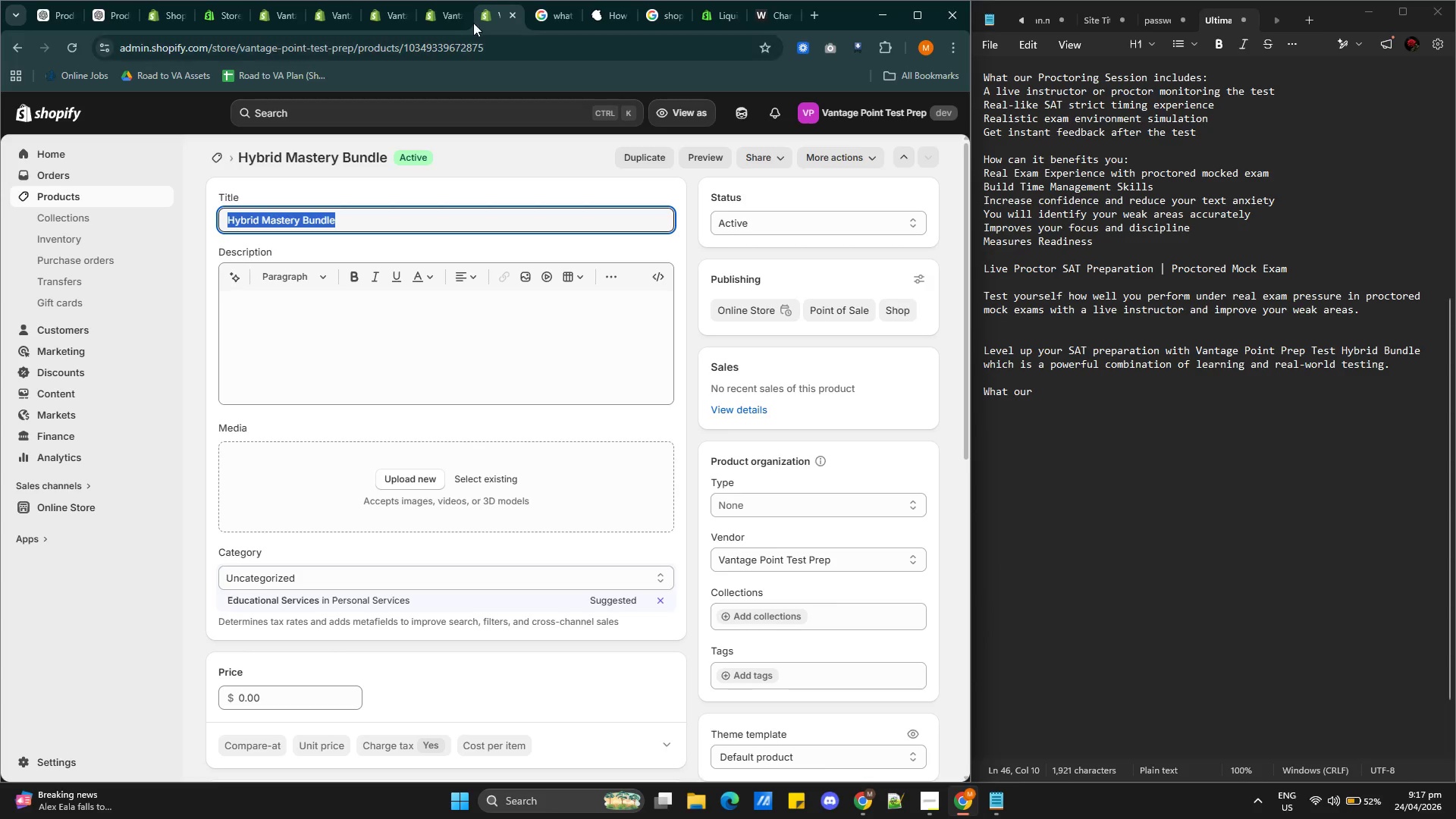 
left_click([449, 20])
 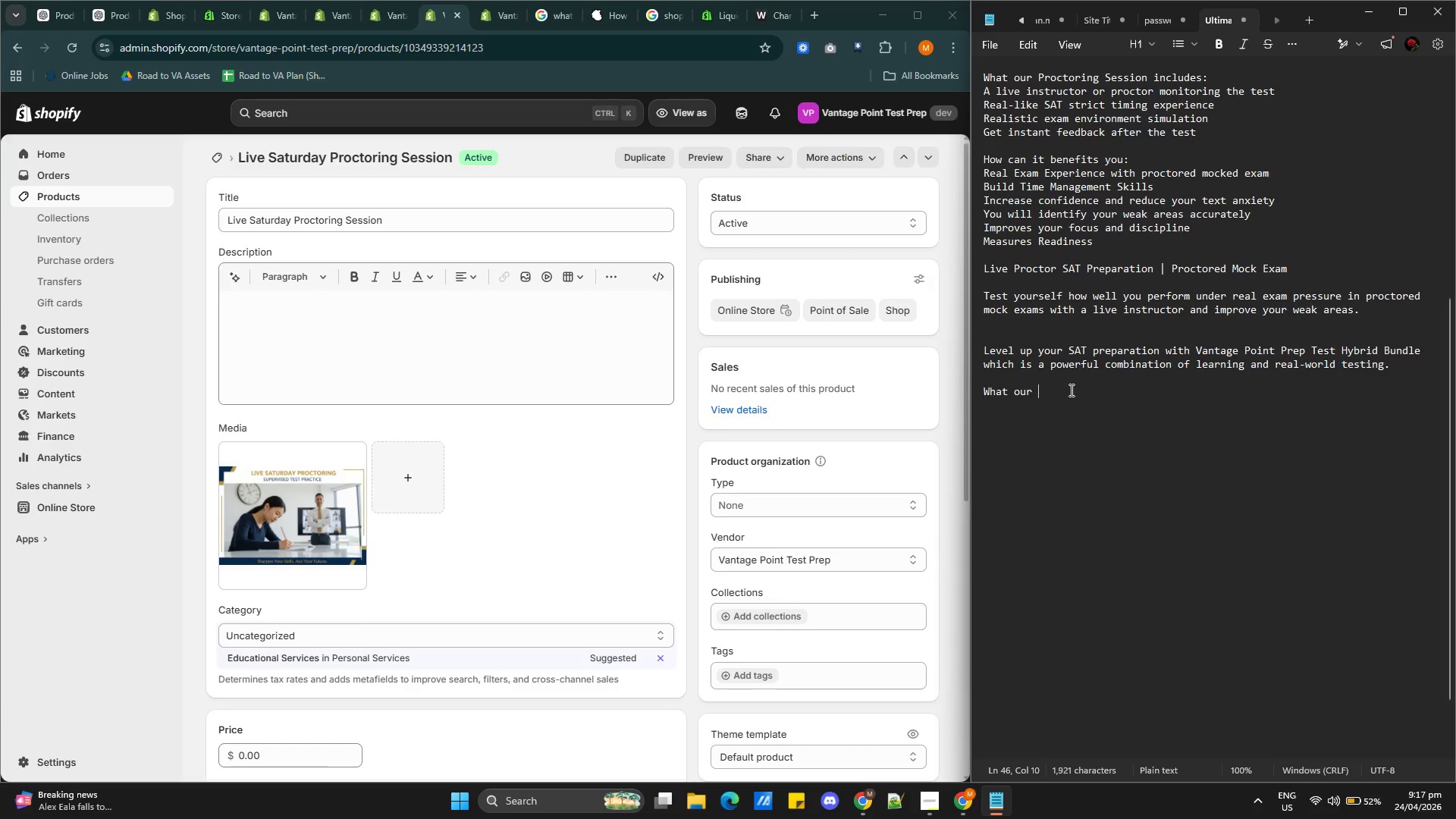 
type(Hybrid Mastery Bundle Include:)
 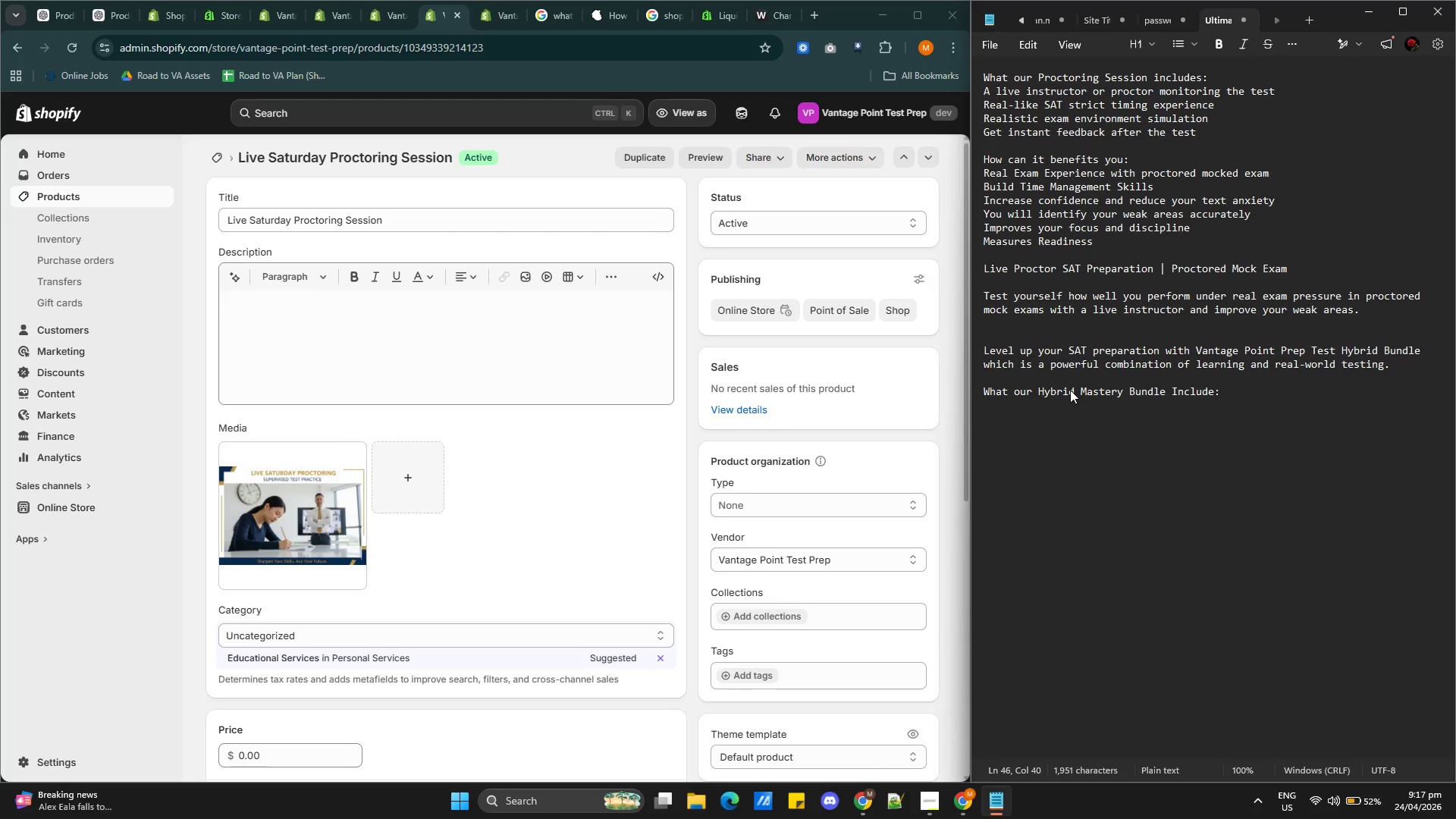 
key(Enter)
 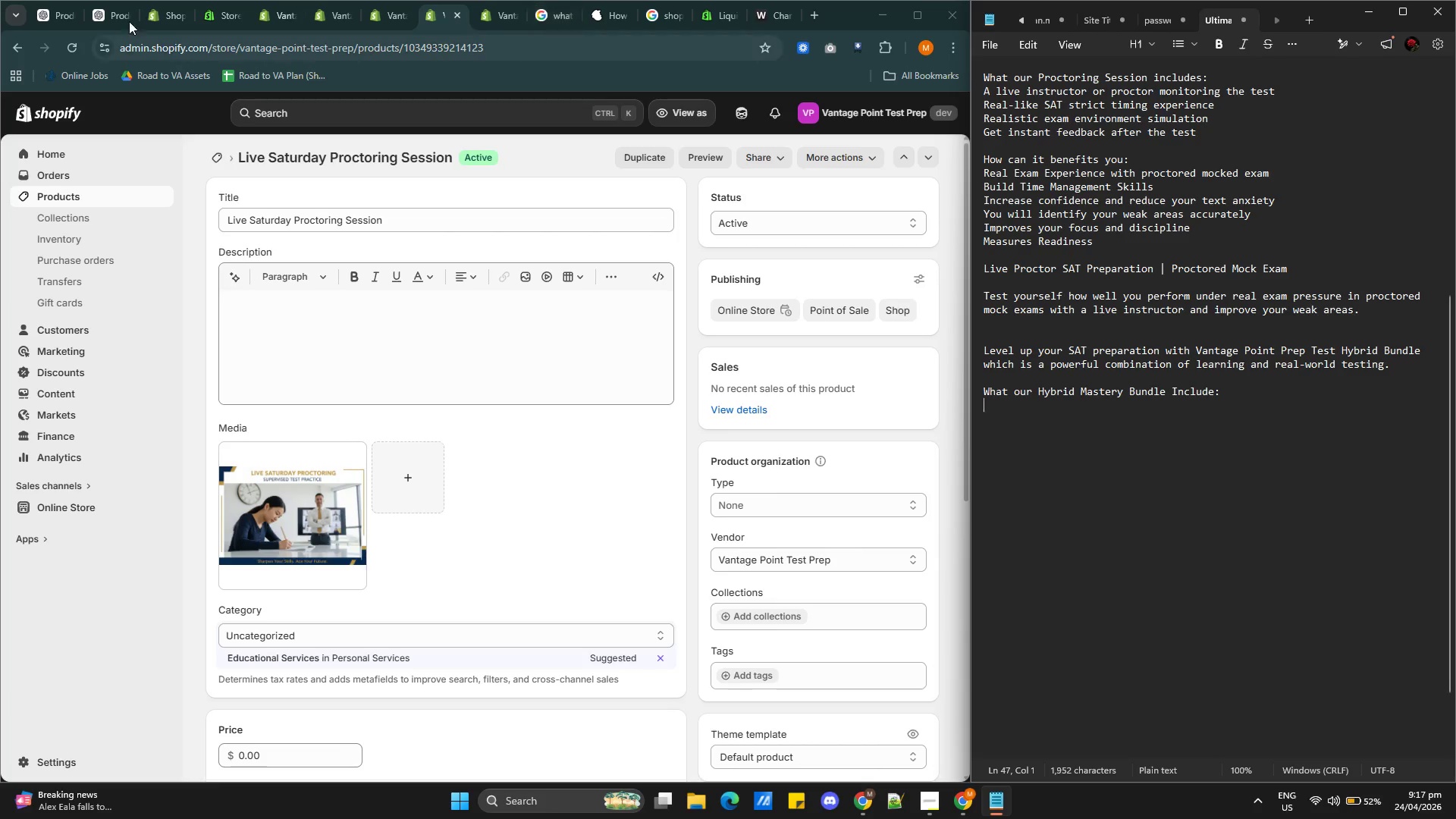 
left_click([115, 15])
 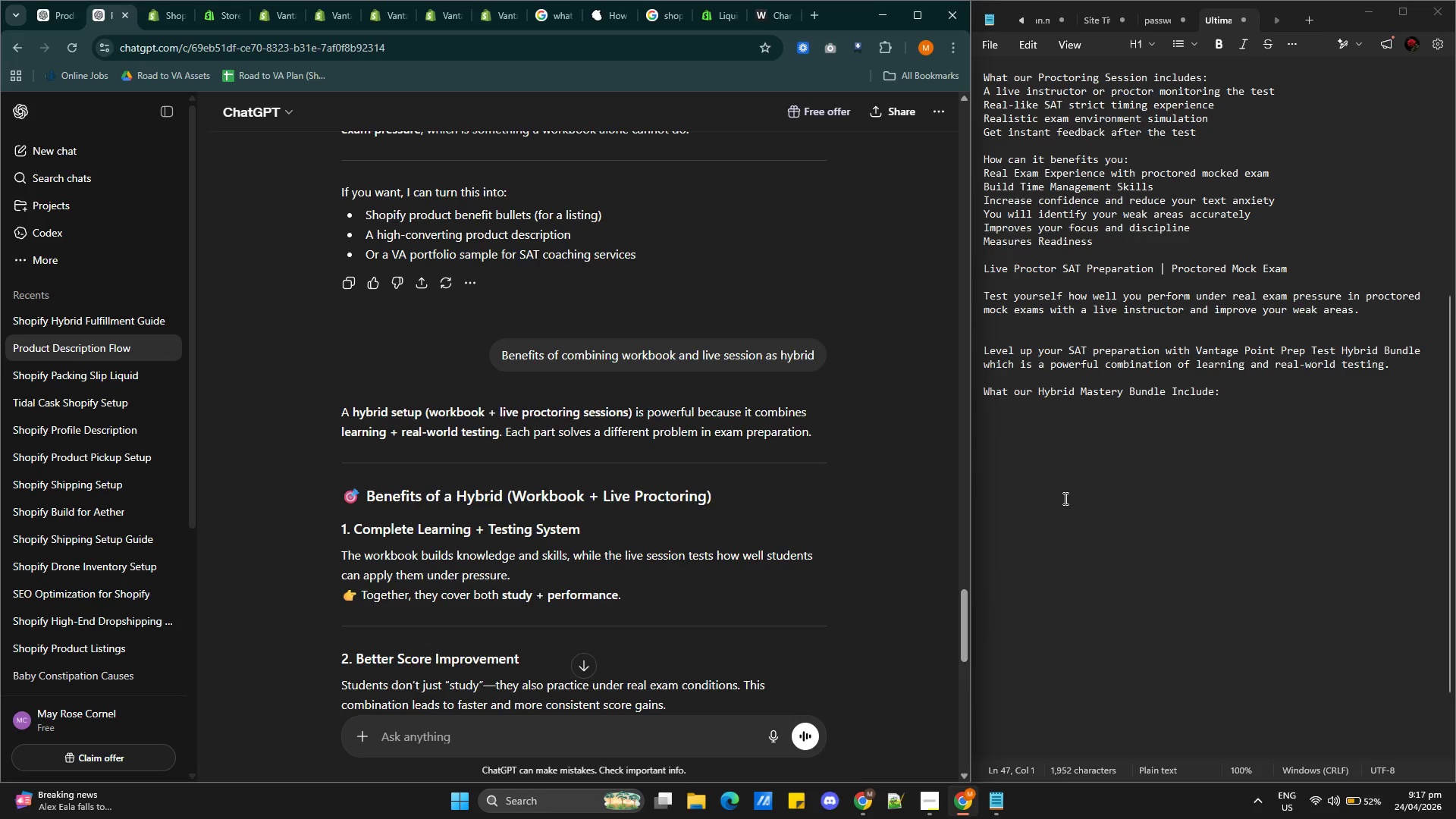 
wait(5.39)
 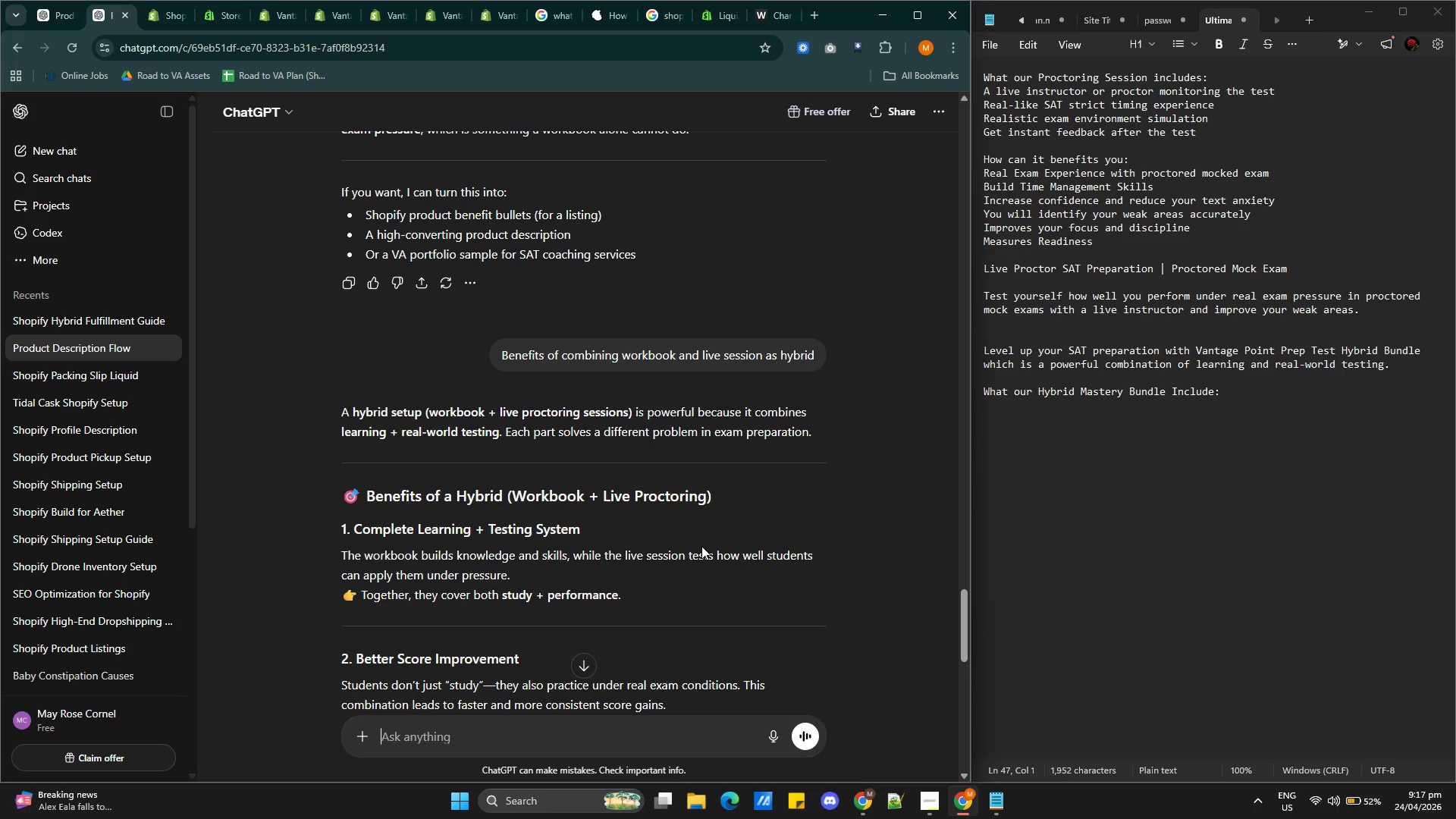 
scroll: coordinate [723, 546], scroll_direction: down, amount: 5.0
 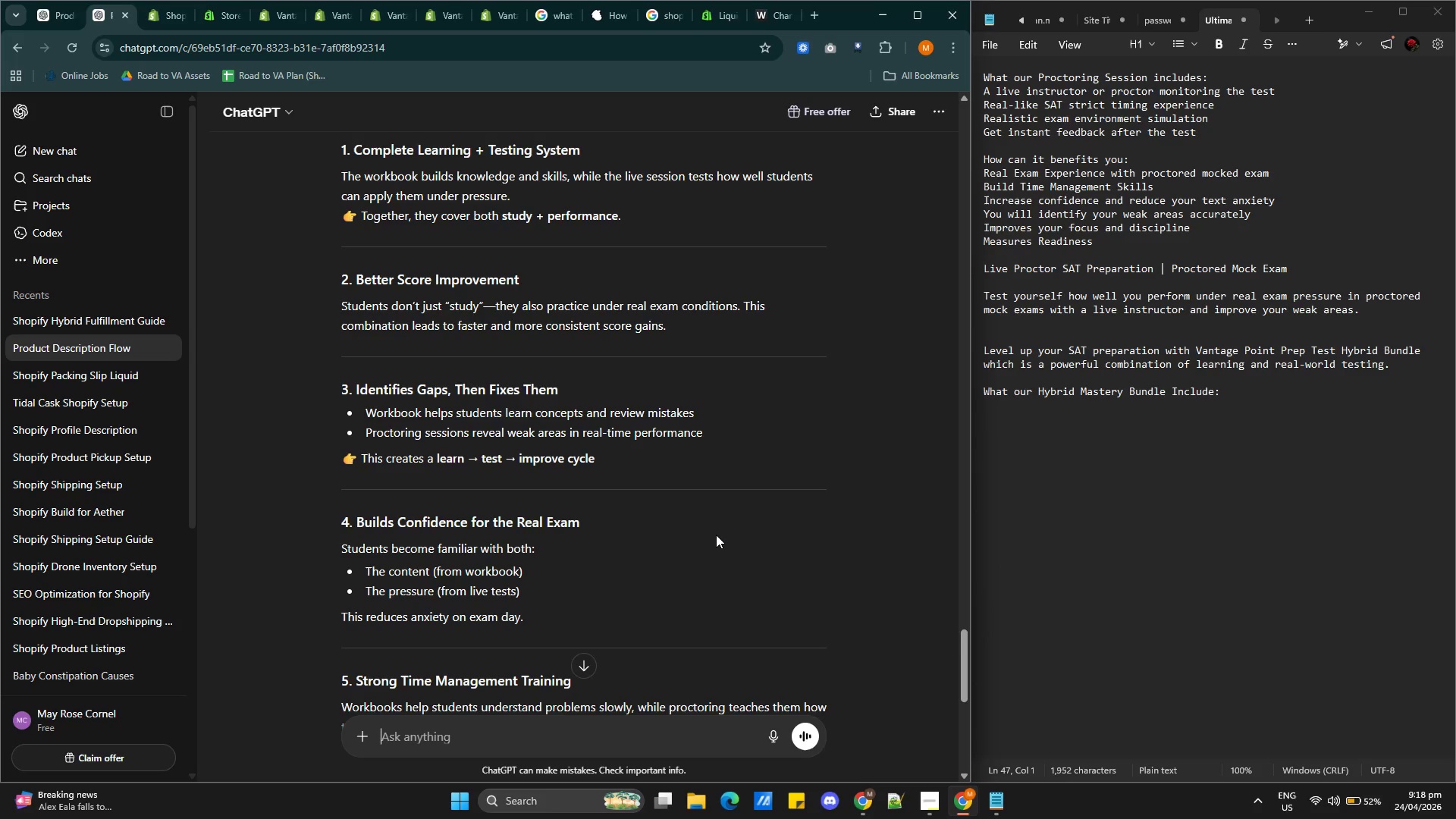 
wait(5.35)
 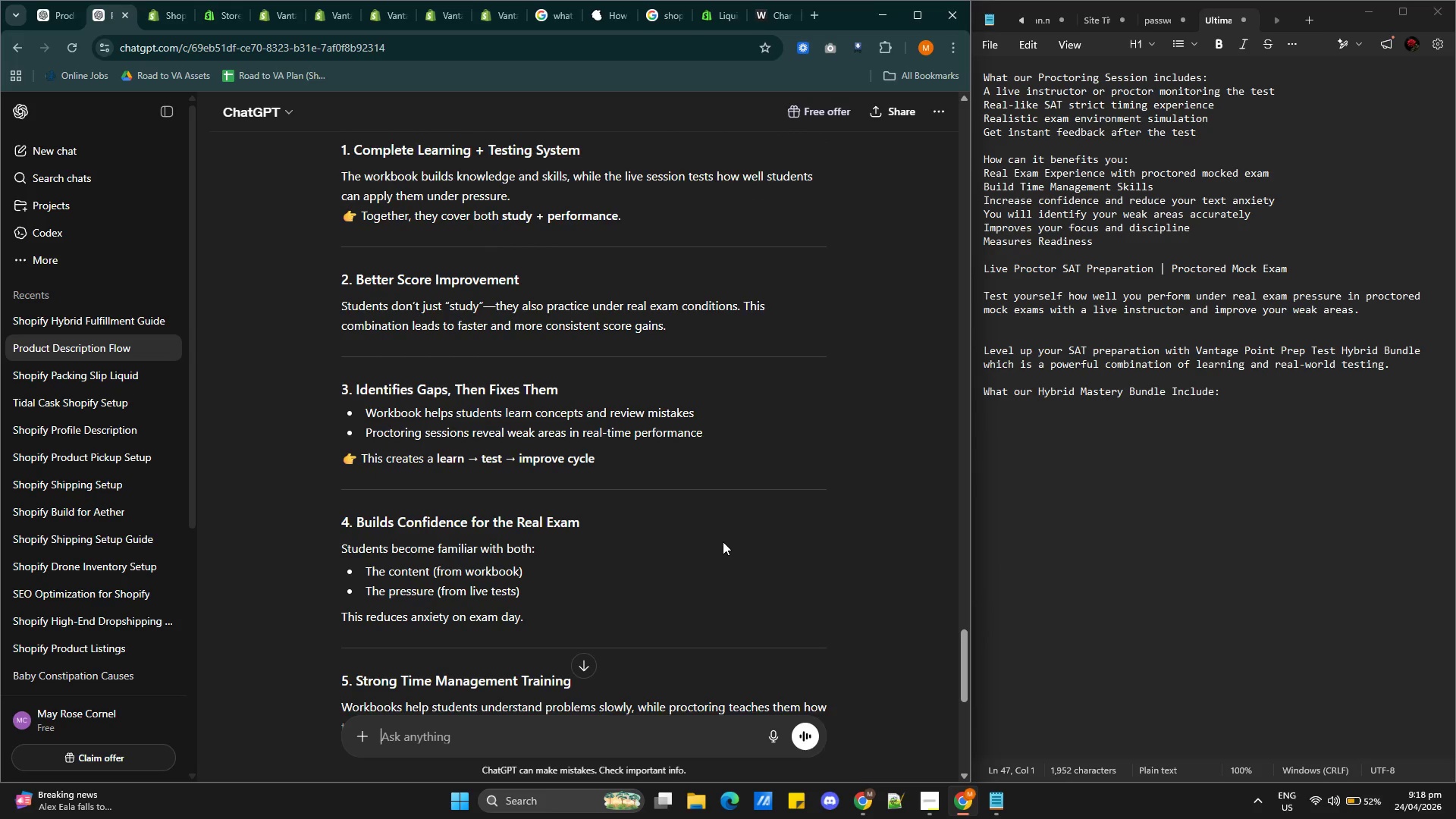 
left_click([1231, 394])
 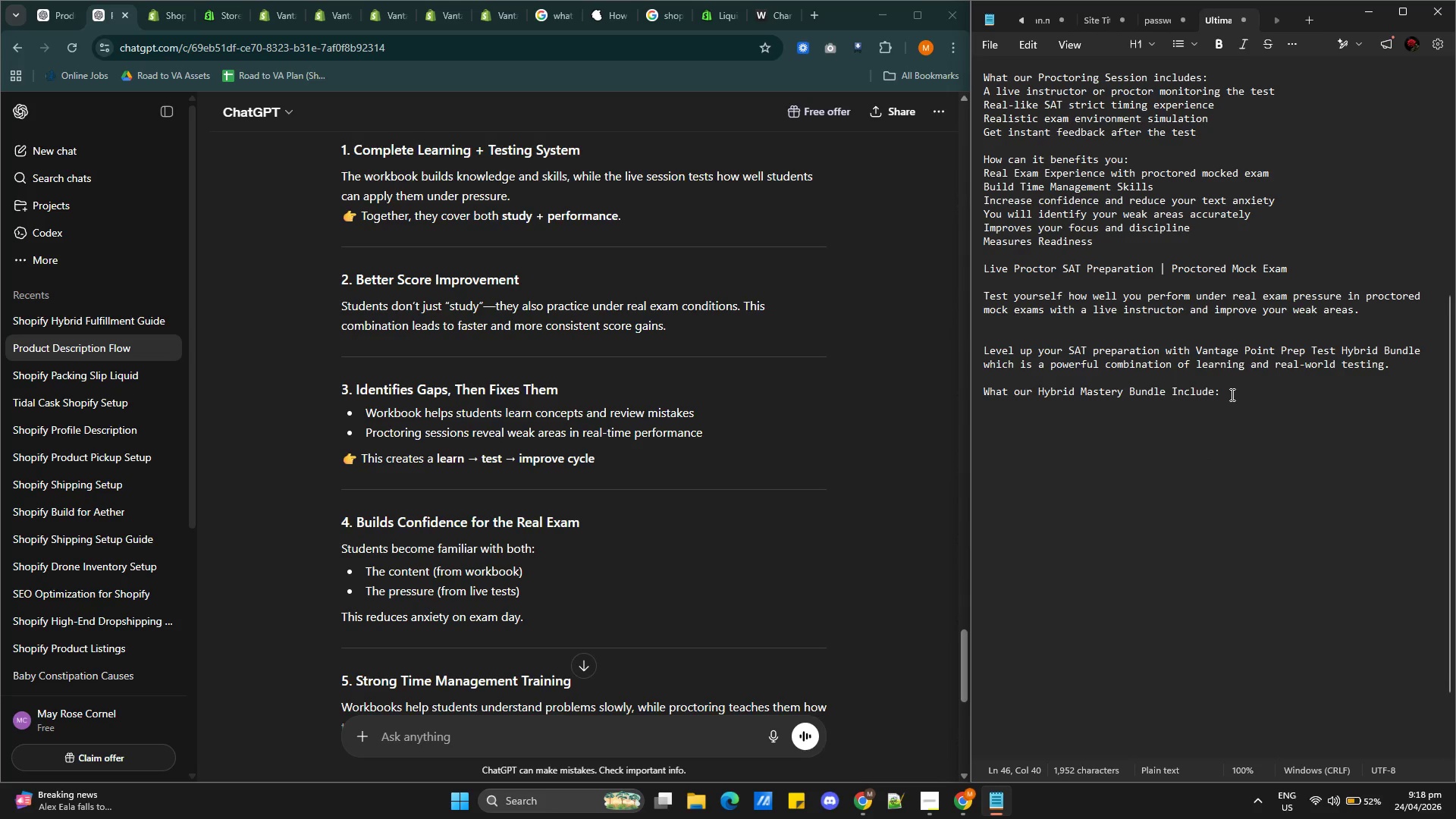 
key(Enter)
 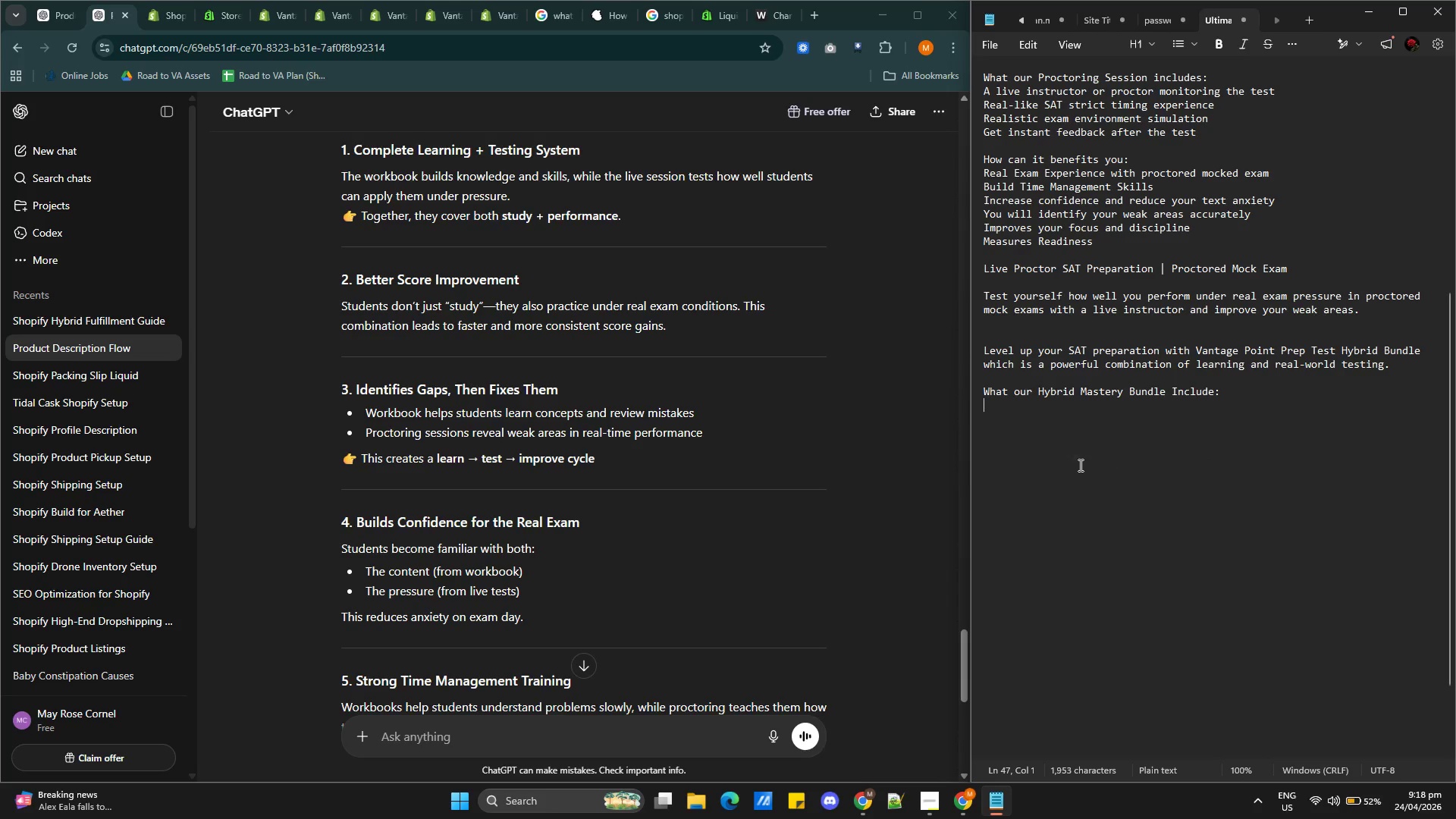 
scroll: coordinate [774, 511], scroll_direction: up, amount: 3.0
 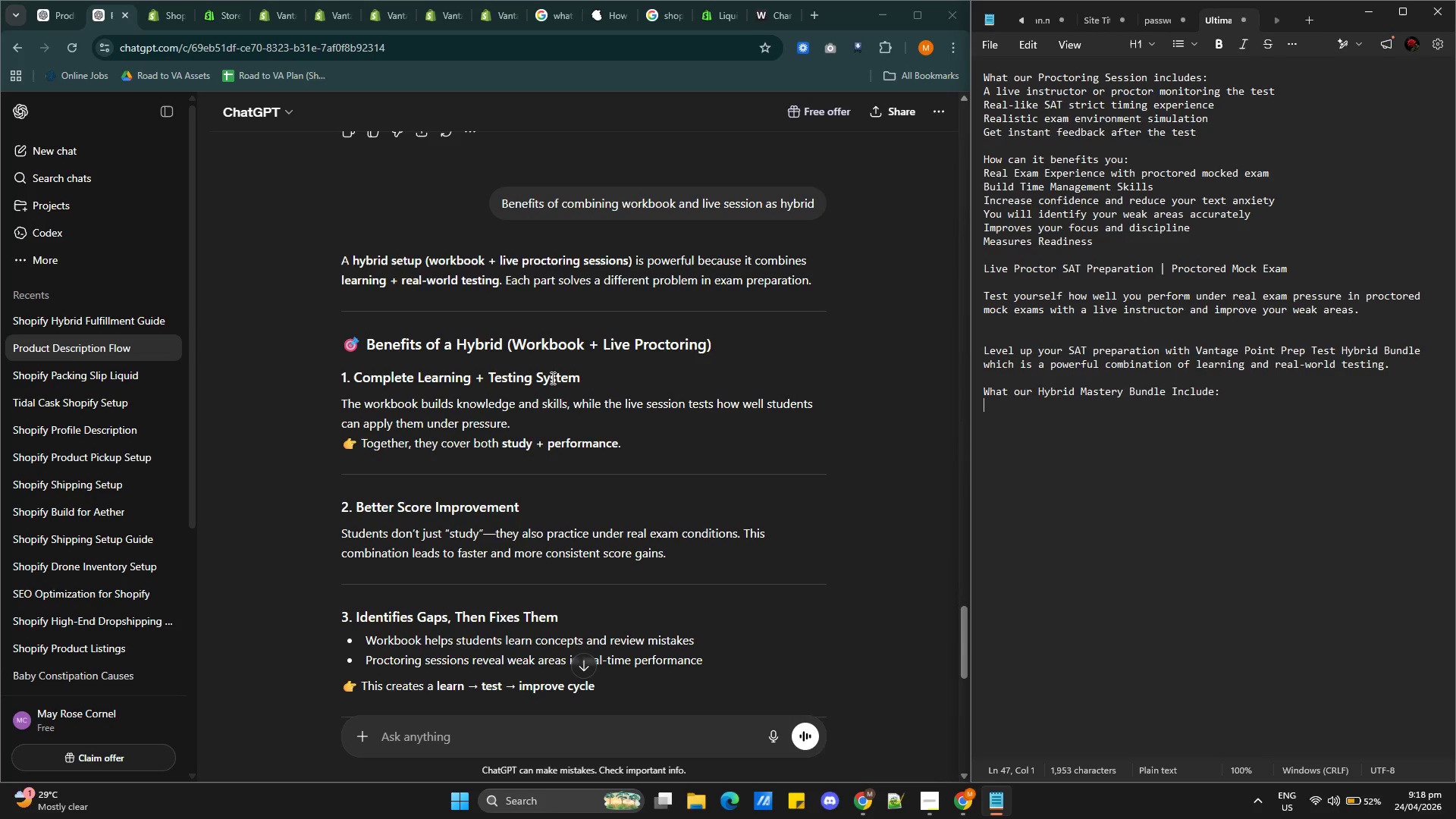 
wait(10.06)
 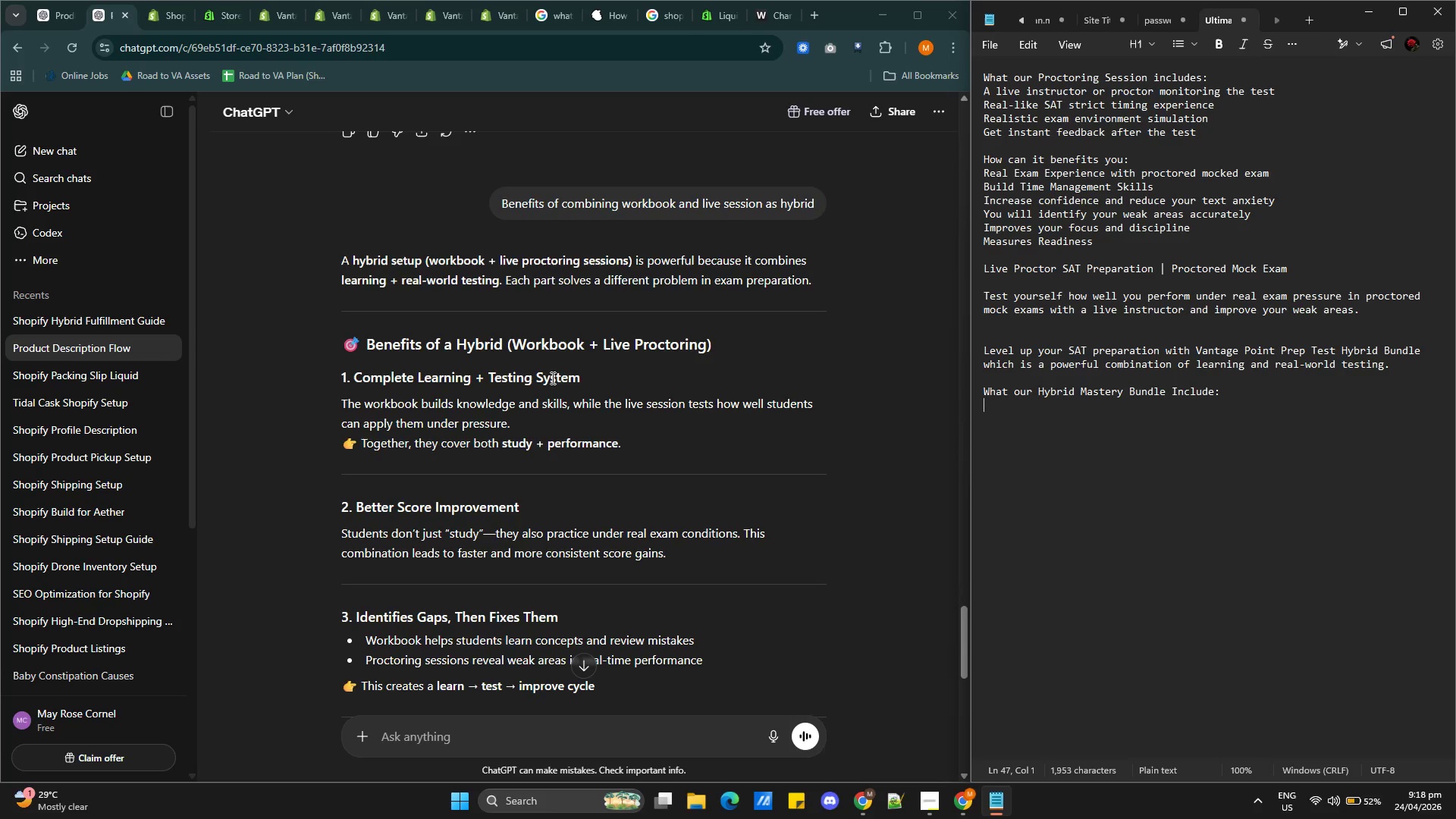 
scroll: coordinate [1174, 463], scroll_direction: up, amount: 18.0
 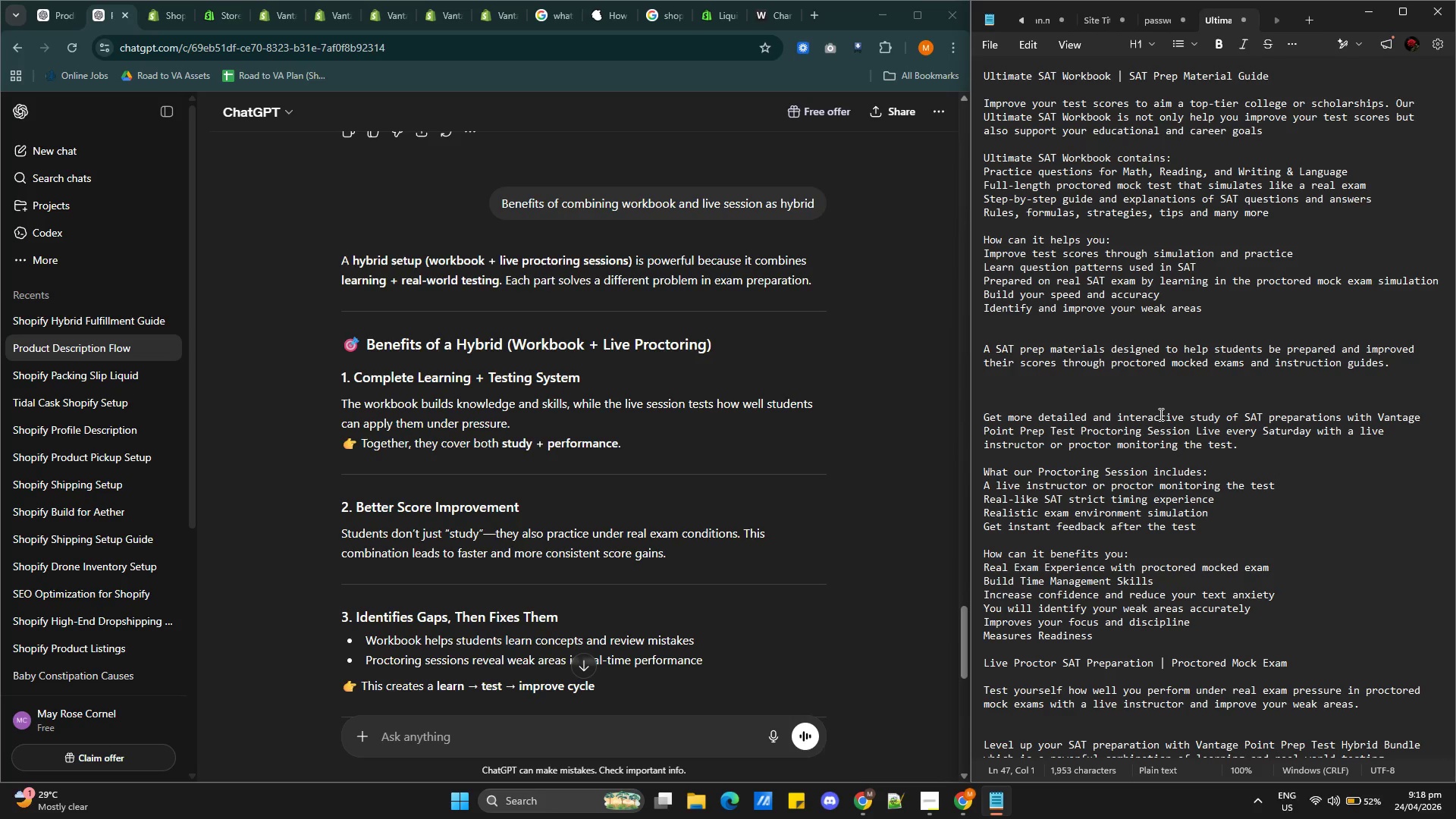 
wait(7.07)
 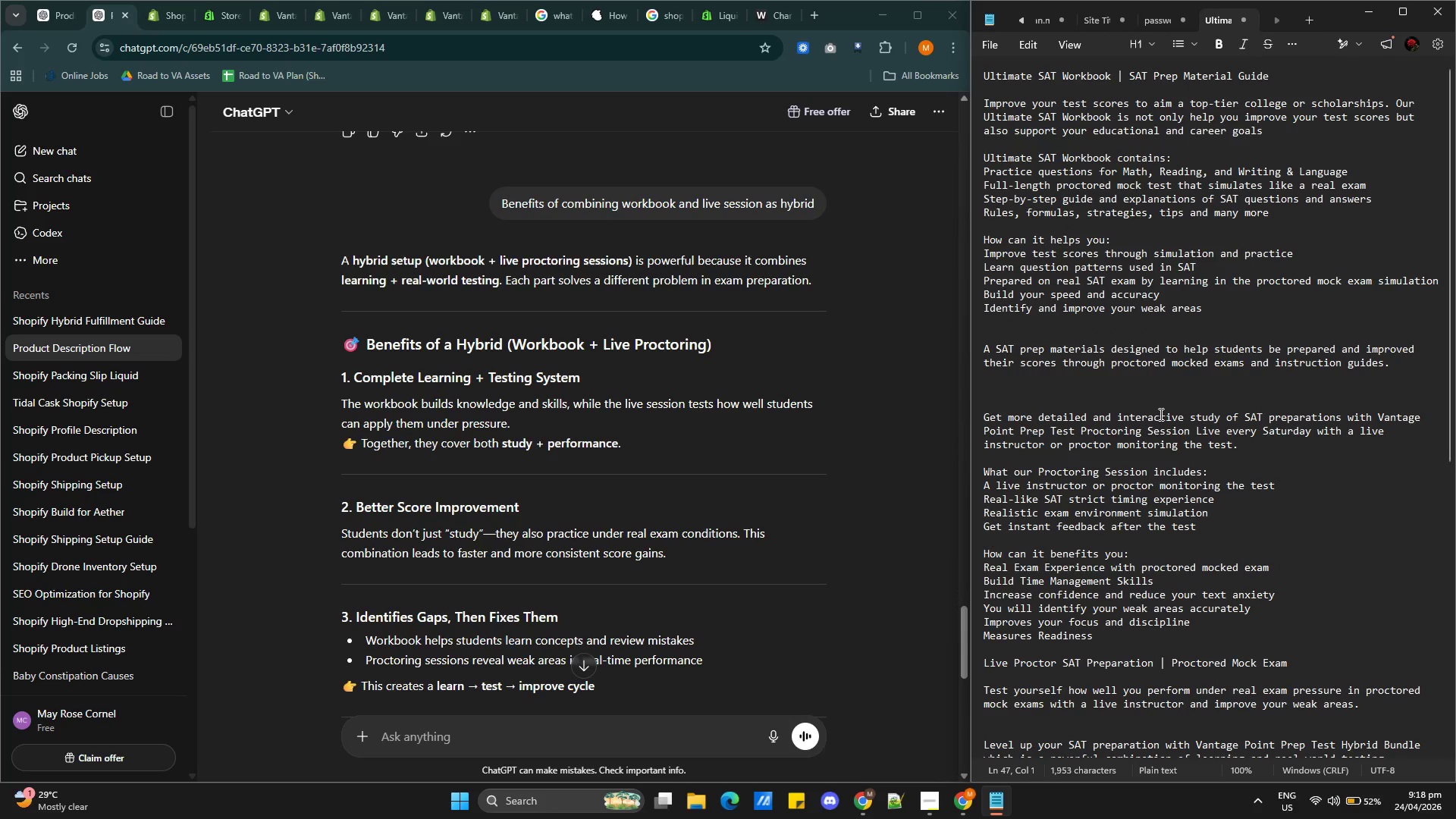 
scroll: coordinate [1191, 449], scroll_direction: down, amount: 10.0
 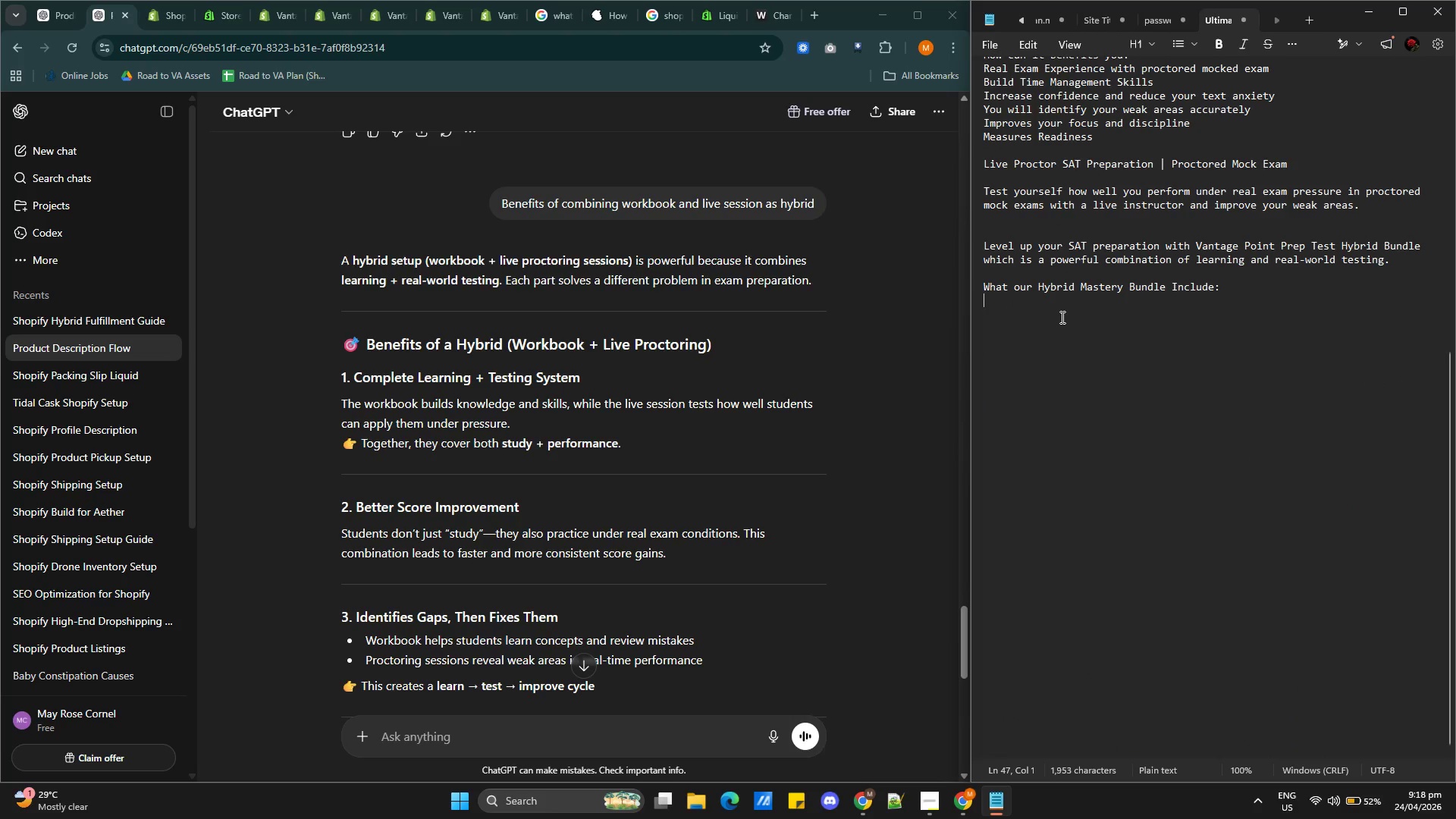 
type(Ultimate SAT workbookj)
key(Backspace)
key(Backspace)
type(k for learning)
 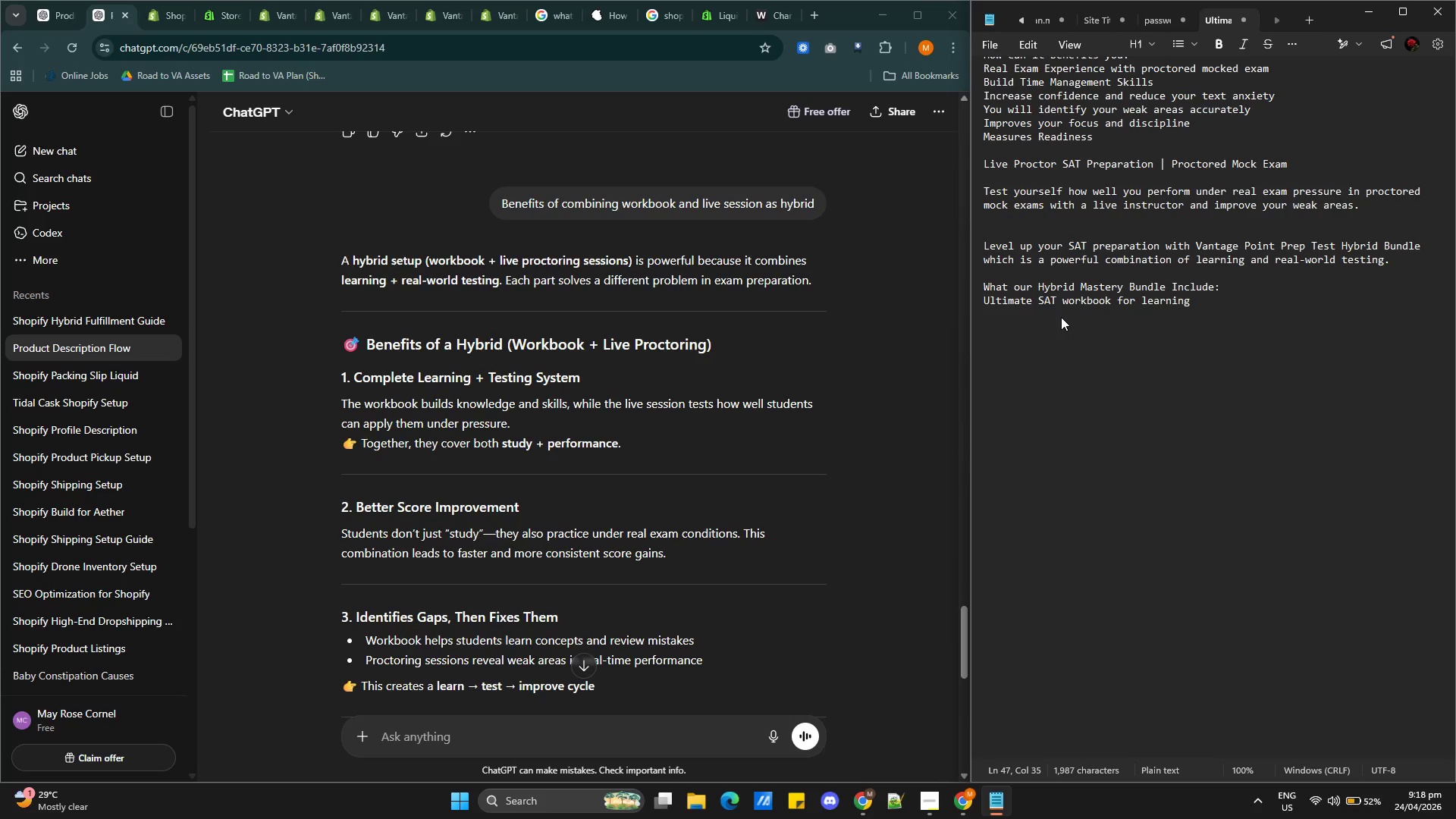 
key(Enter)
 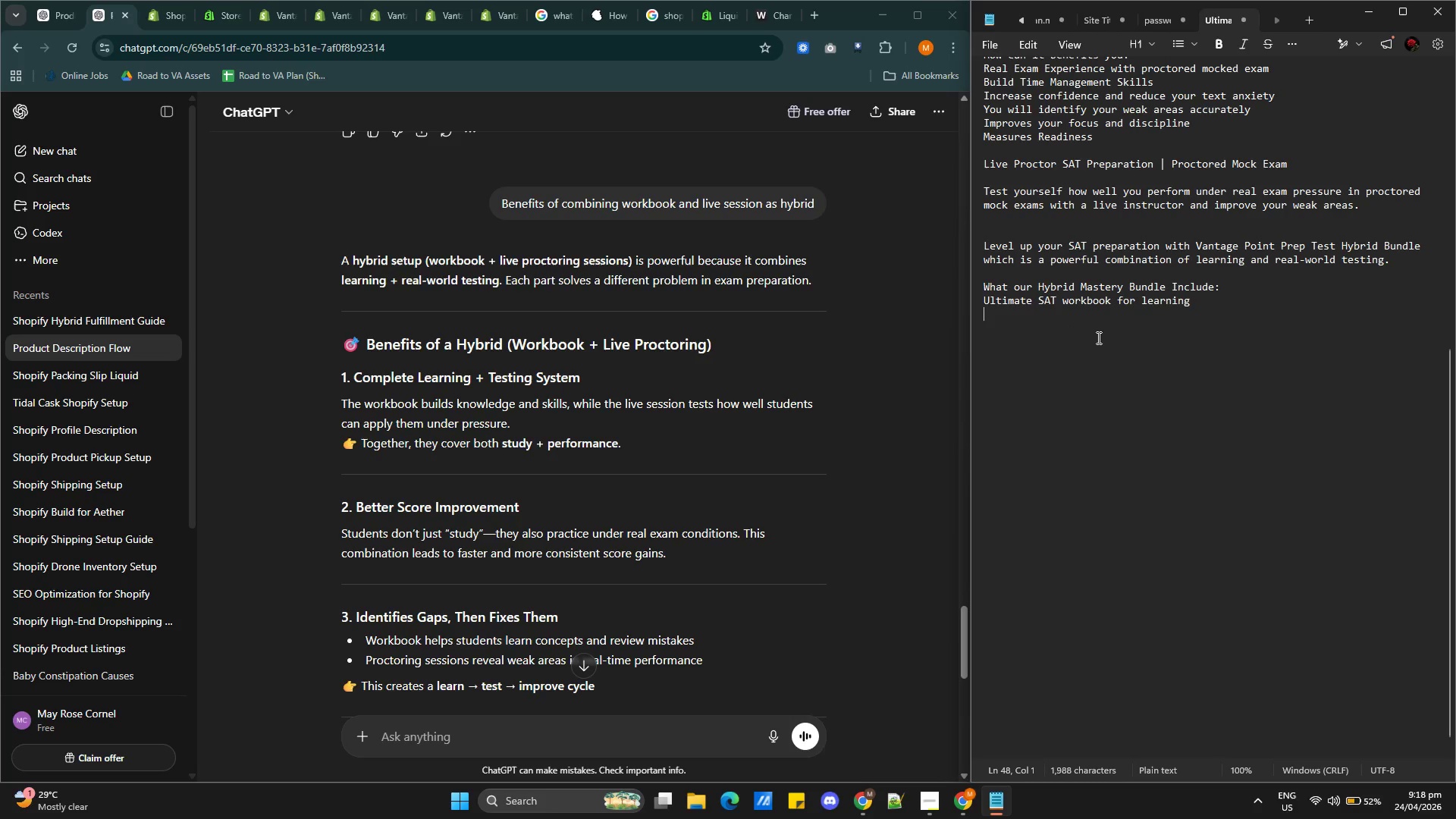 
wait(9.58)
 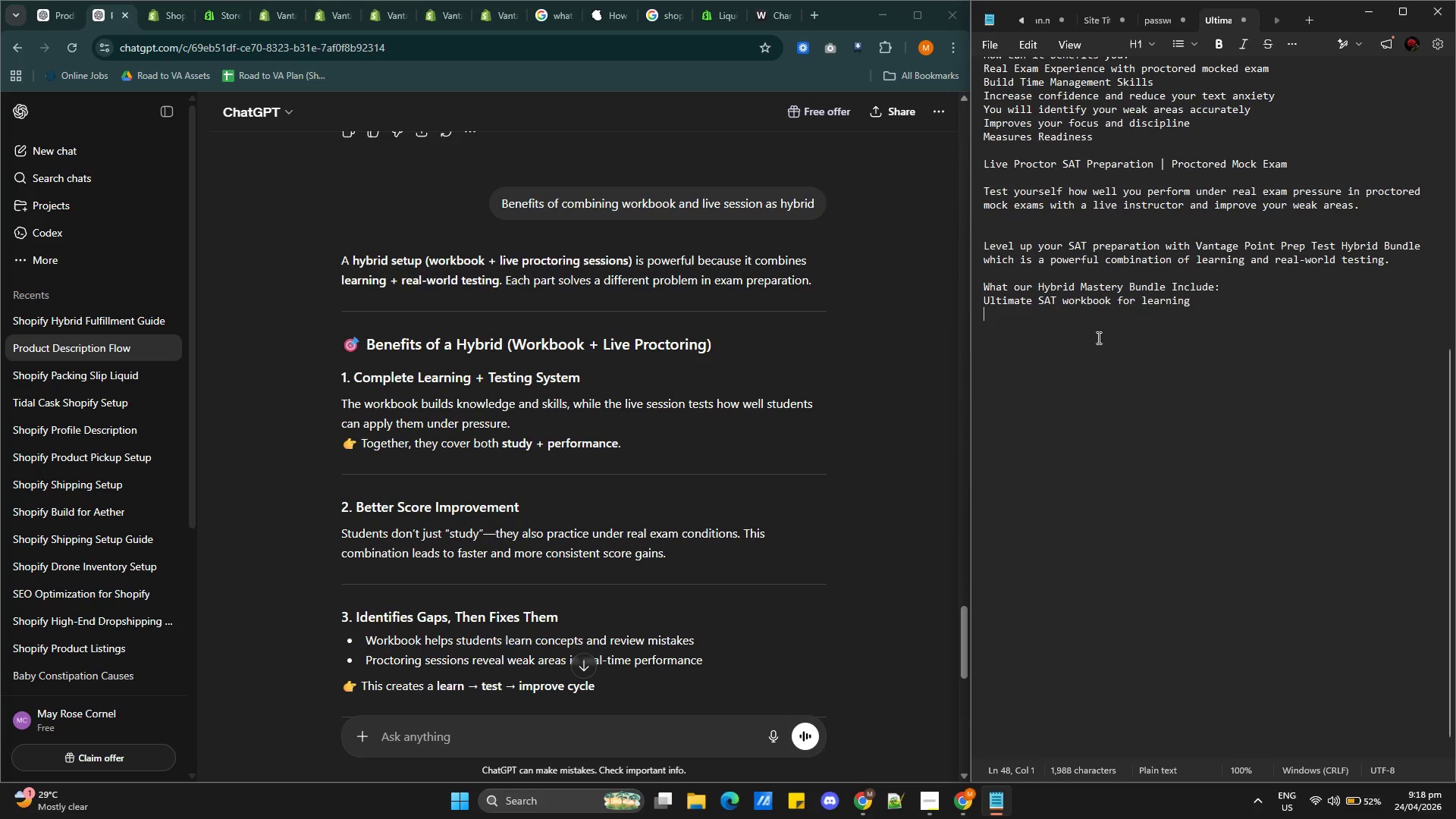 
scroll: coordinate [1210, 464], scroll_direction: up, amount: 8.0
 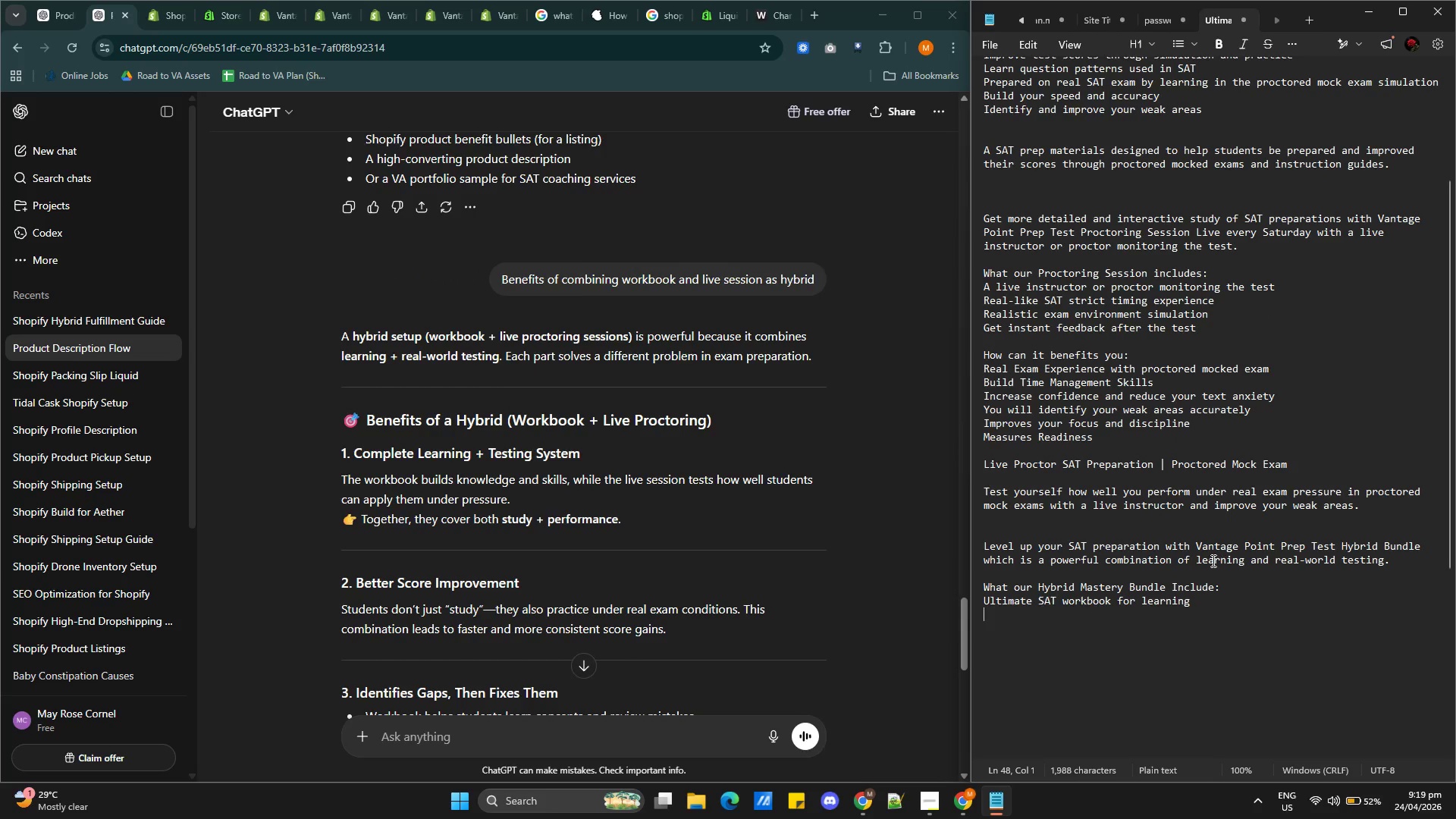 
wait(6.1)
 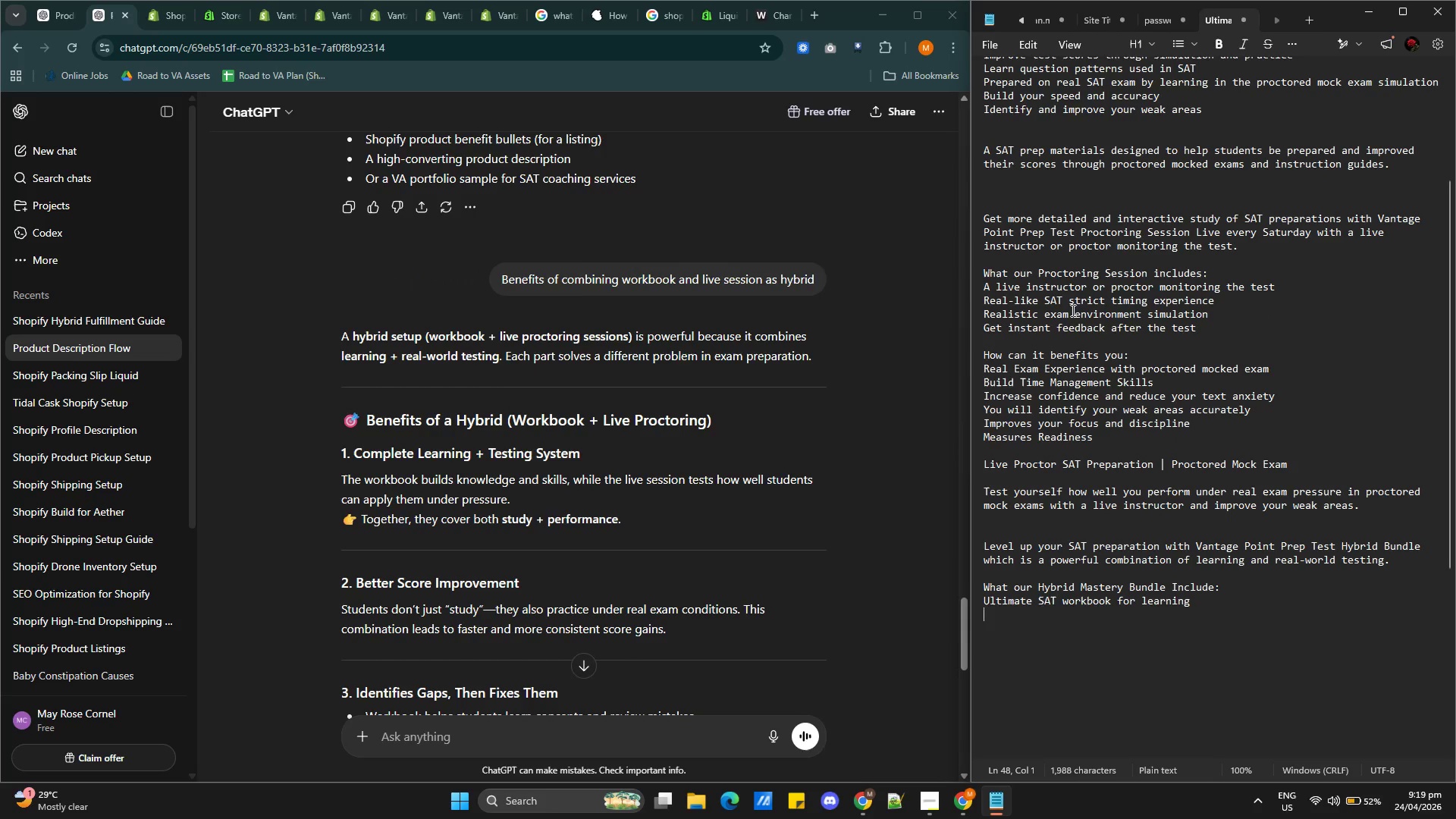 
type(A live sesso)
key(Backspace)
type(ion for )
 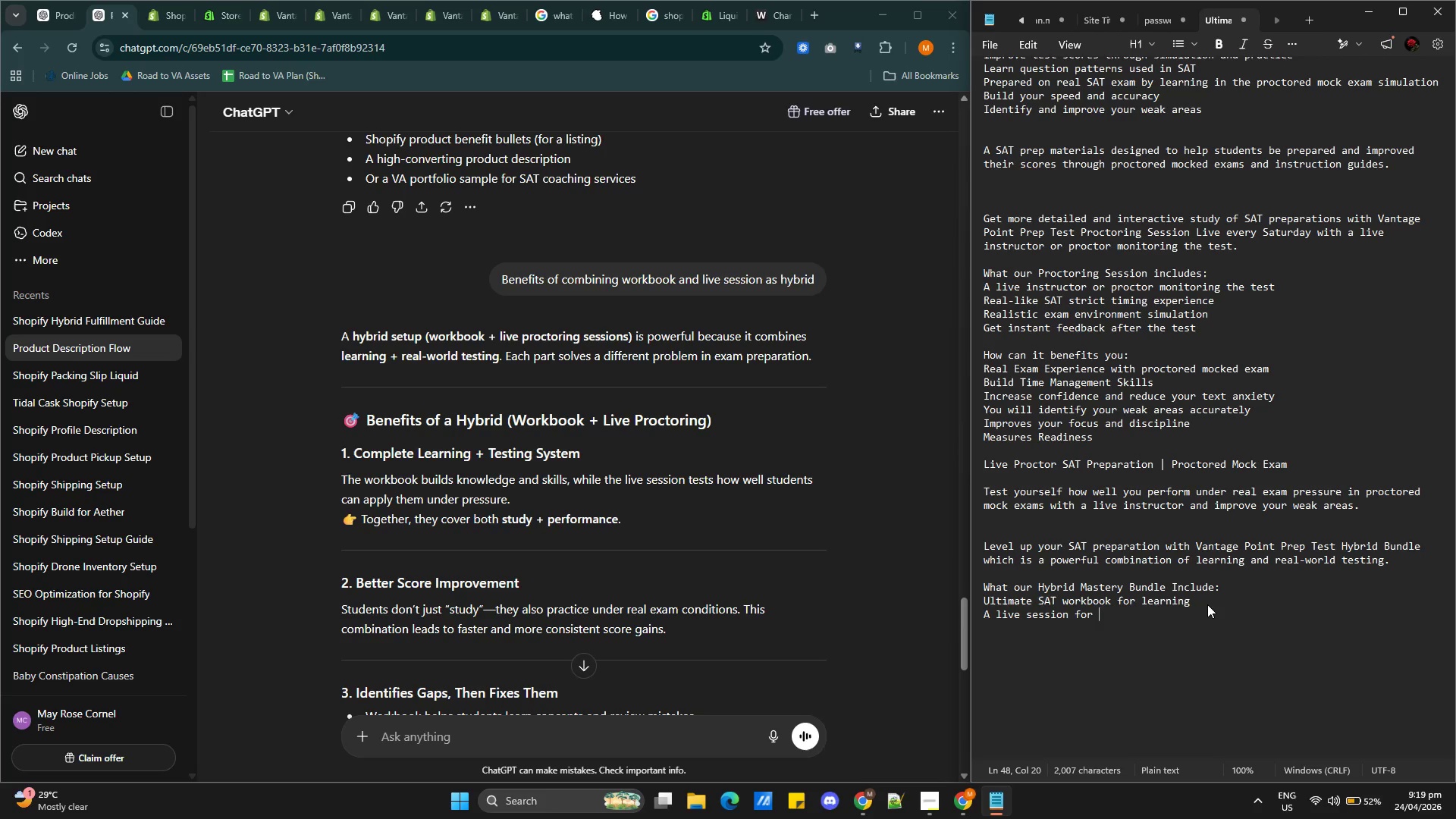 
wait(19.47)
 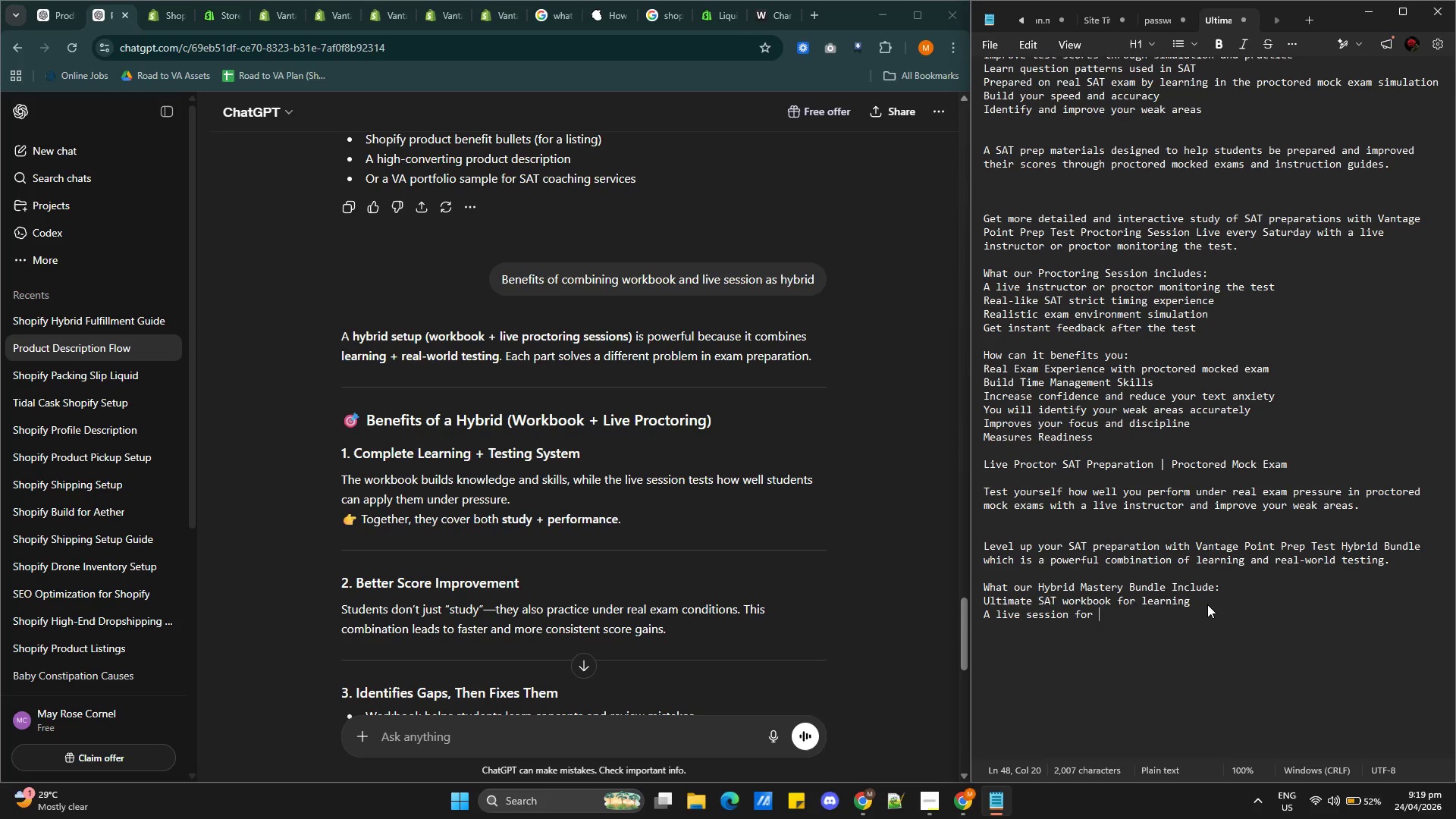 
left_click([1031, 612])
 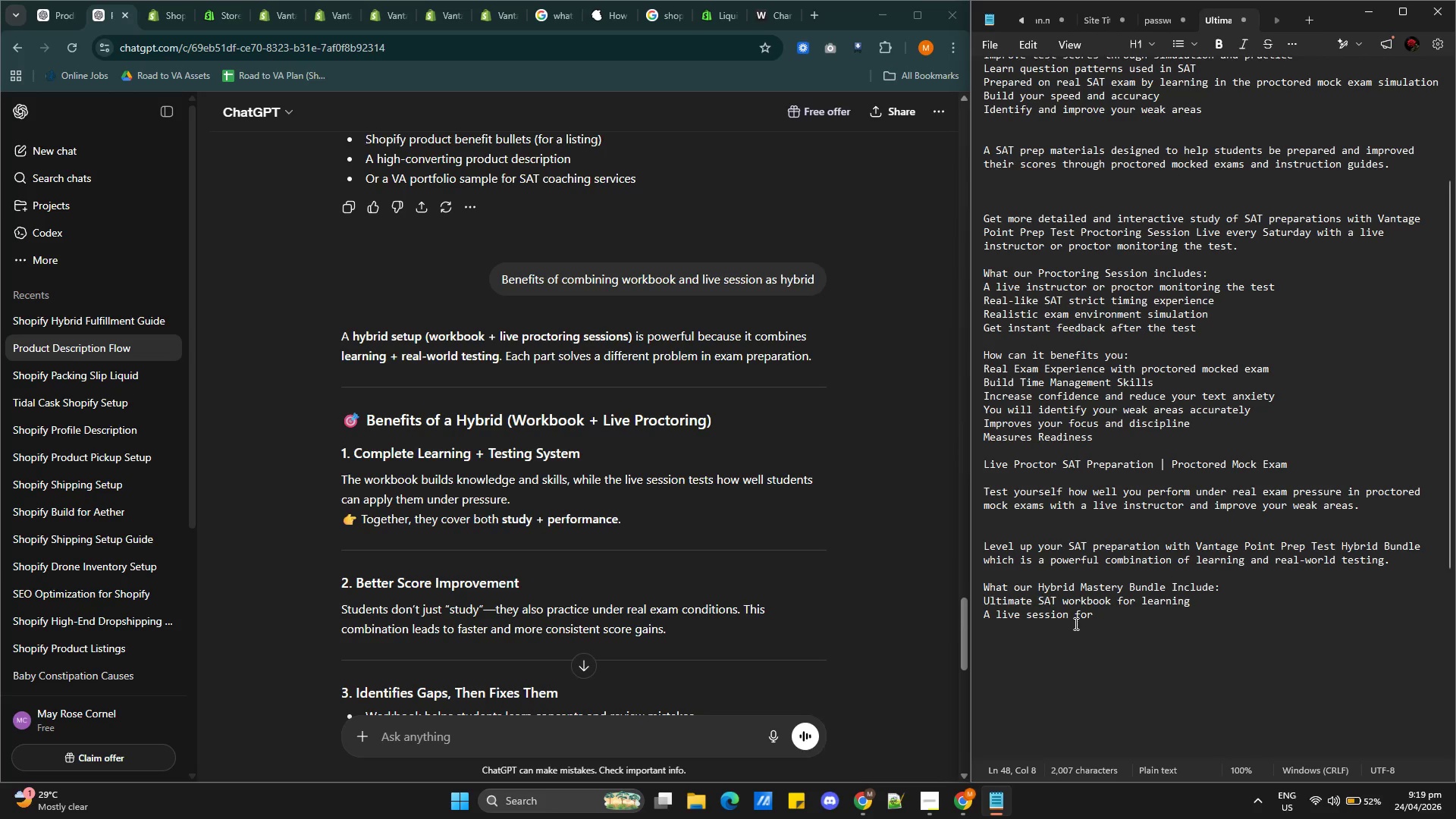 
type(proctoring )
 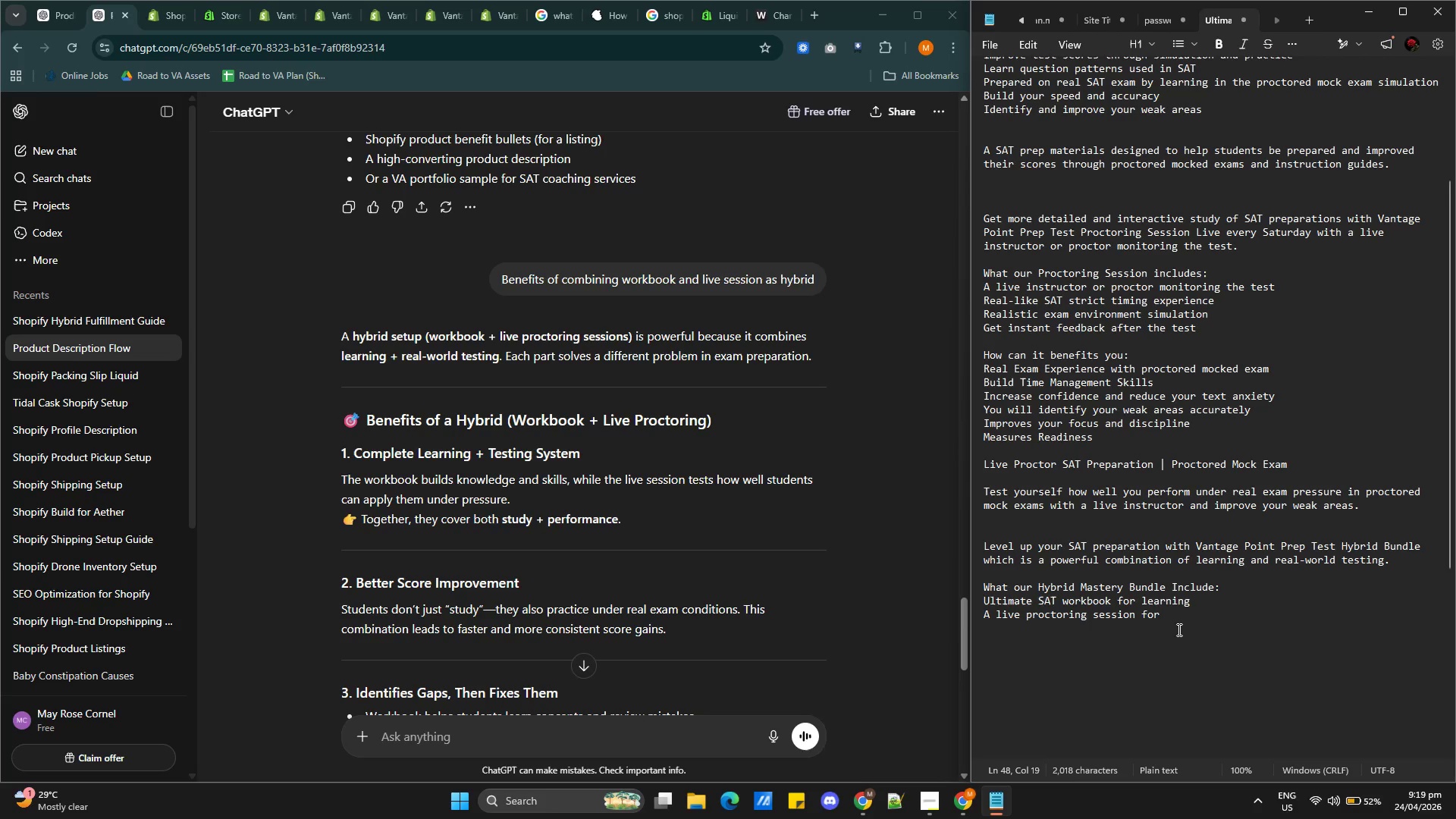 
left_click([1177, 619])
 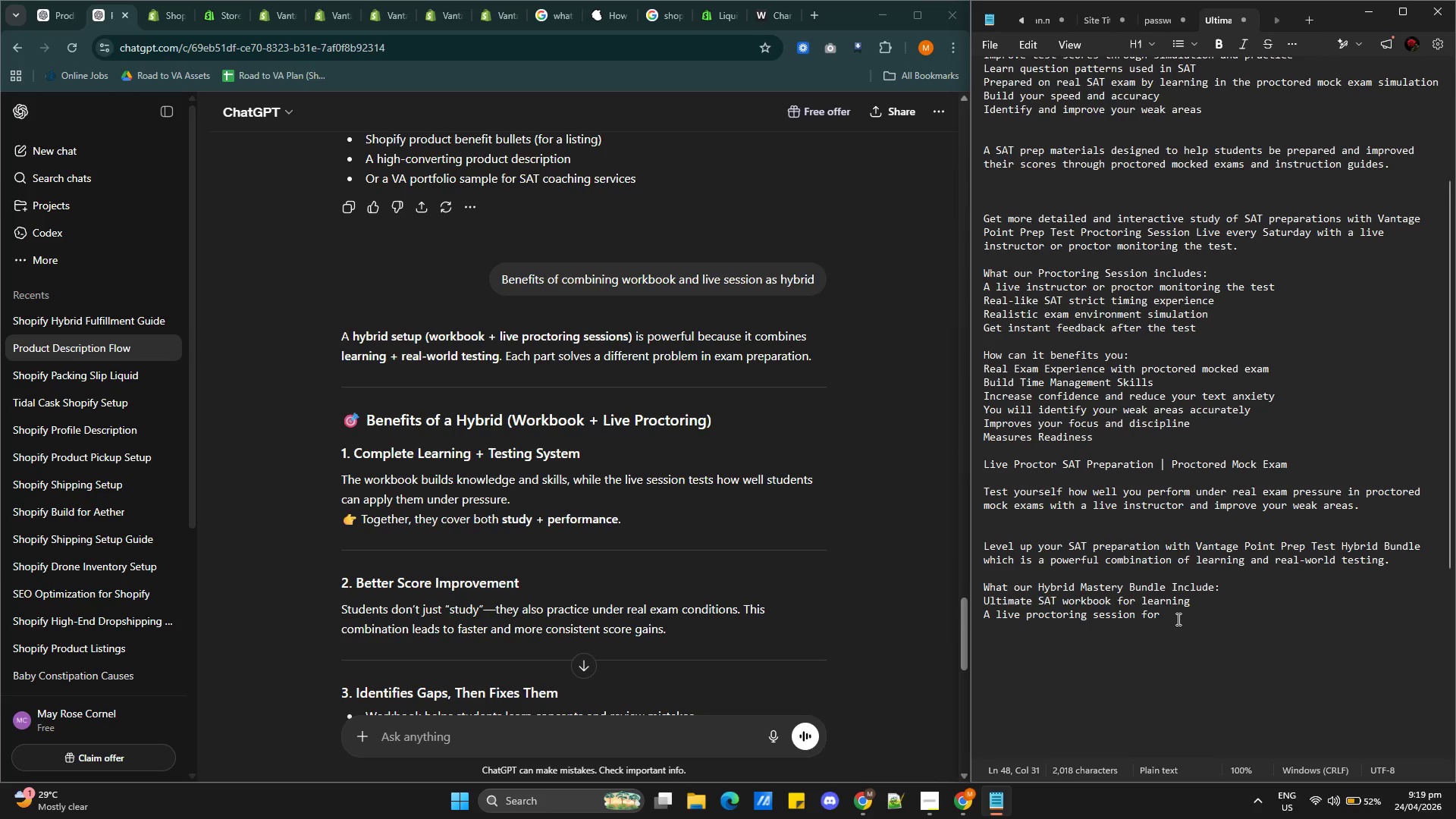 
type(pro)
 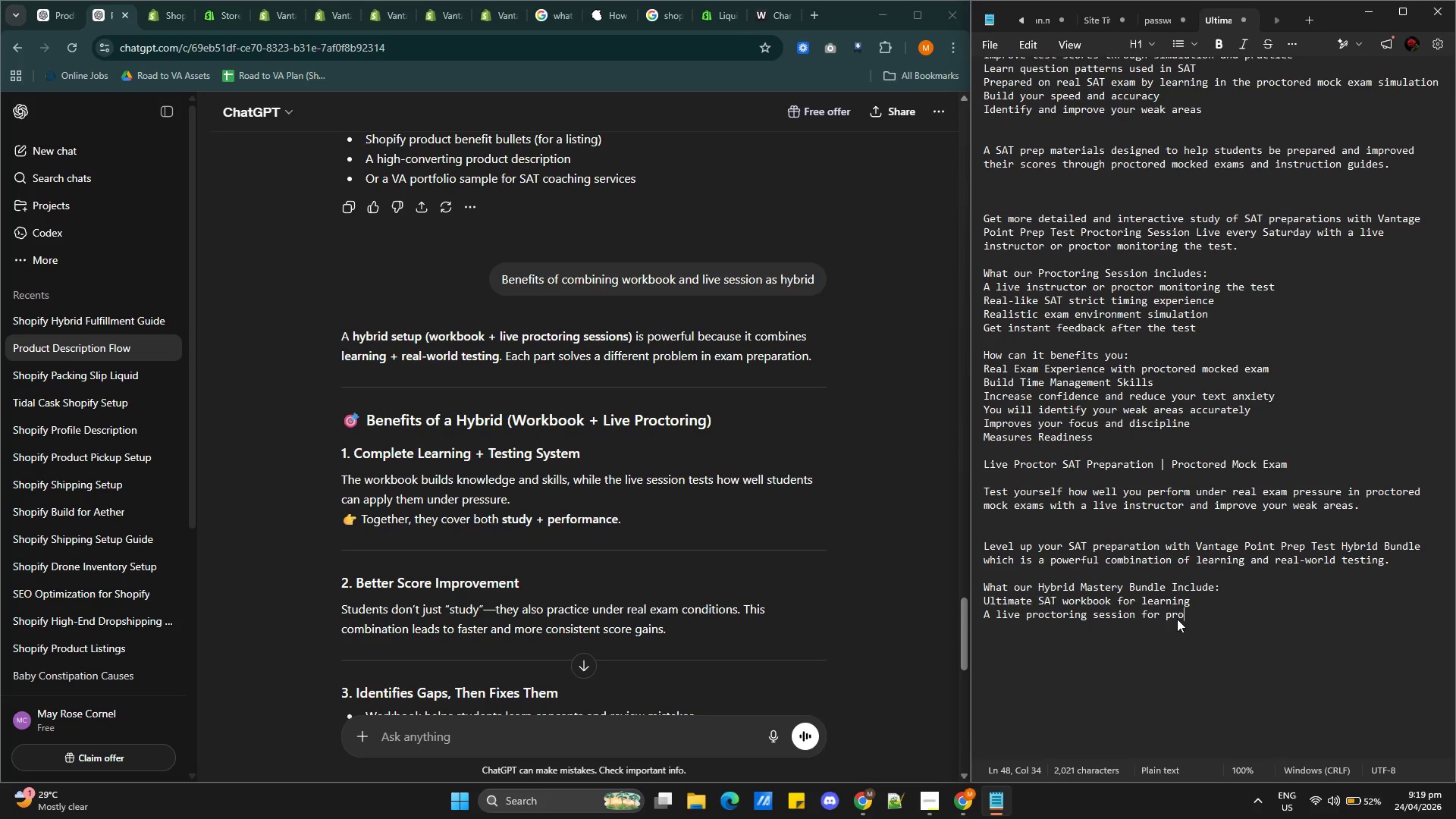 
type(ctored mocked exam)
 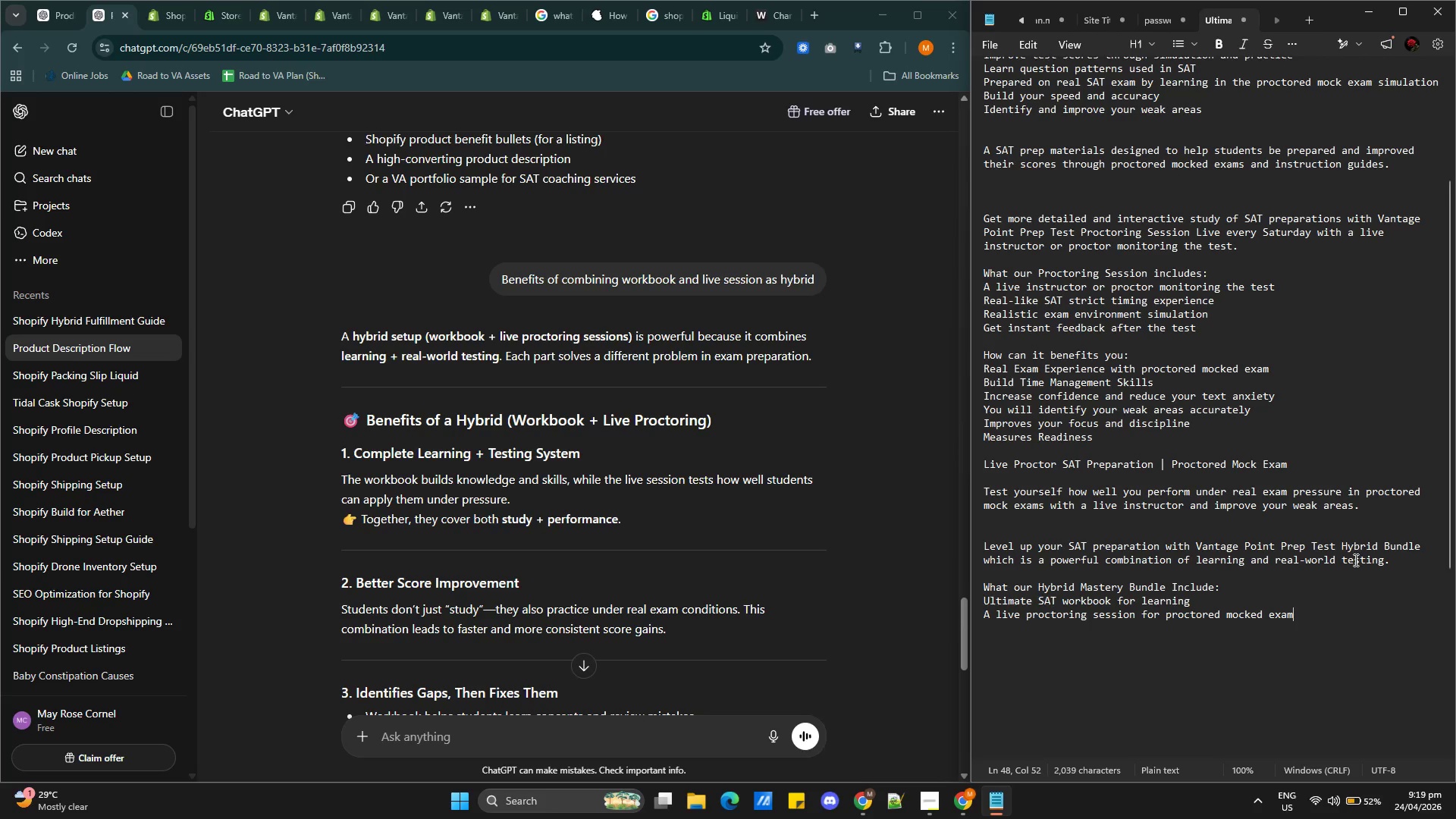 
wait(13.36)
 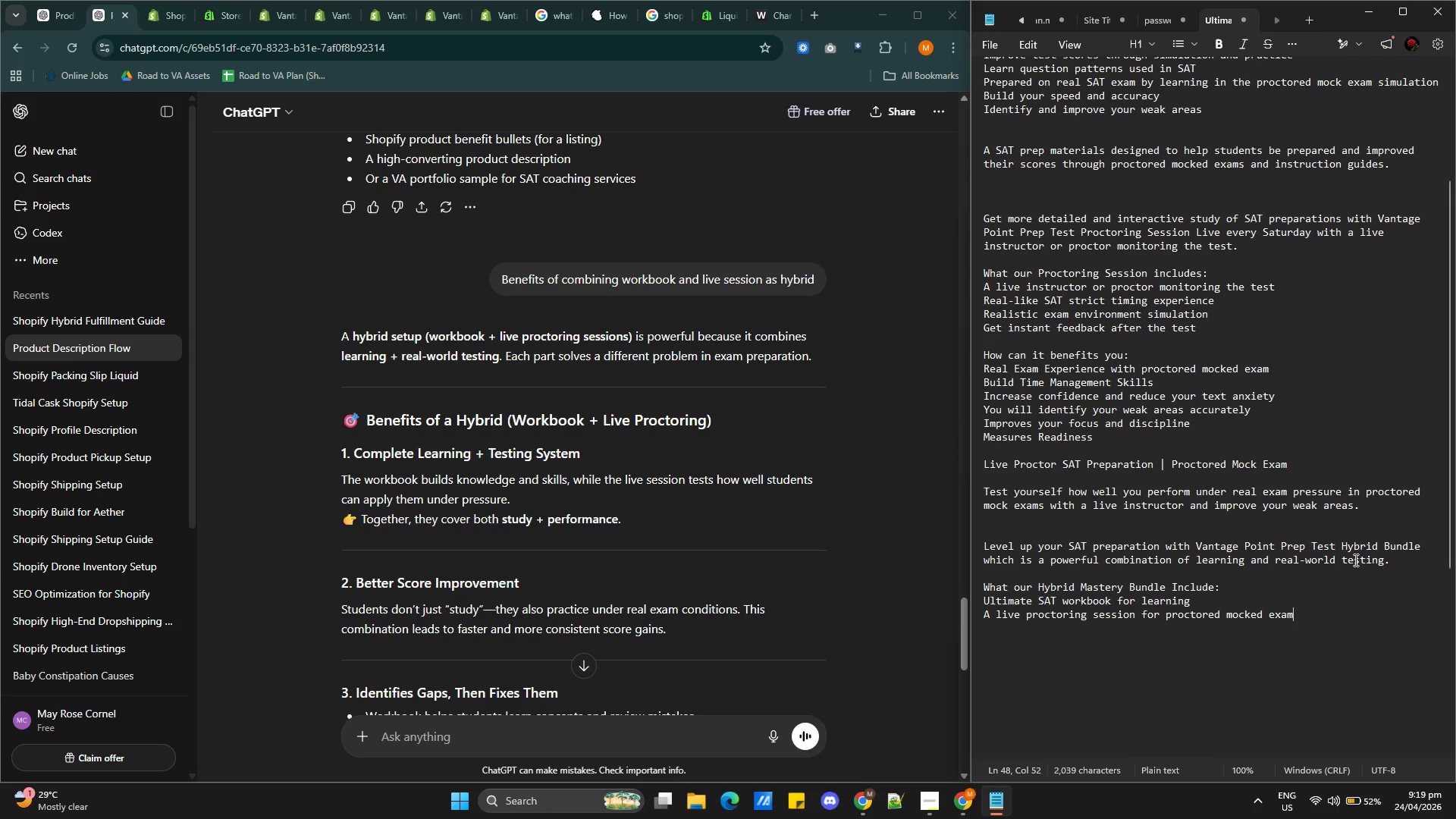 
type(Where each part solves a different problem in exam prepara)
key(Backspace)
type(ation)
 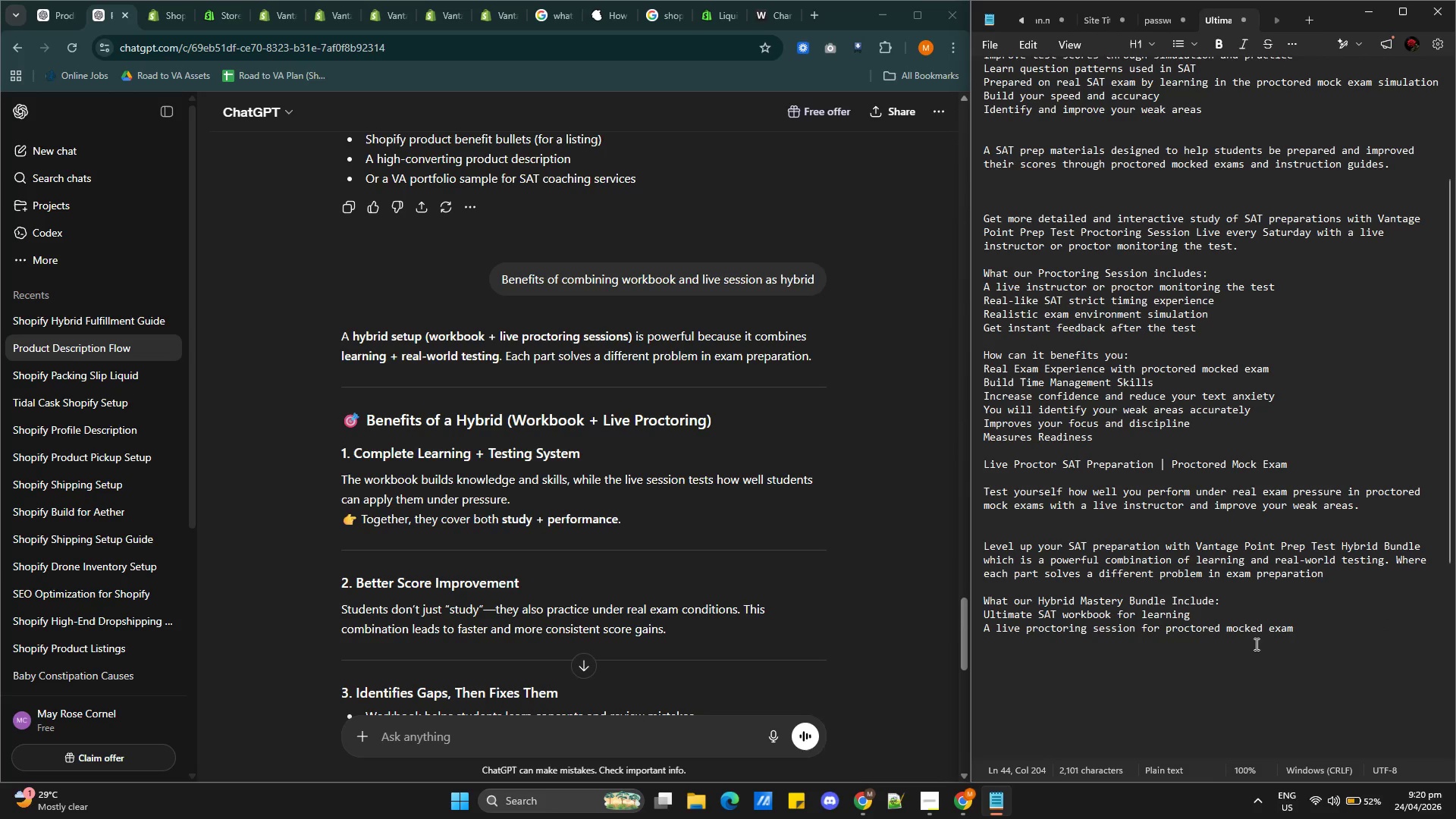 
left_click([1305, 628])
 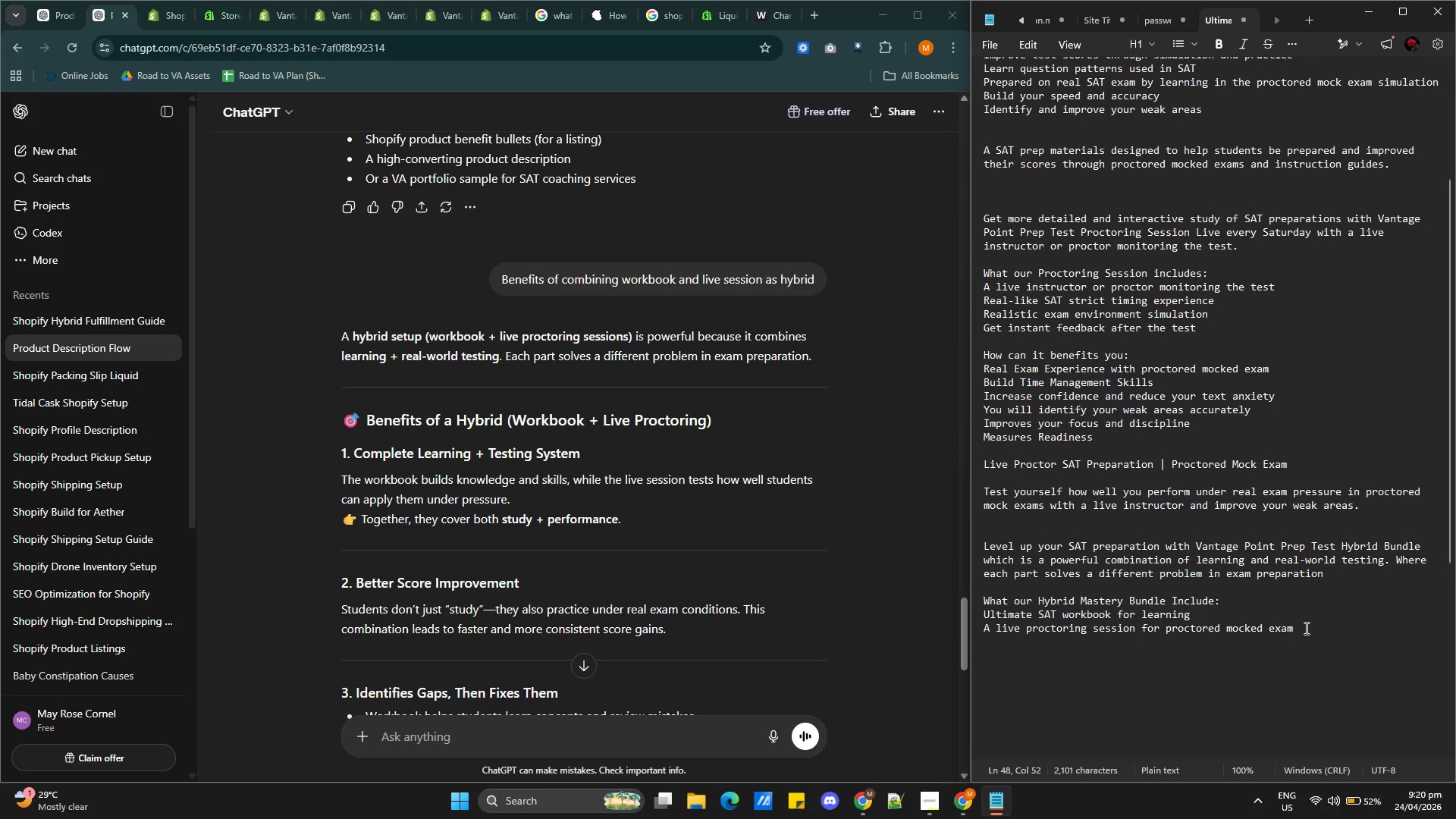 
key(Enter)
 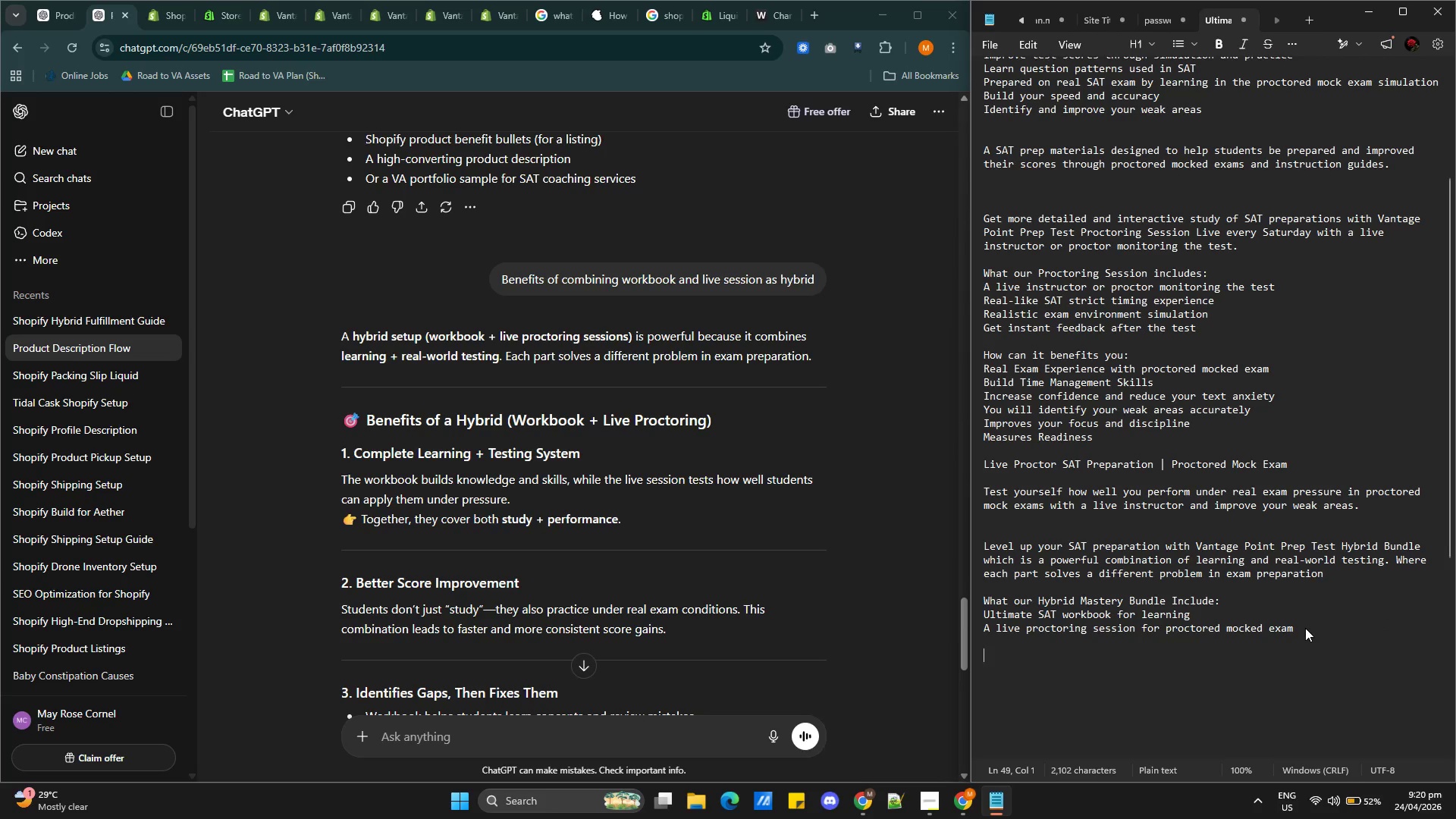 
key(Enter)
 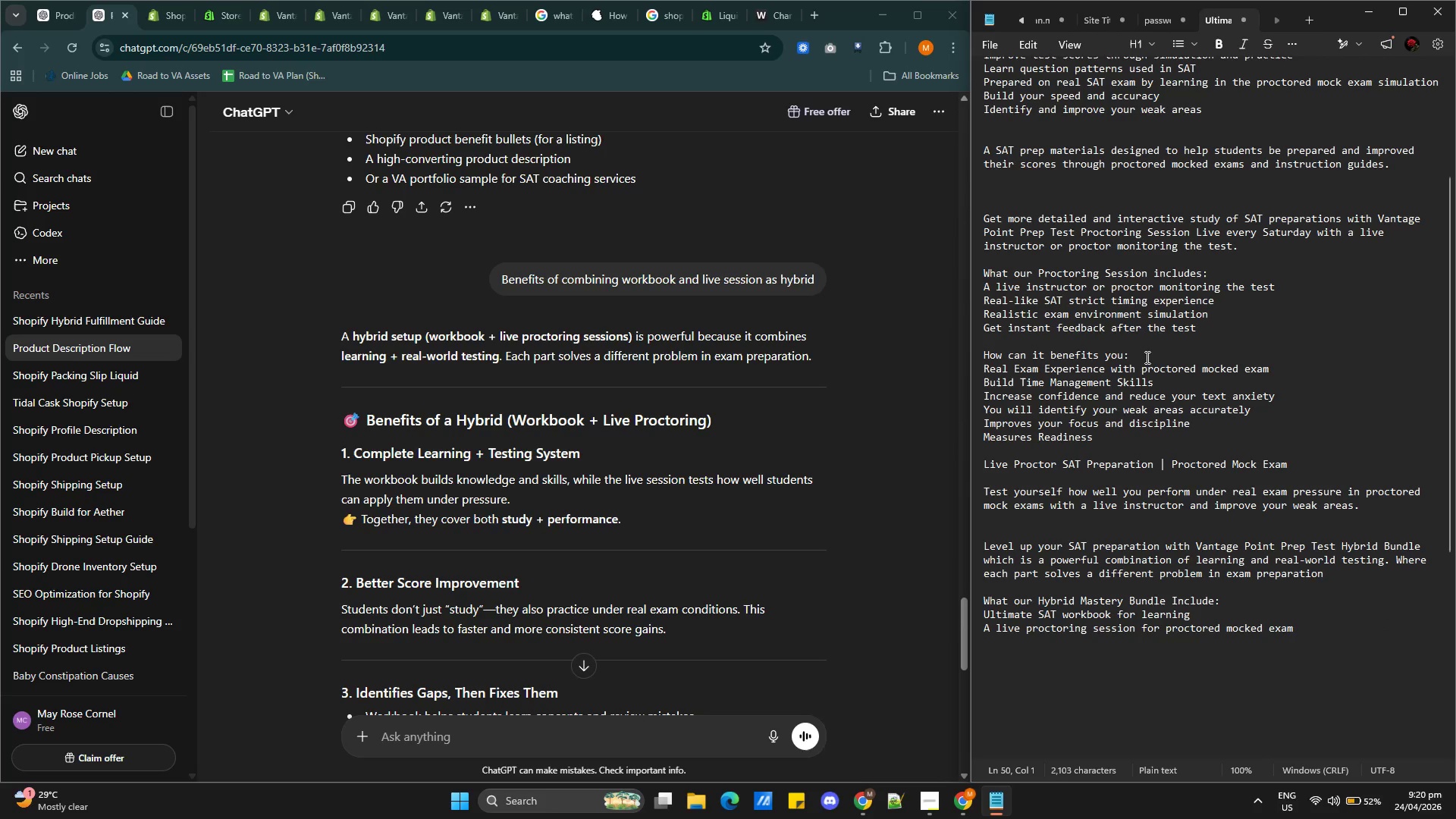 
scroll: coordinate [1138, 494], scroll_direction: up, amount: 2.0
 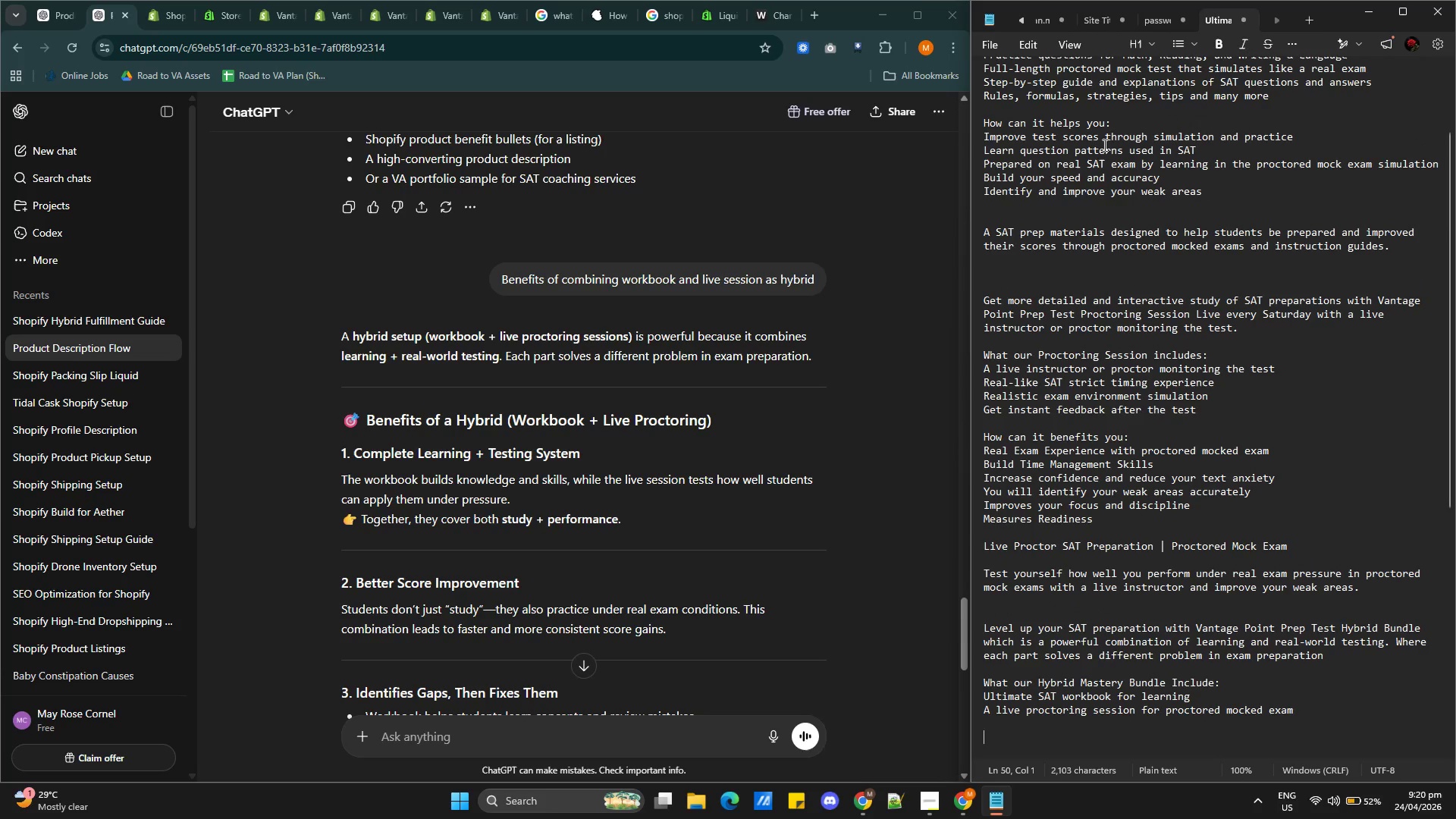 
scroll: coordinate [1109, 448], scroll_direction: down, amount: 2.0
 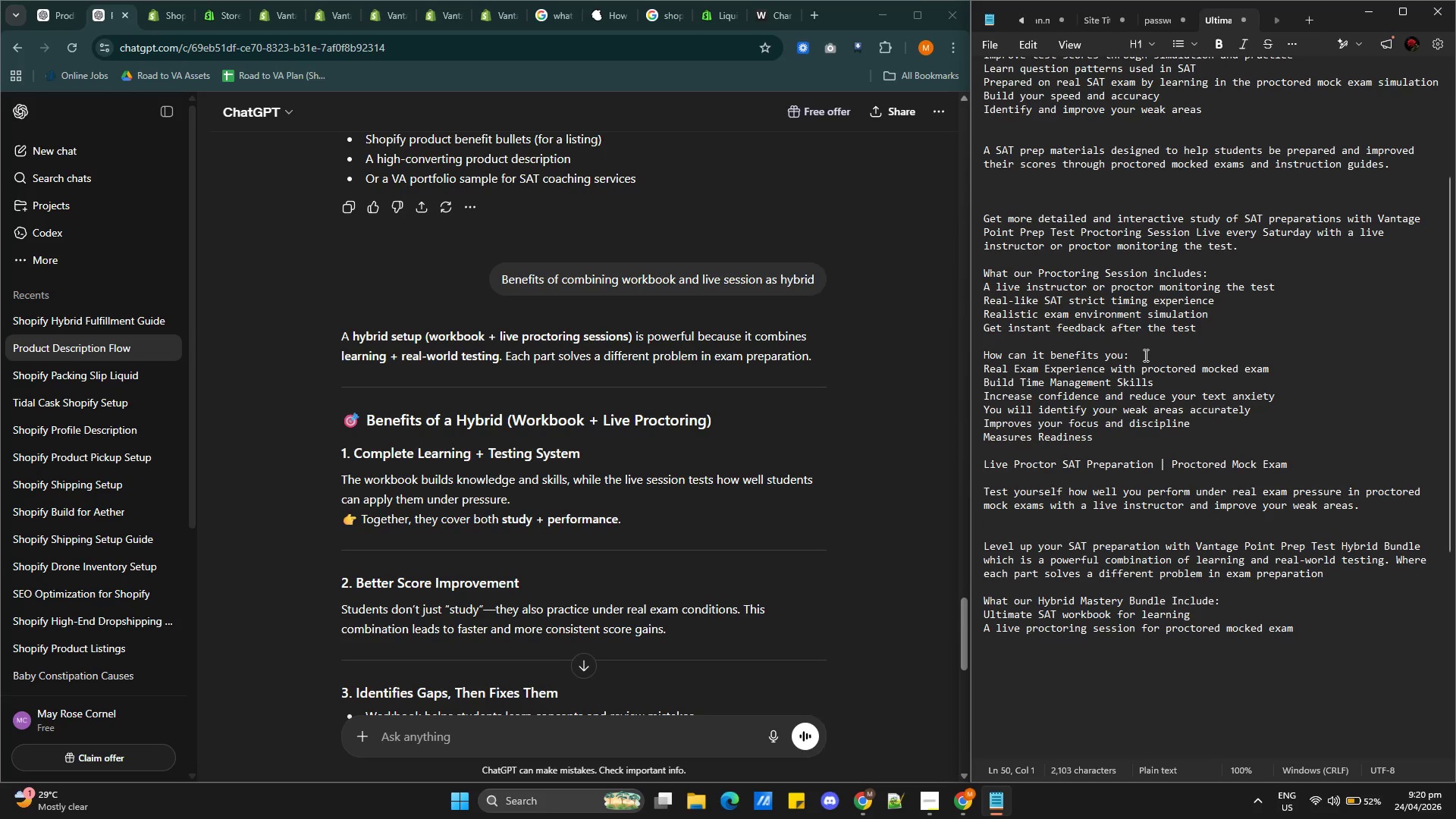 
left_click_drag(start_coordinate=[1138, 353], to_coordinate=[984, 352])
 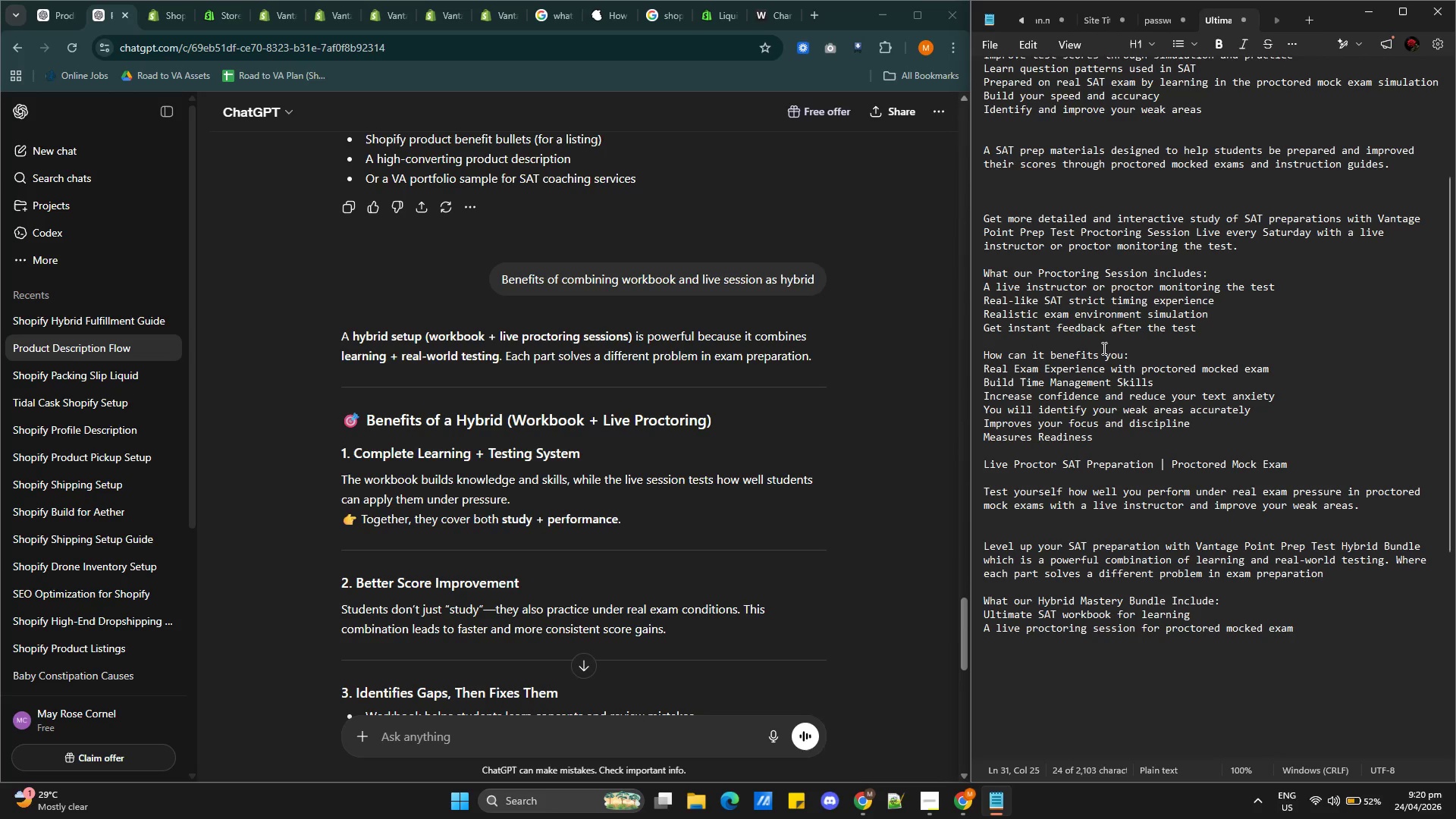 
left_click([1103, 348])
 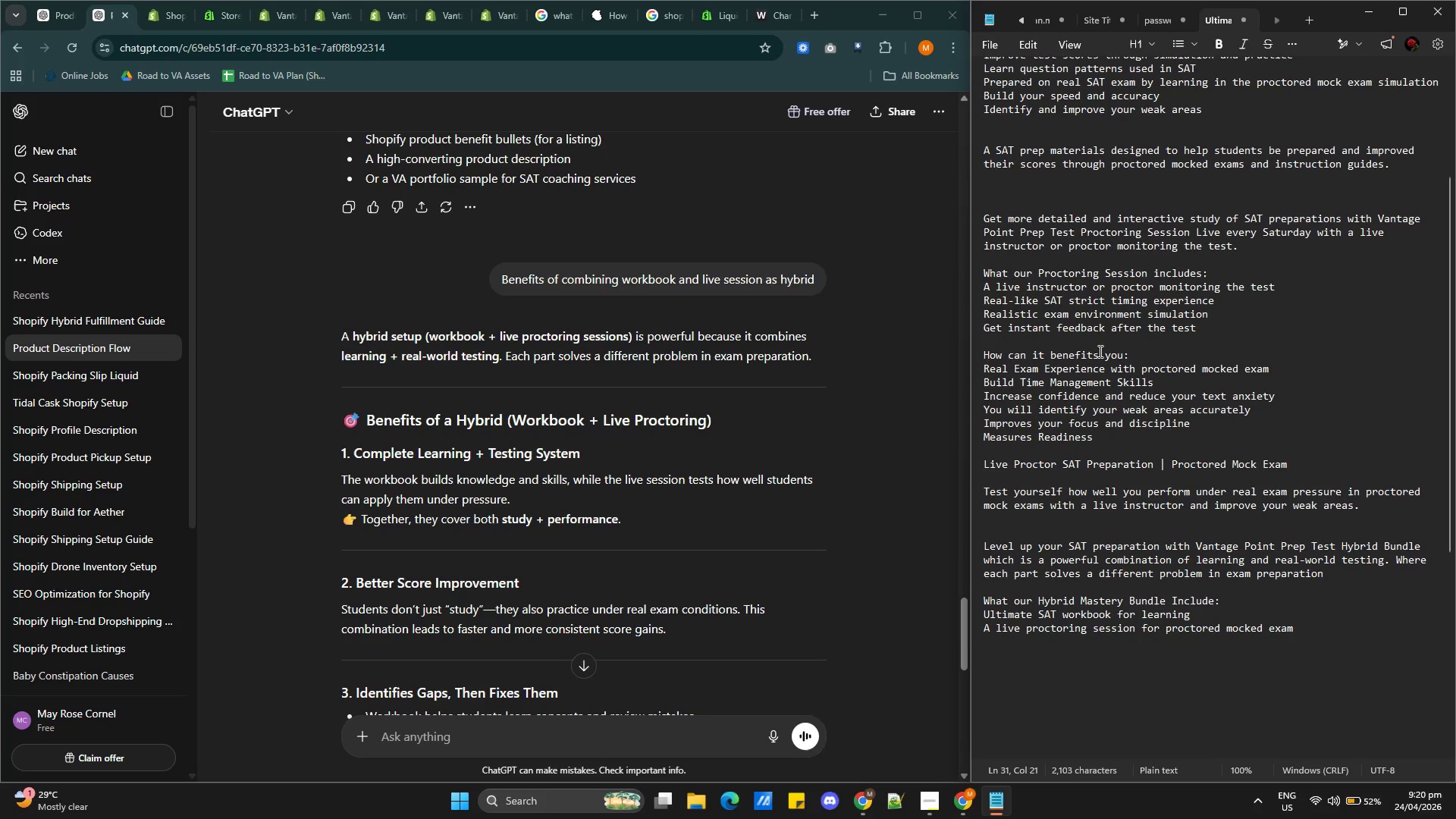 
left_click_drag(start_coordinate=[1099, 351], to_coordinate=[1053, 352])
 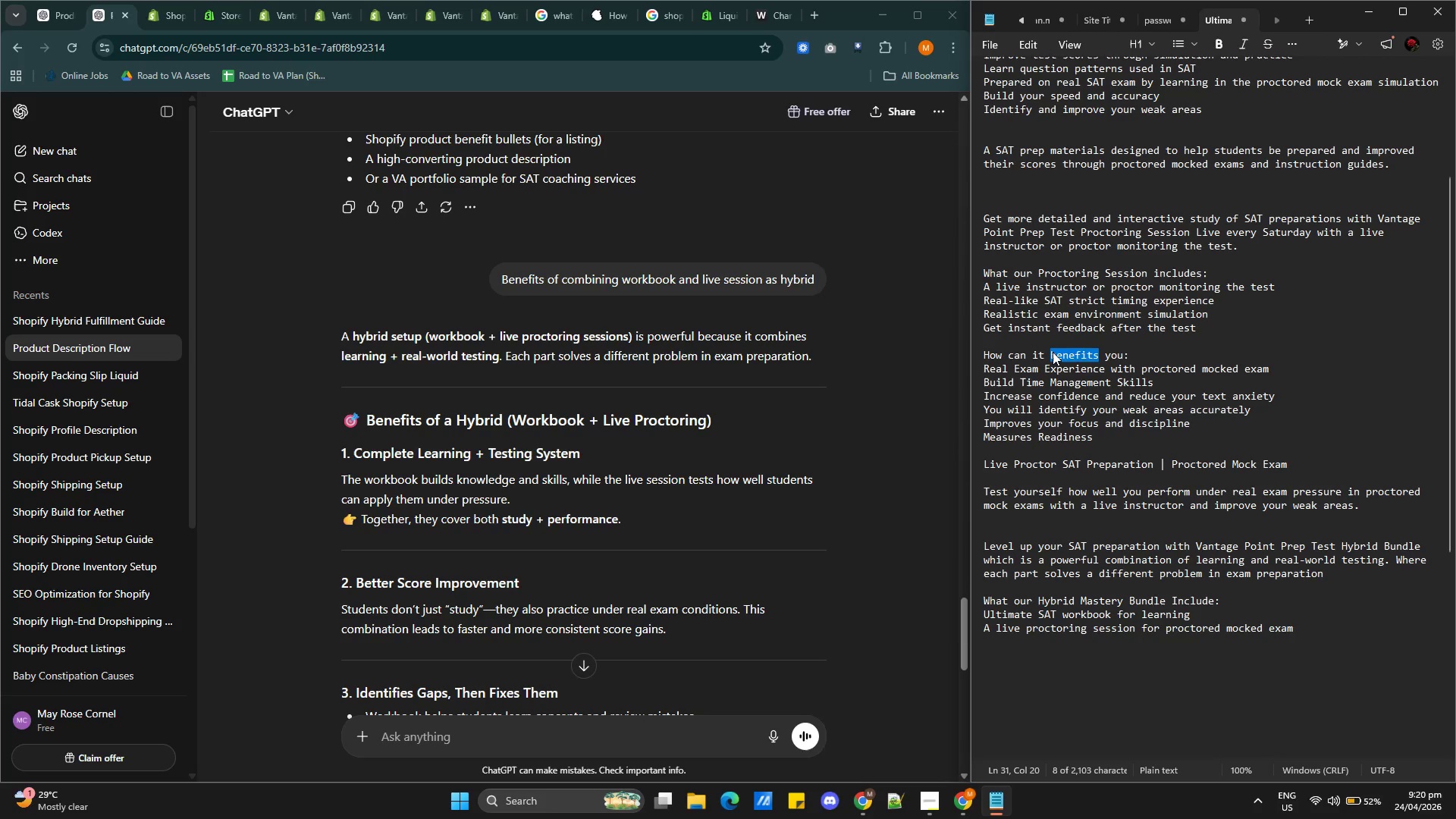 
type(helps)
 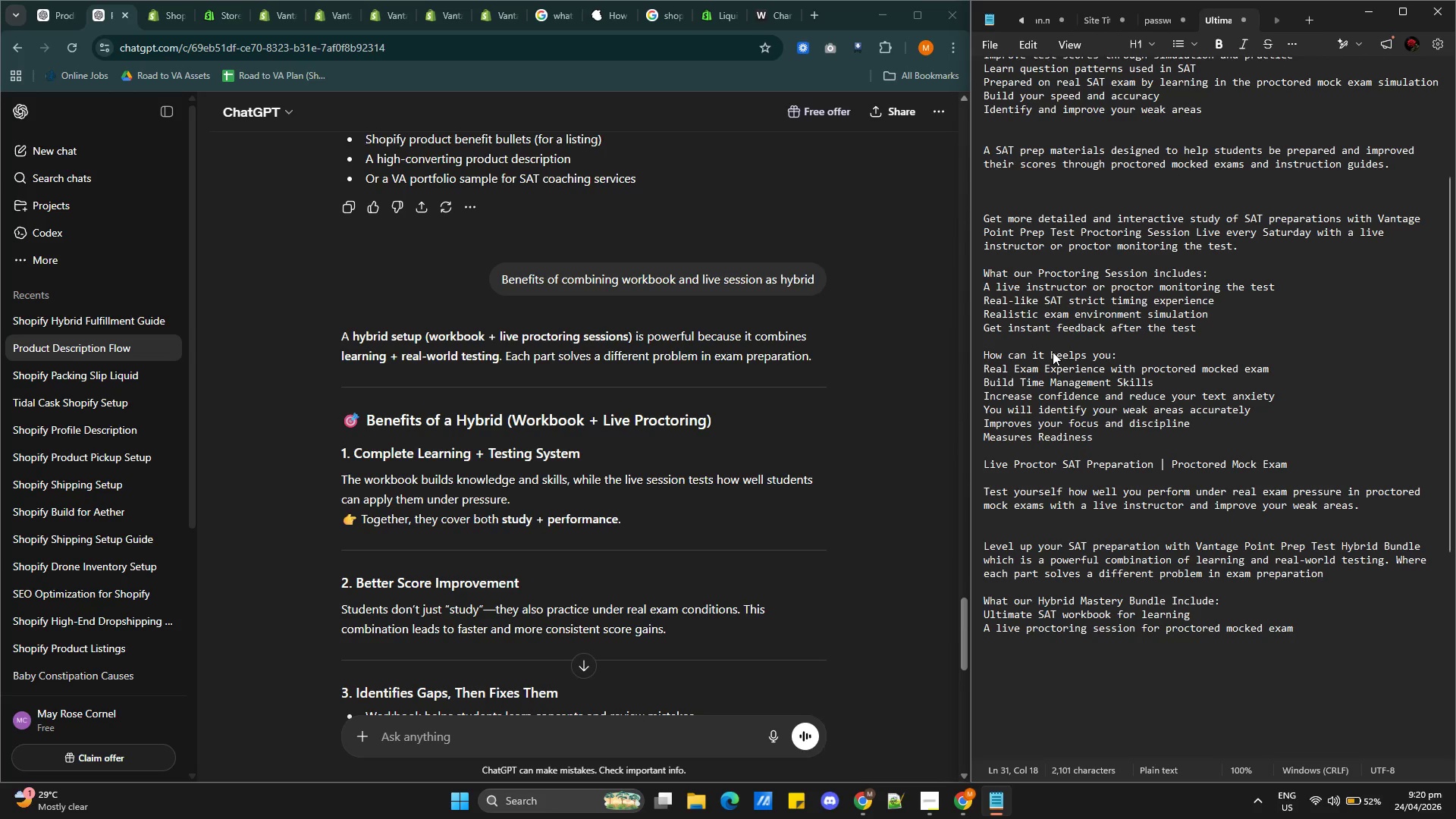 
hold_key(key=E, duration=14.86)
 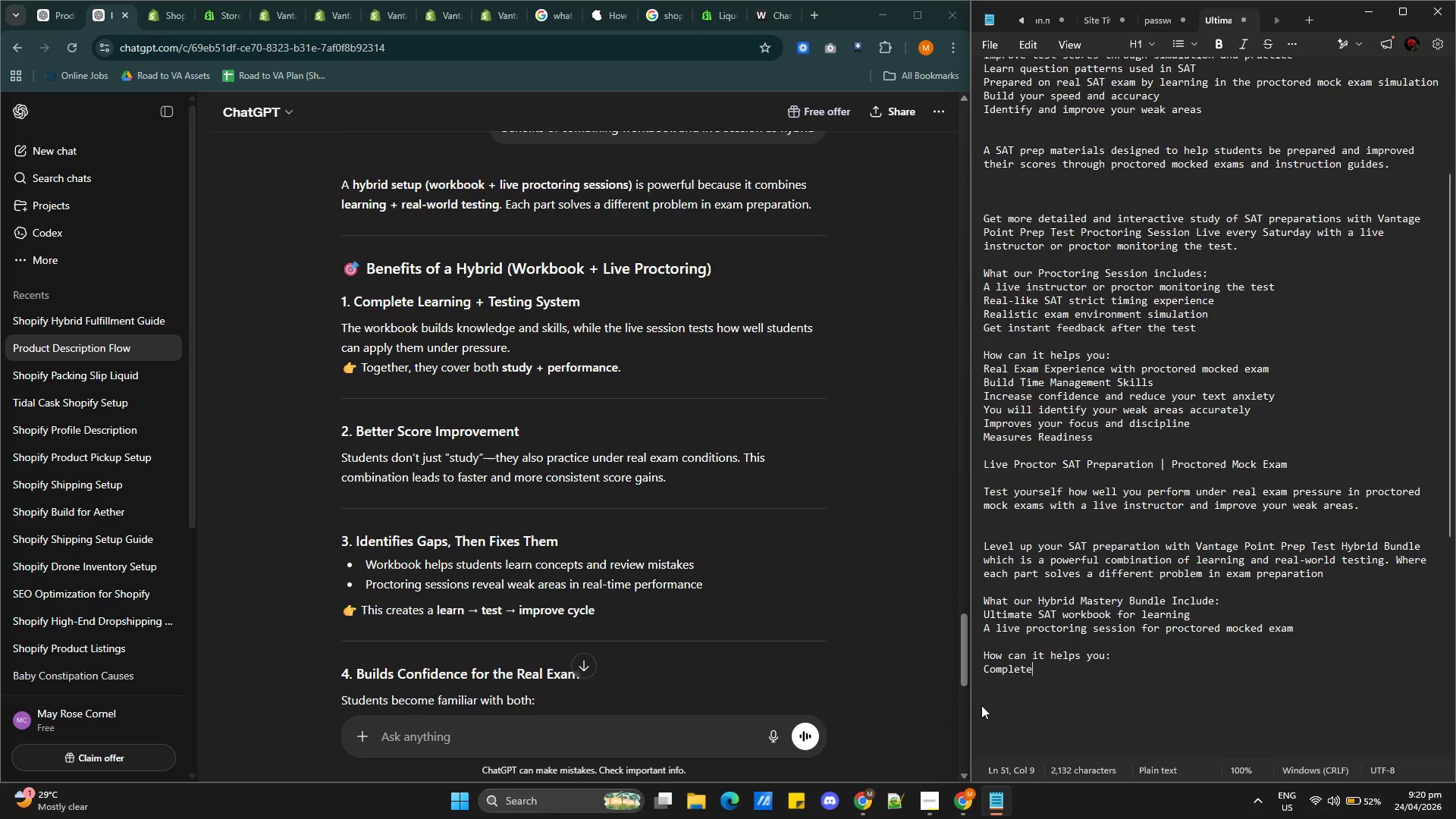 
left_click([1064, 357])
 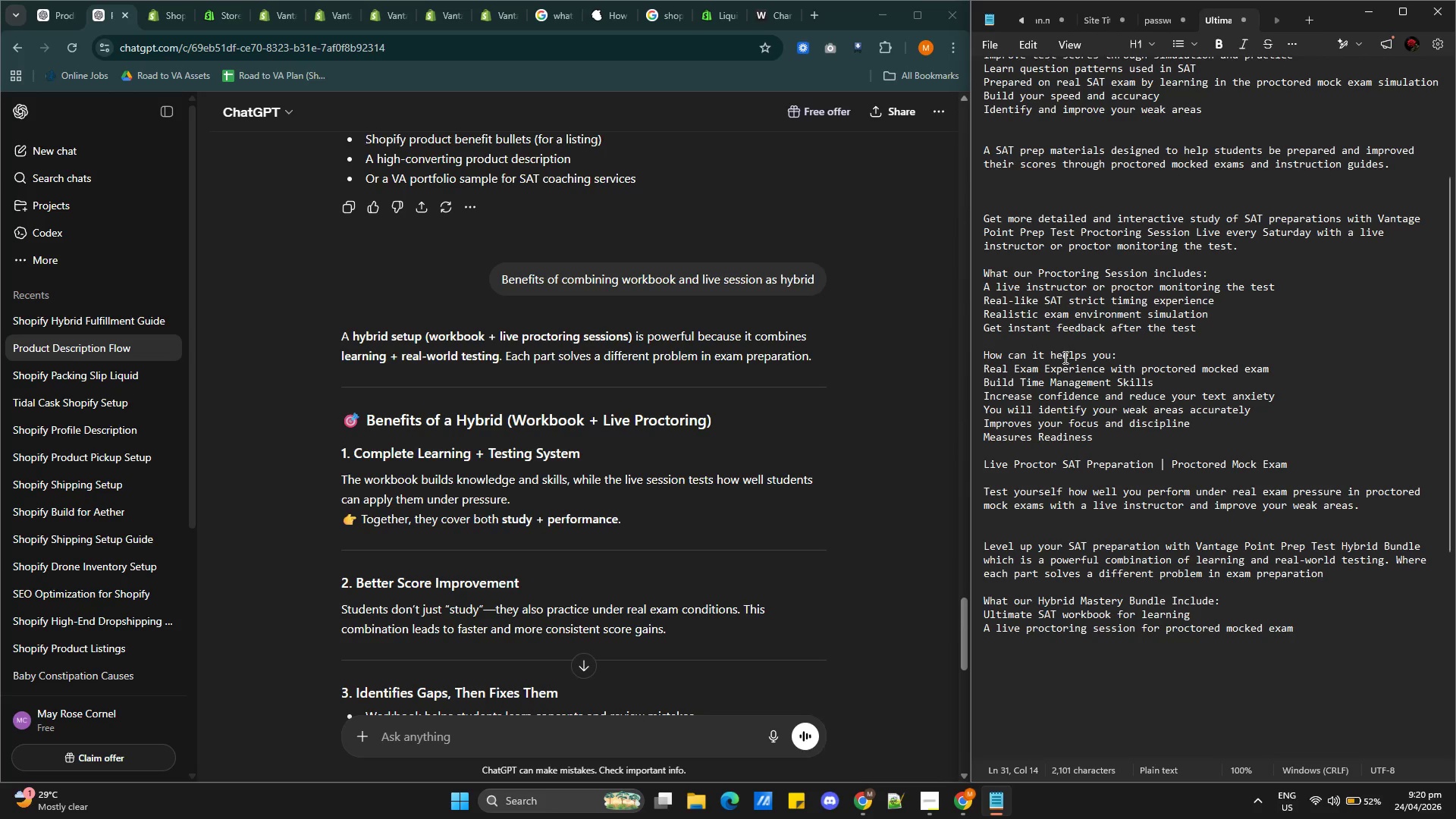 
key(Backspace)
 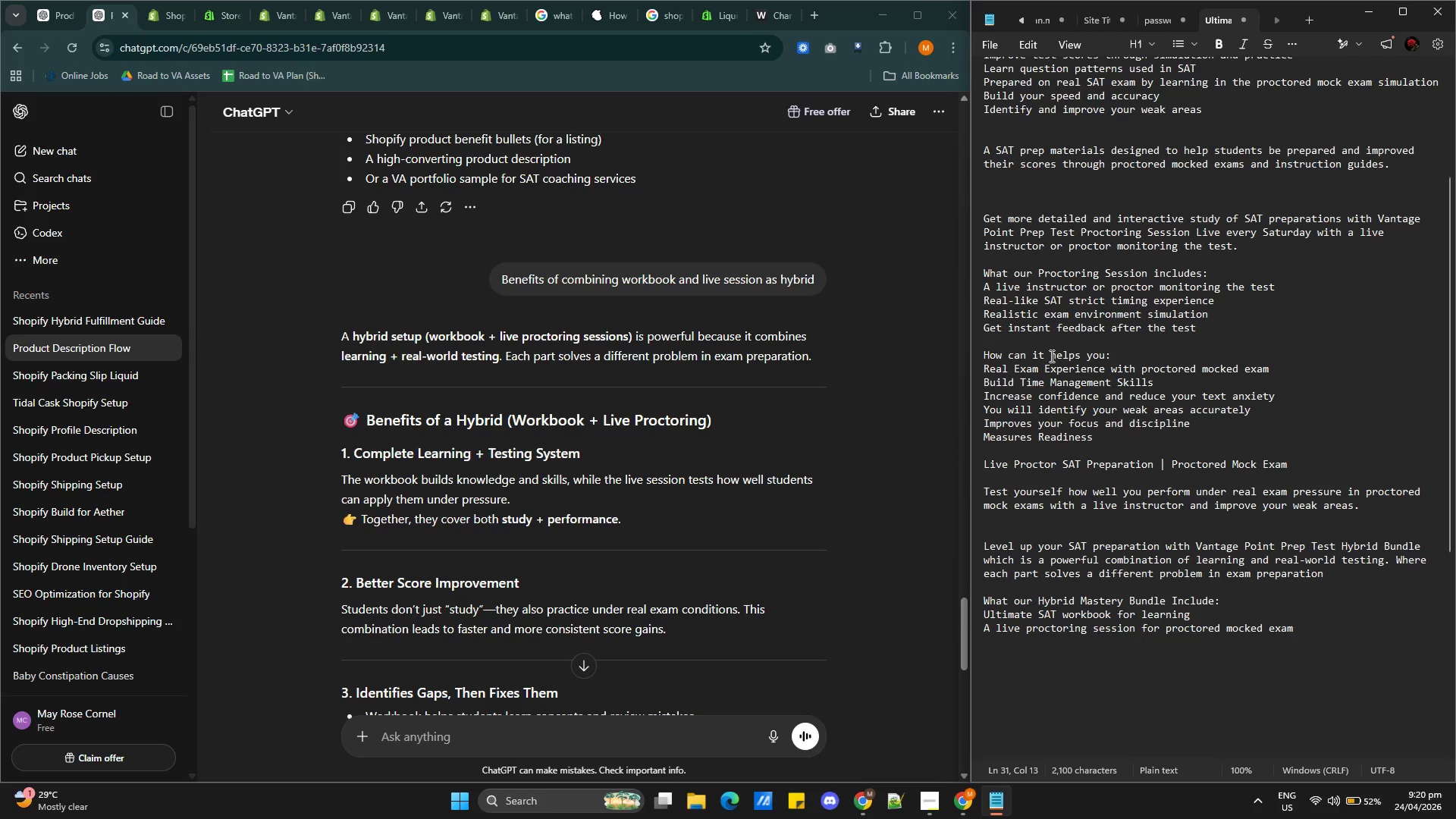 
double_click([1050, 356])
 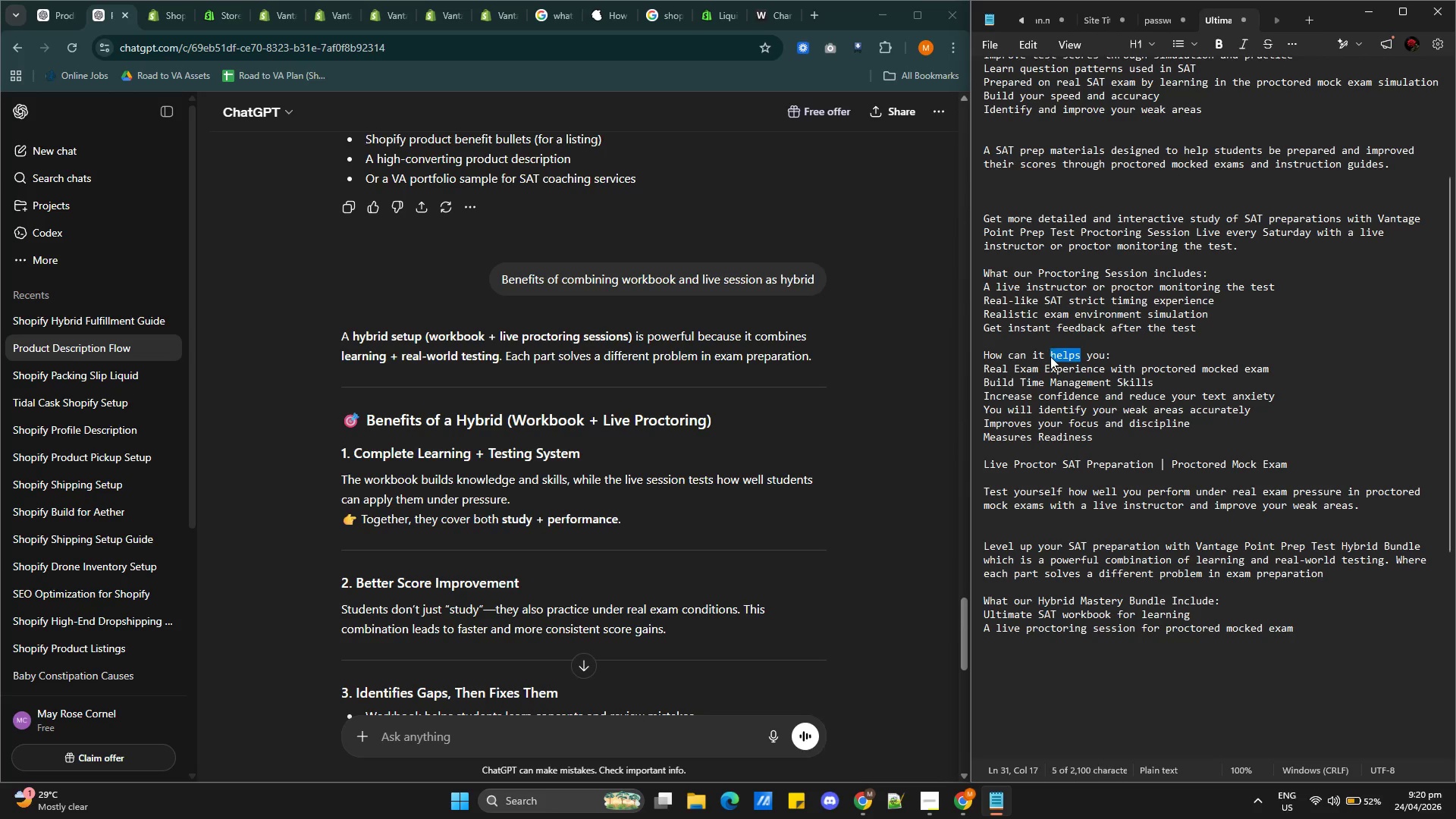 
triple_click([1050, 356])
 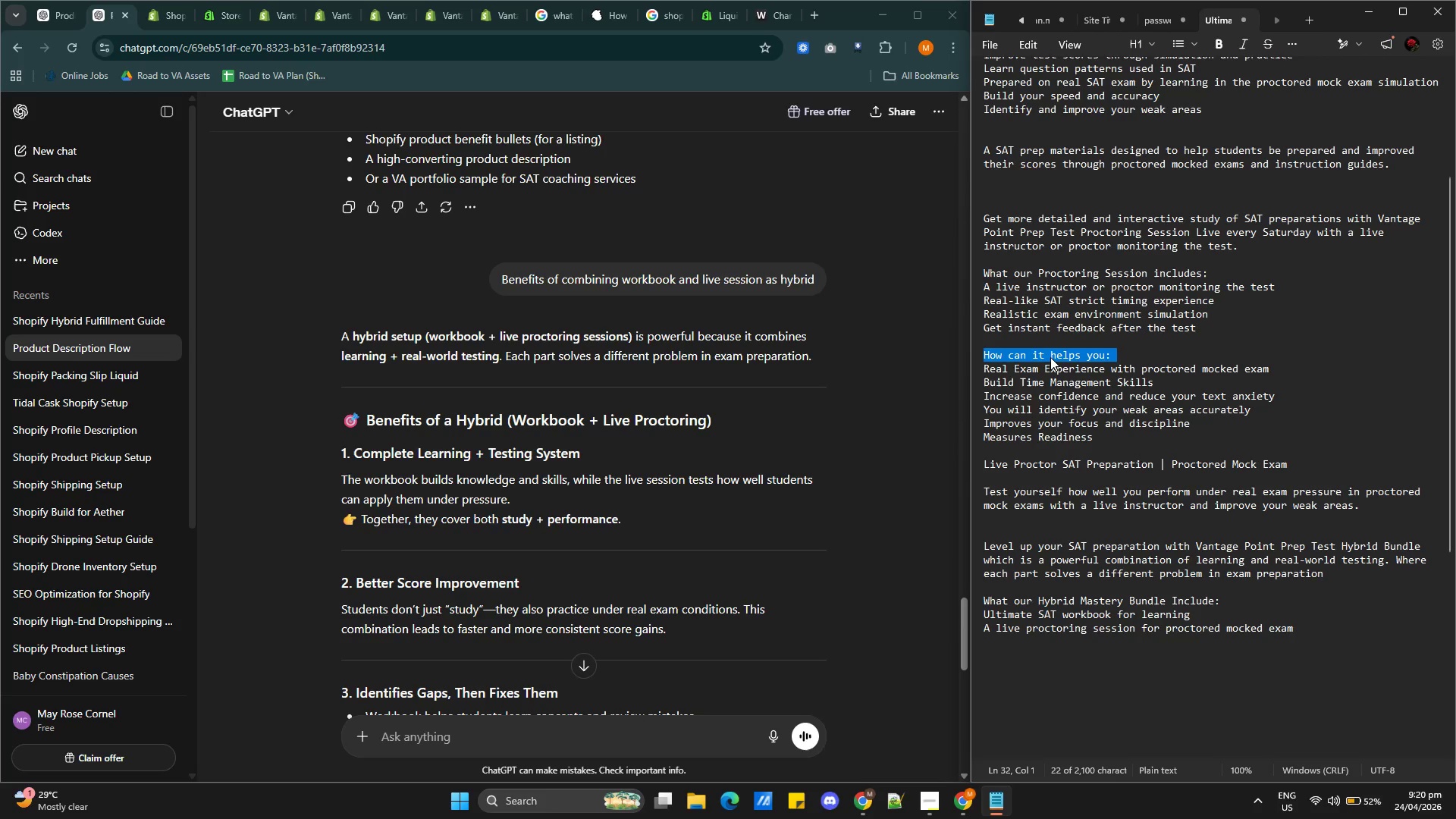 
key(Control+C)
 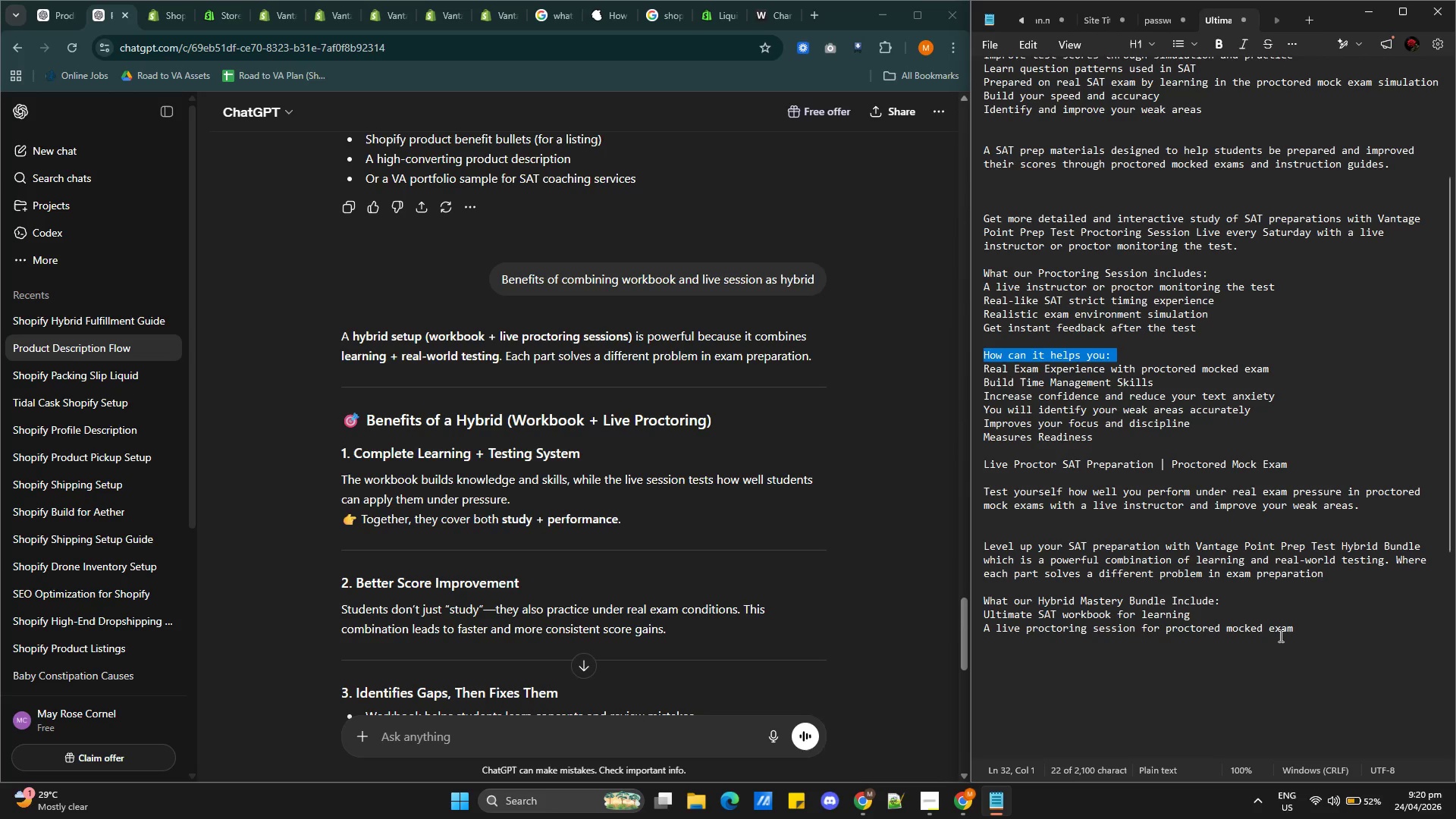 
left_click([1308, 623])
 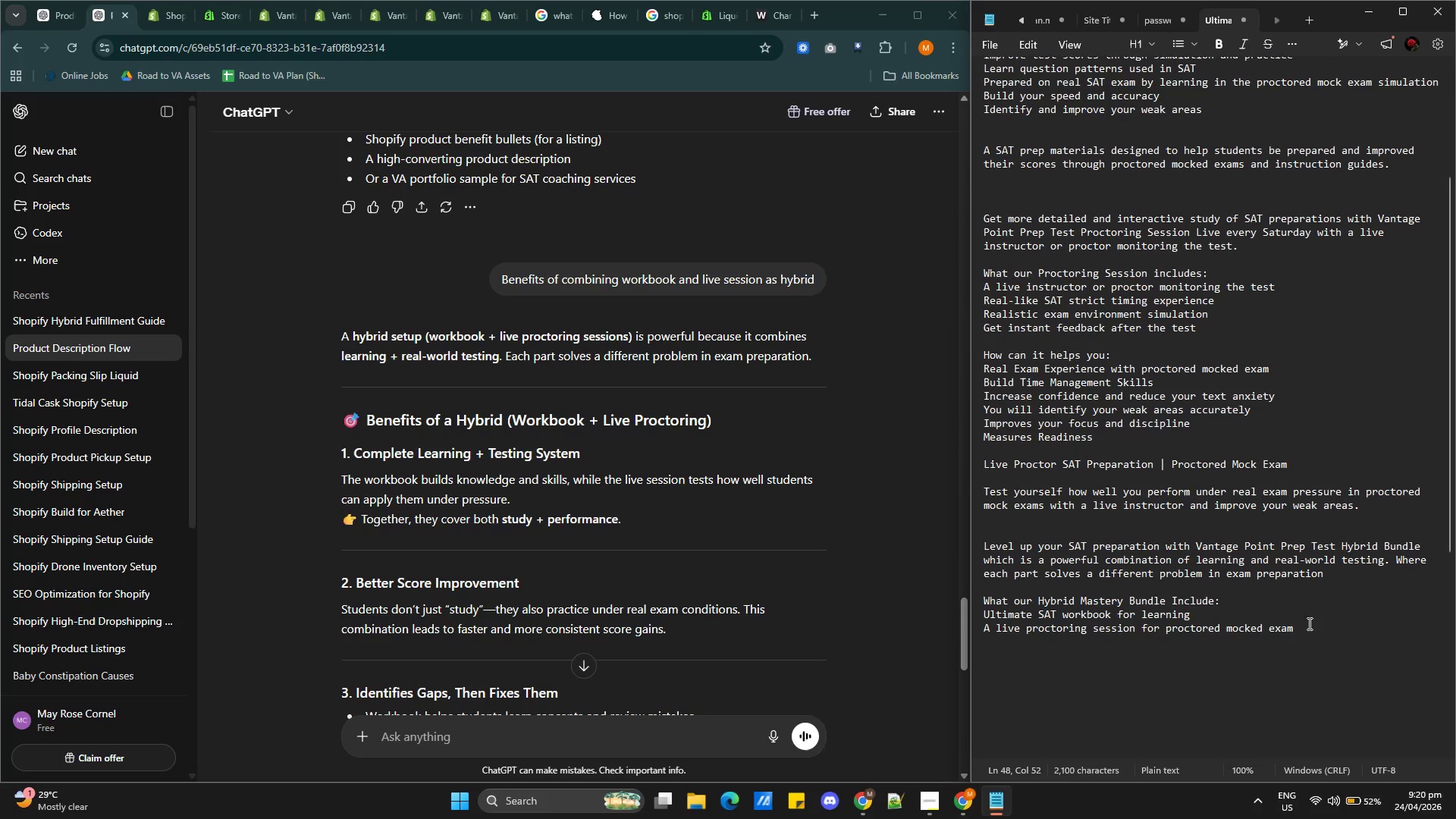 
key(Enter)
 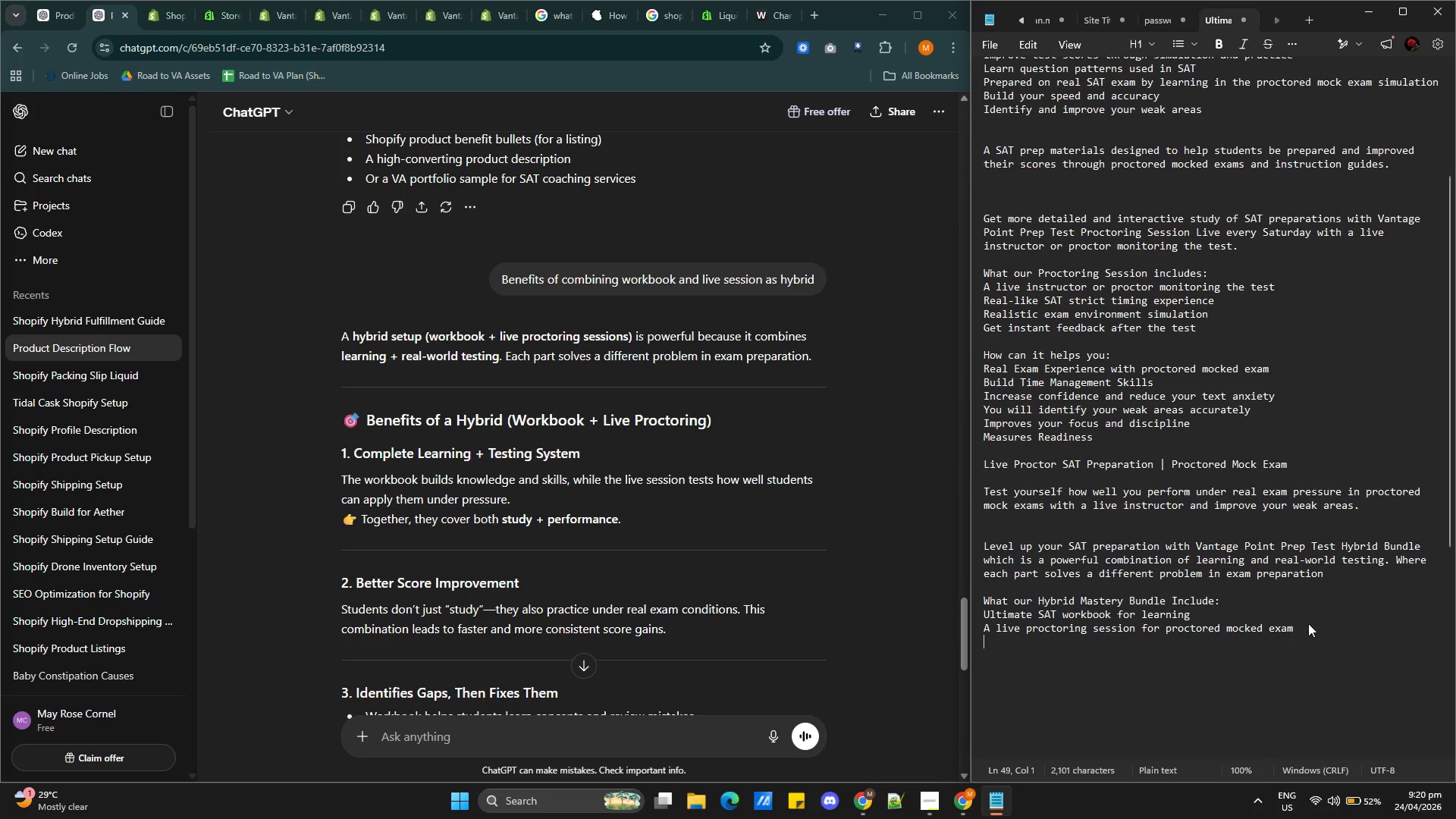 
key(Enter)
 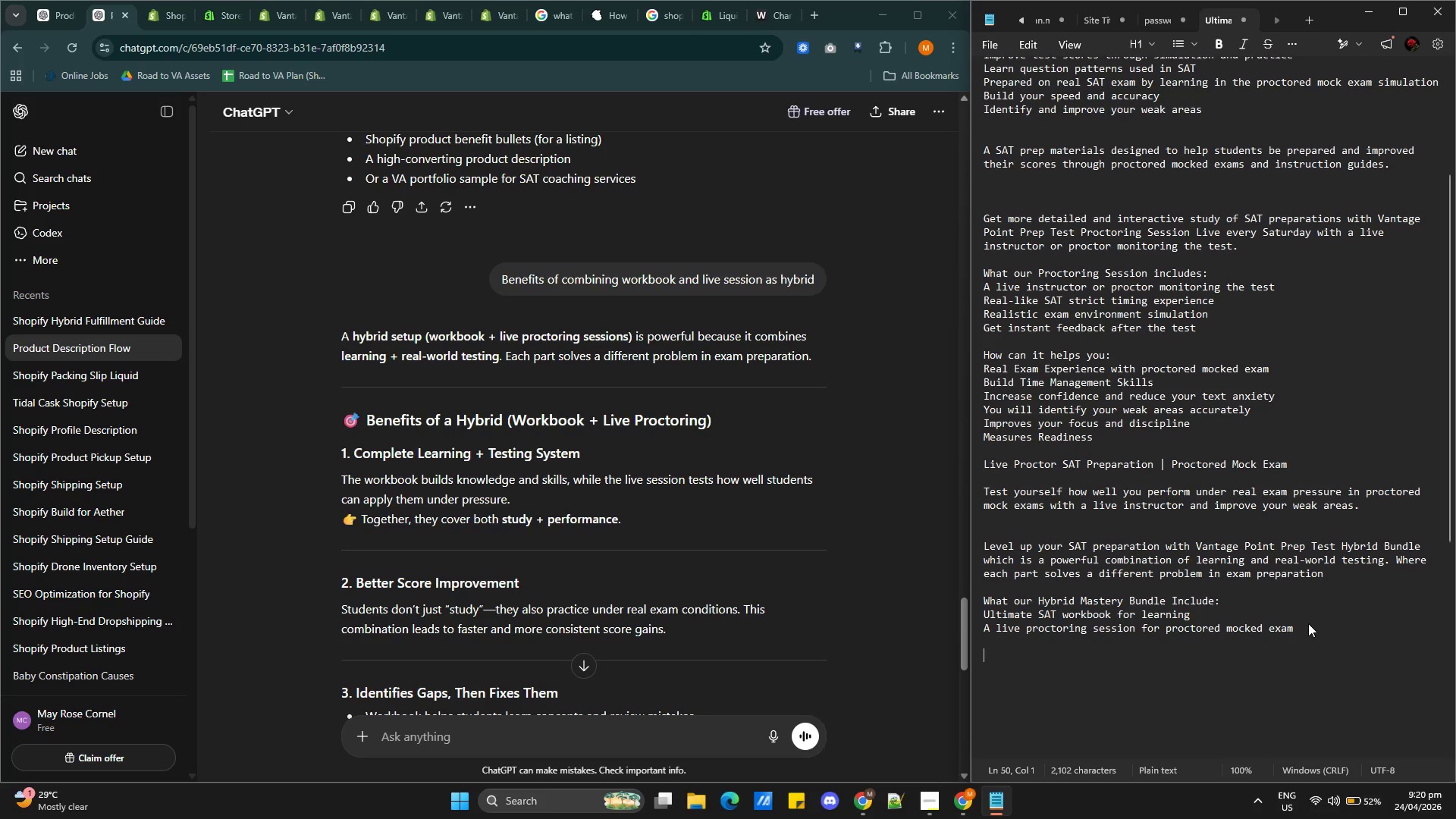 
key(Control+V)
 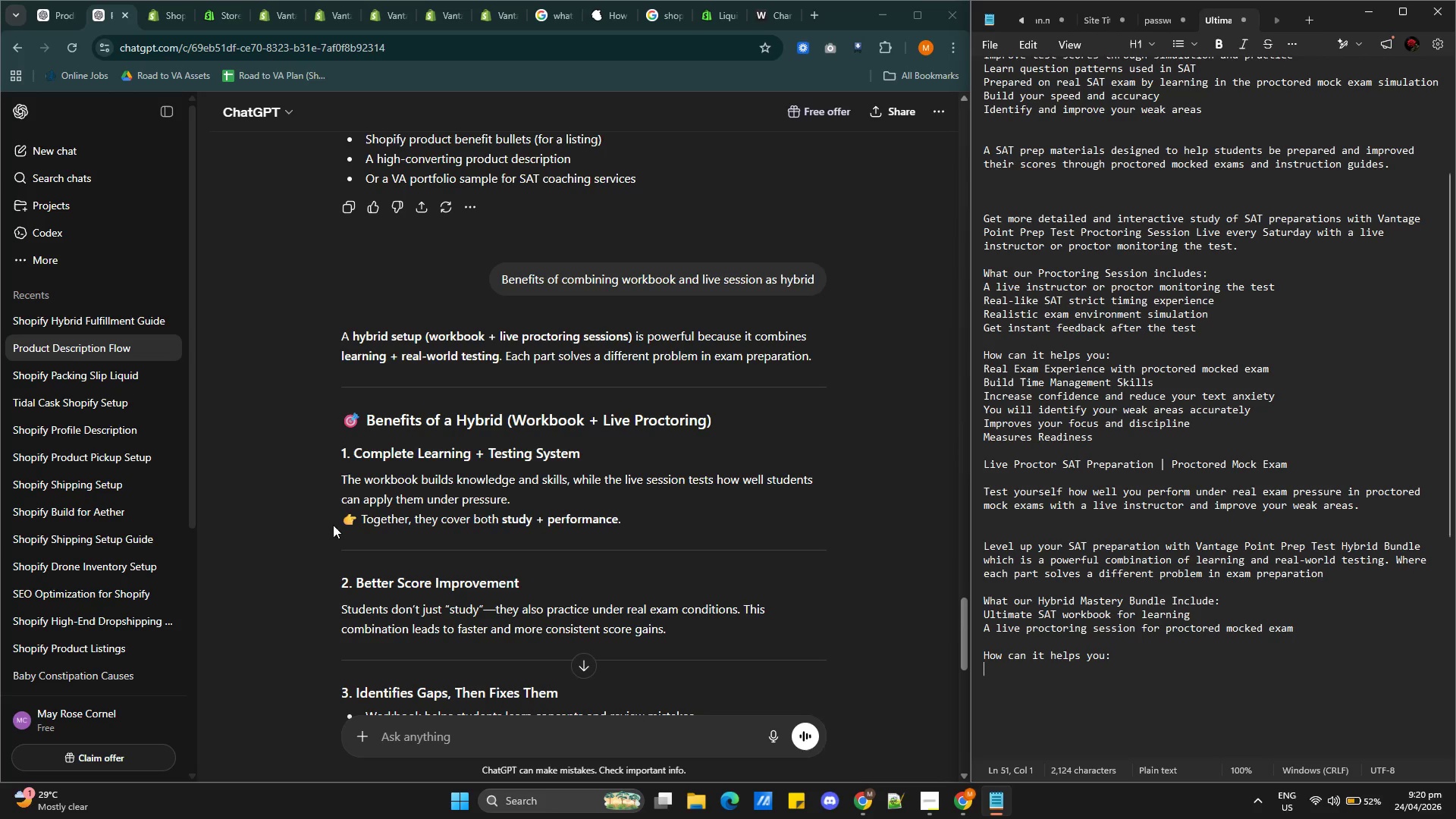 
scroll: coordinate [598, 573], scroll_direction: down, amount: 2.0
 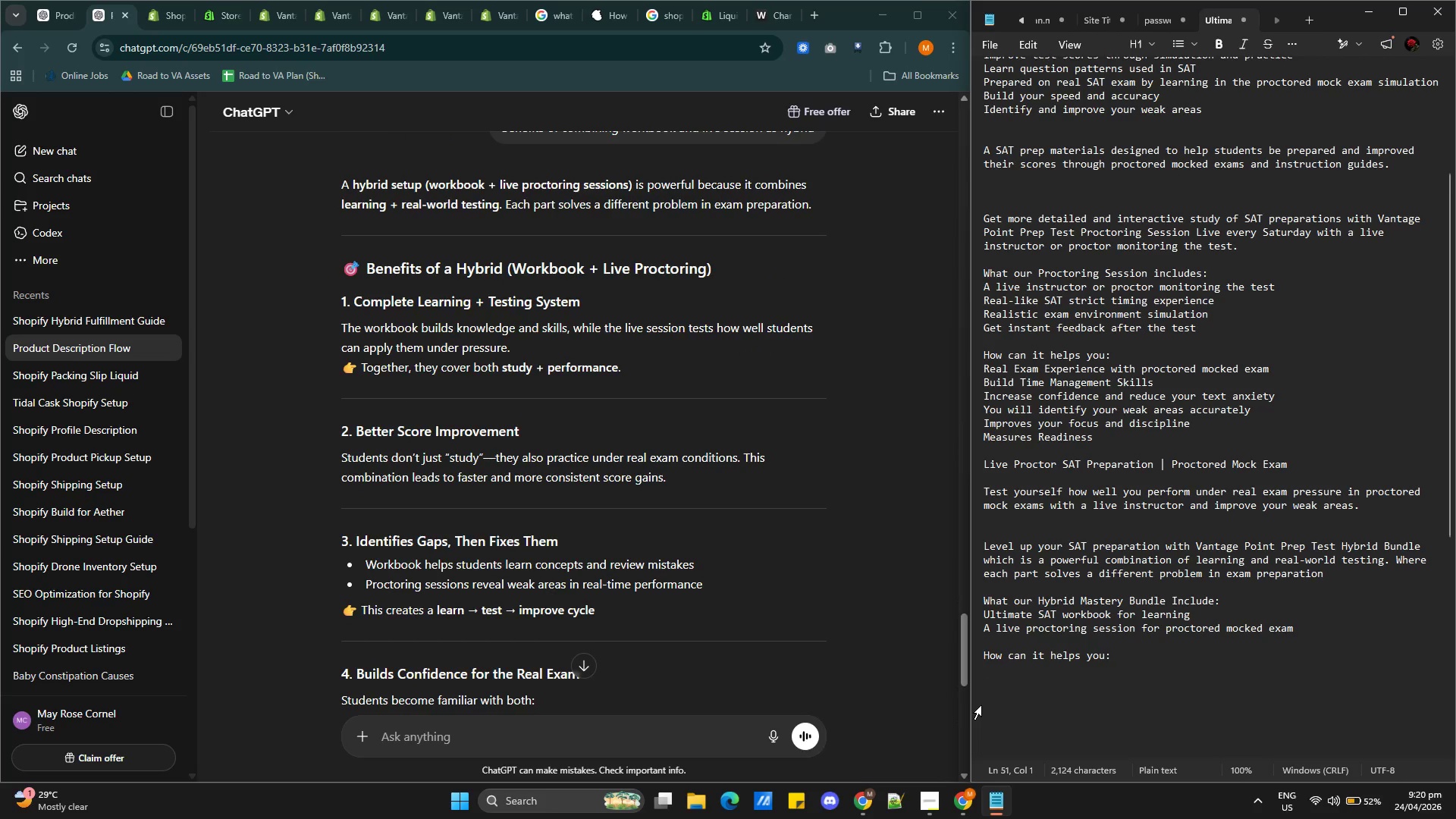 
type(Complte Learning and Testing System)
 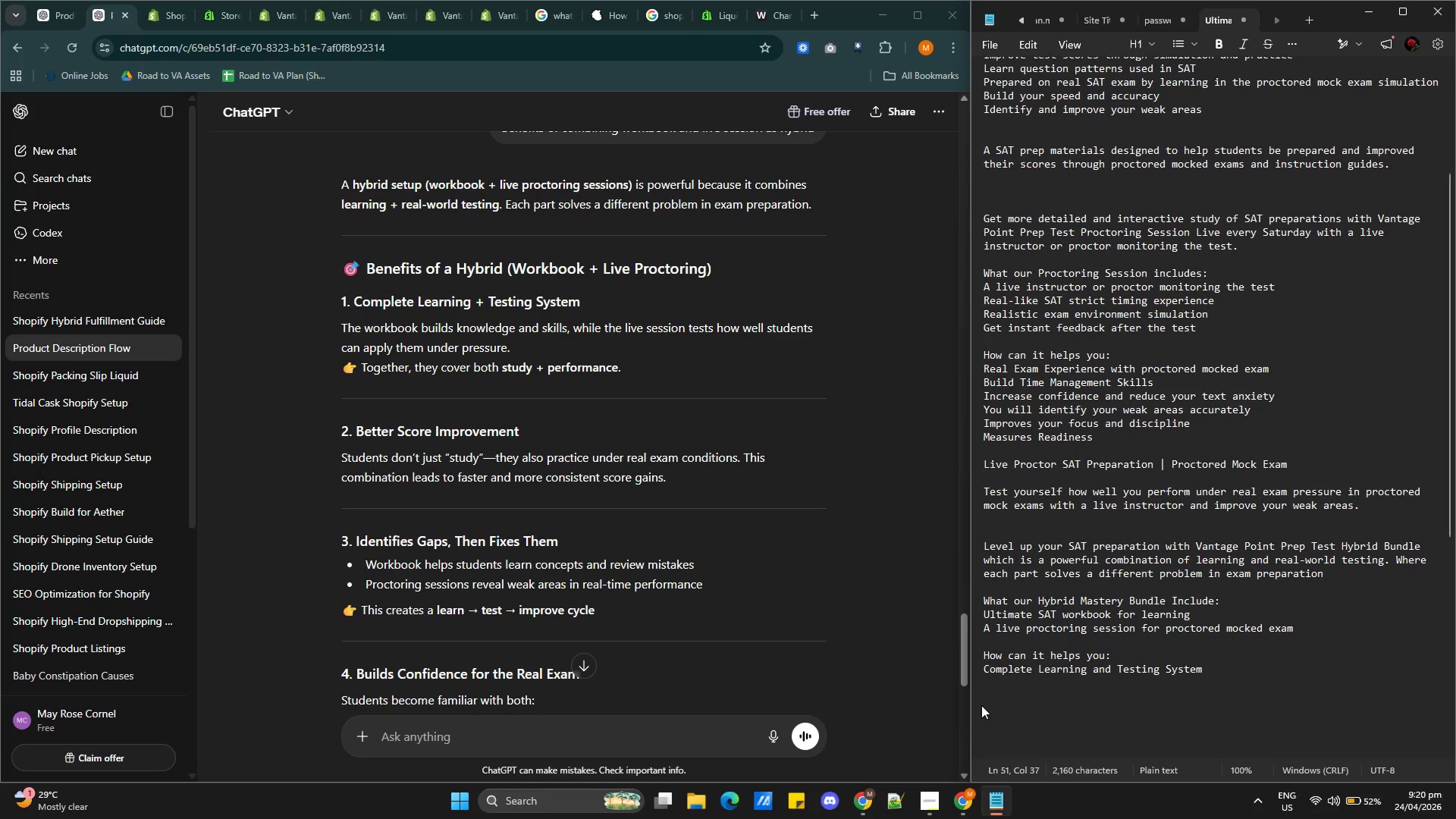 
key(Enter)
 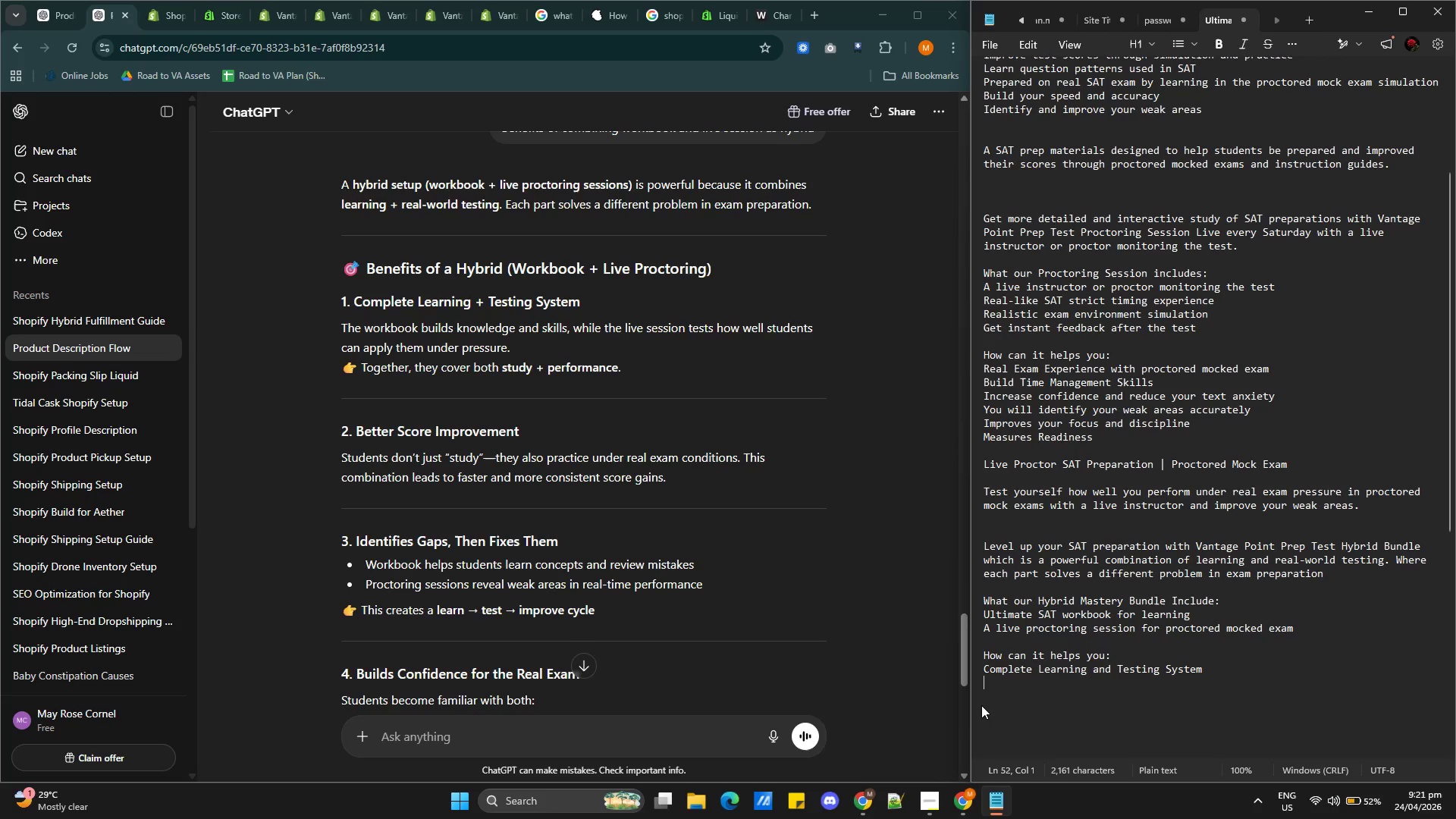 
type(Better Score improvement to compared to worbook alone)
 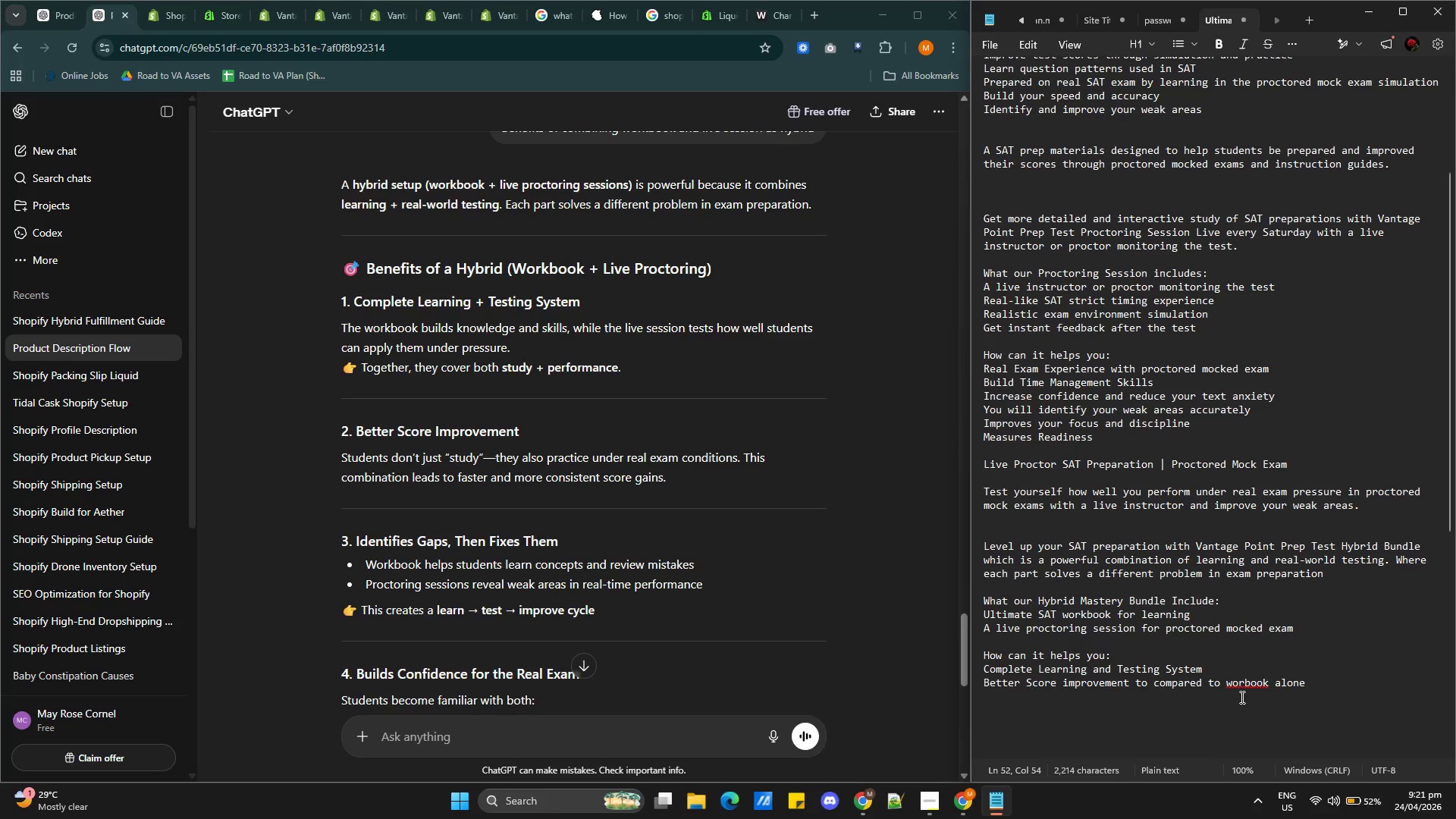 
double_click([1243, 686])
 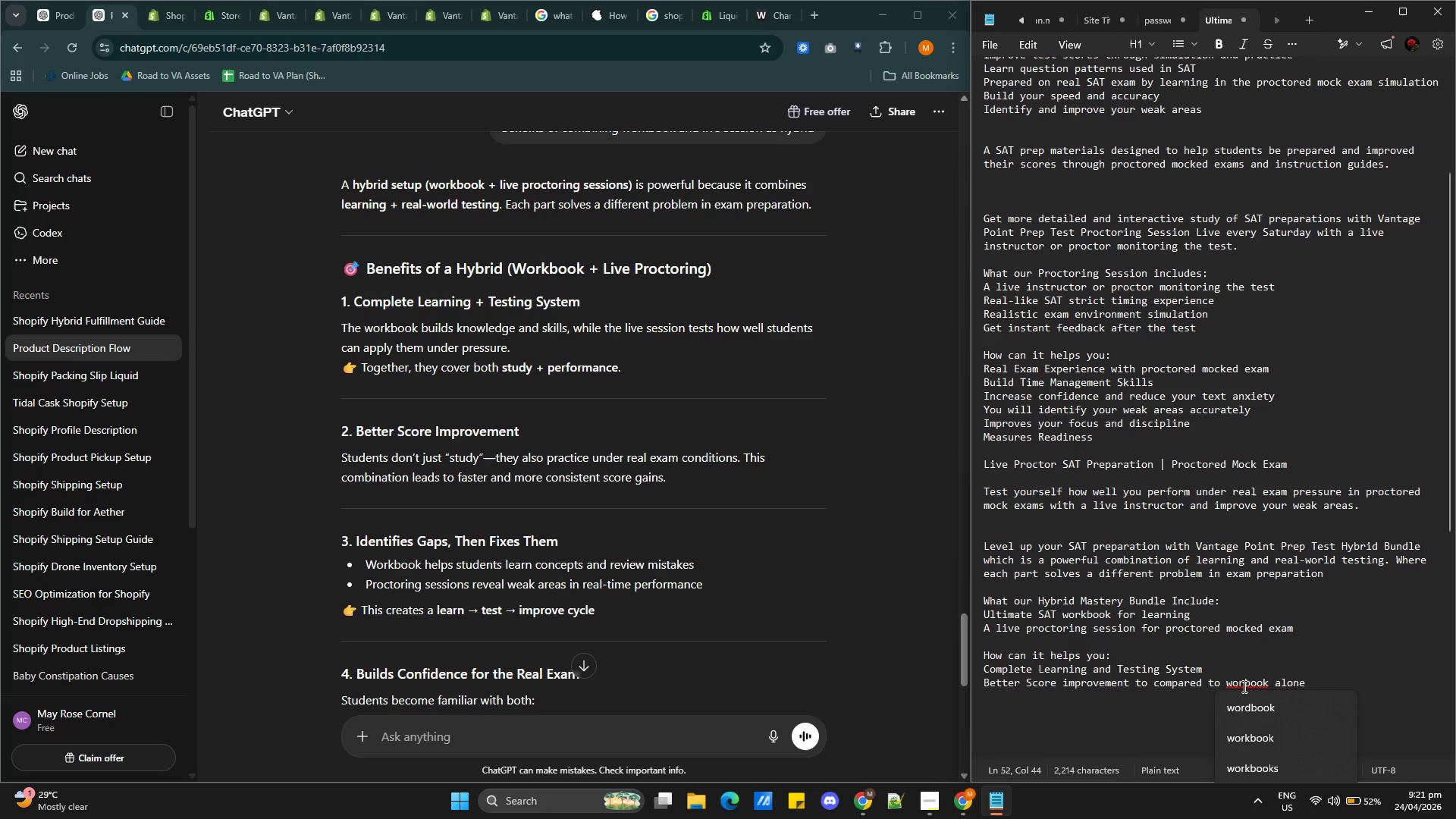 
key(K)
 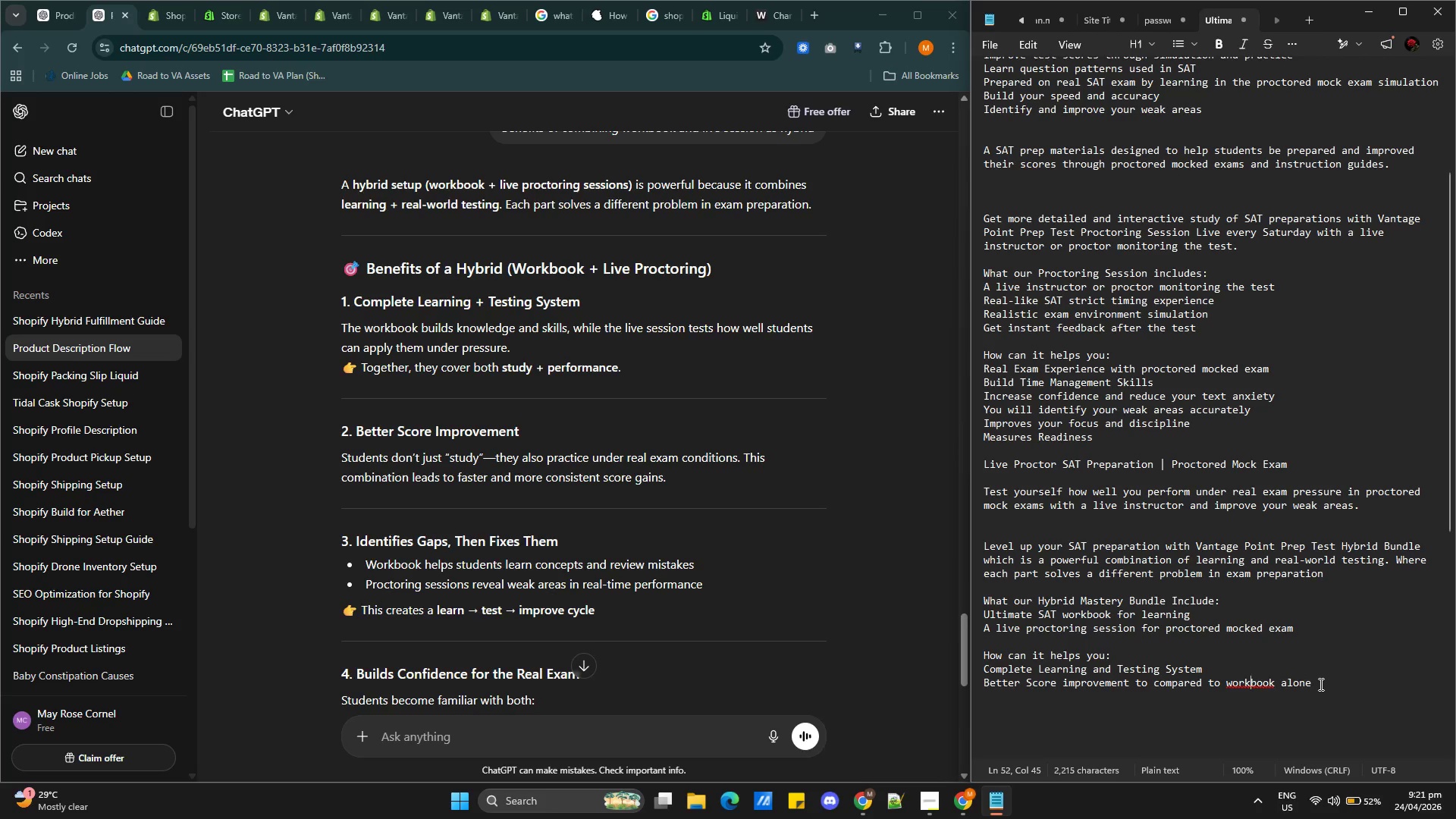 
left_click([1320, 684])
 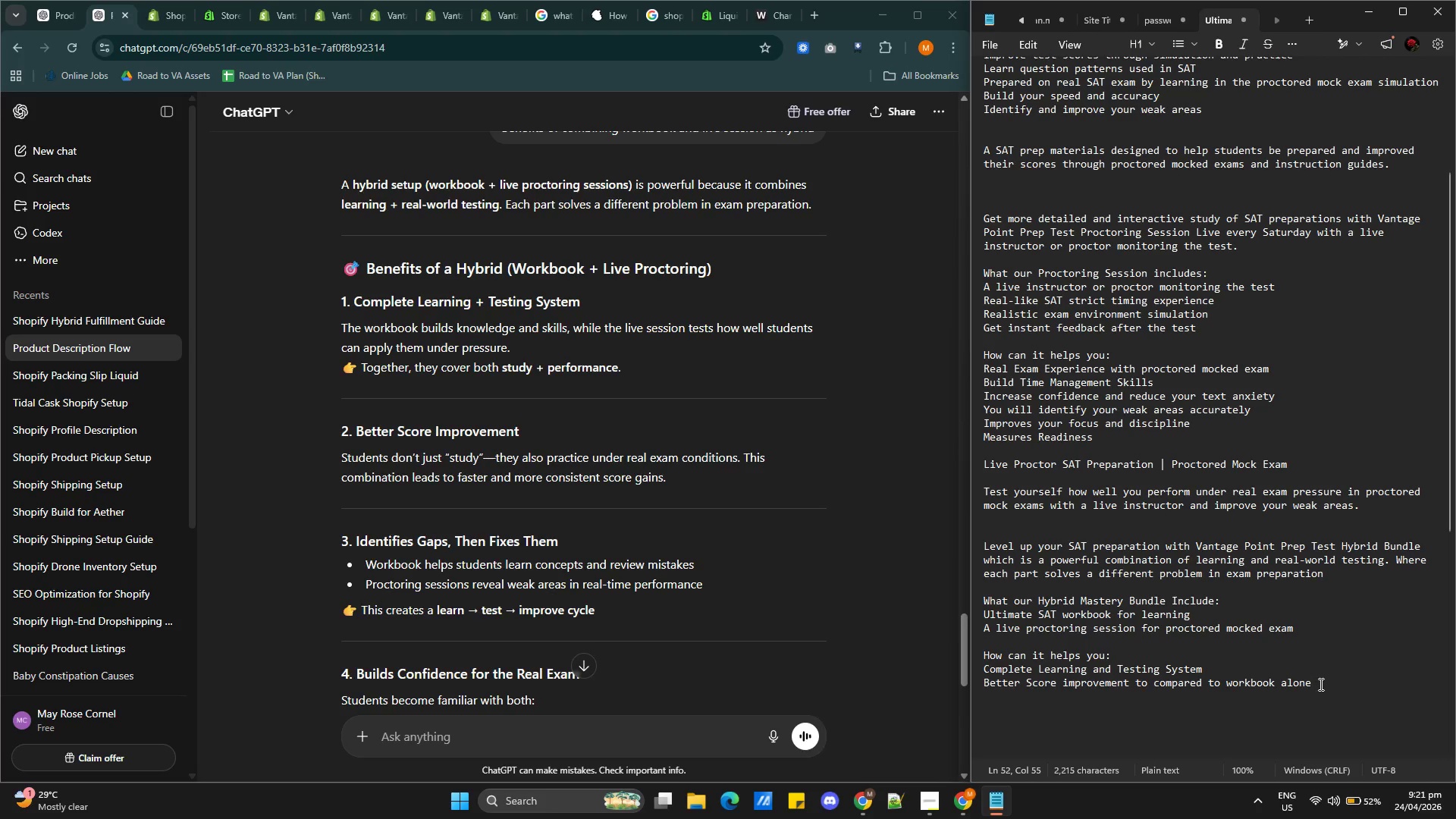 
type(.)
key(Backspace)
type( or live session alone.)
 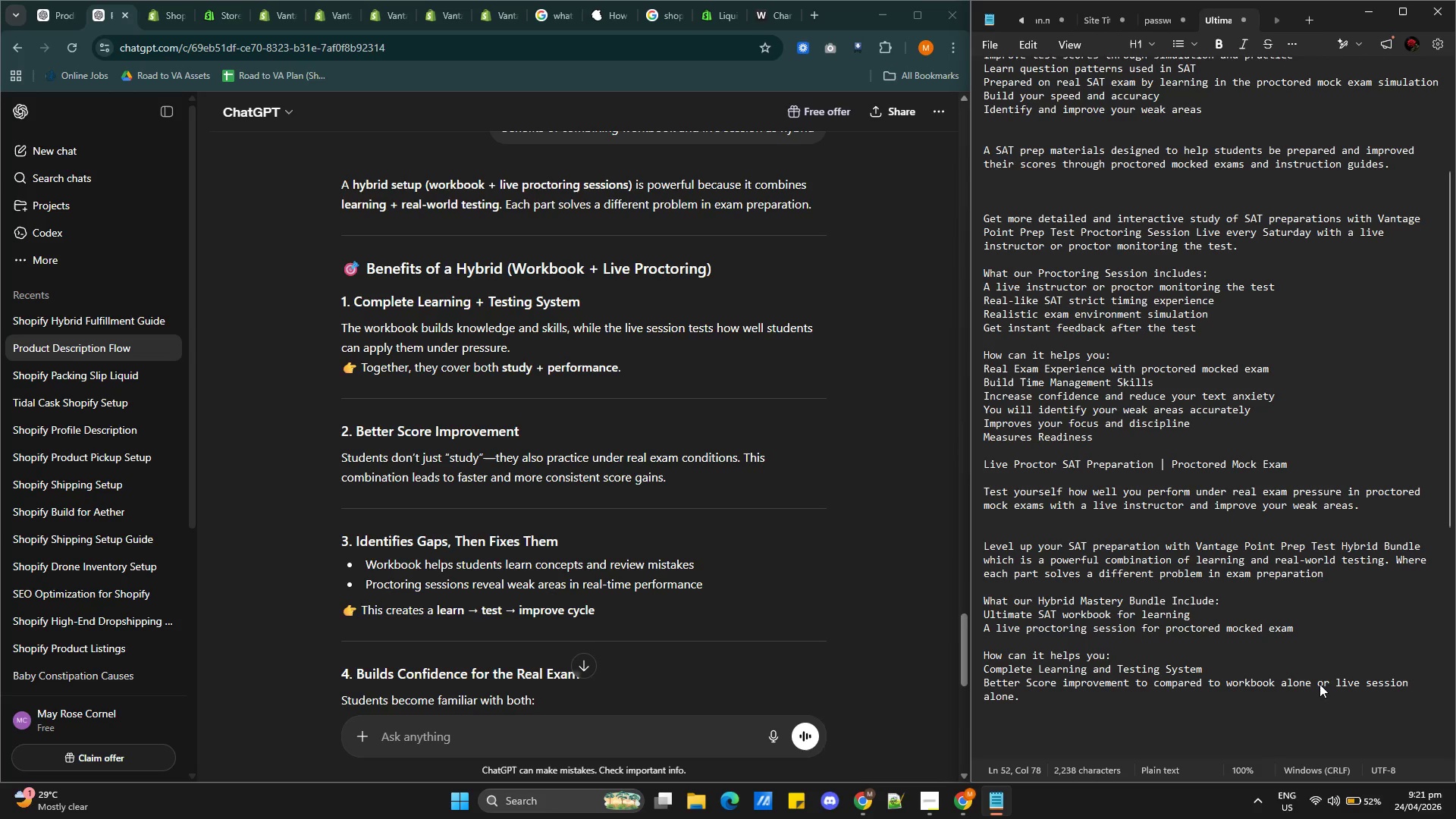 
key(Enter)
 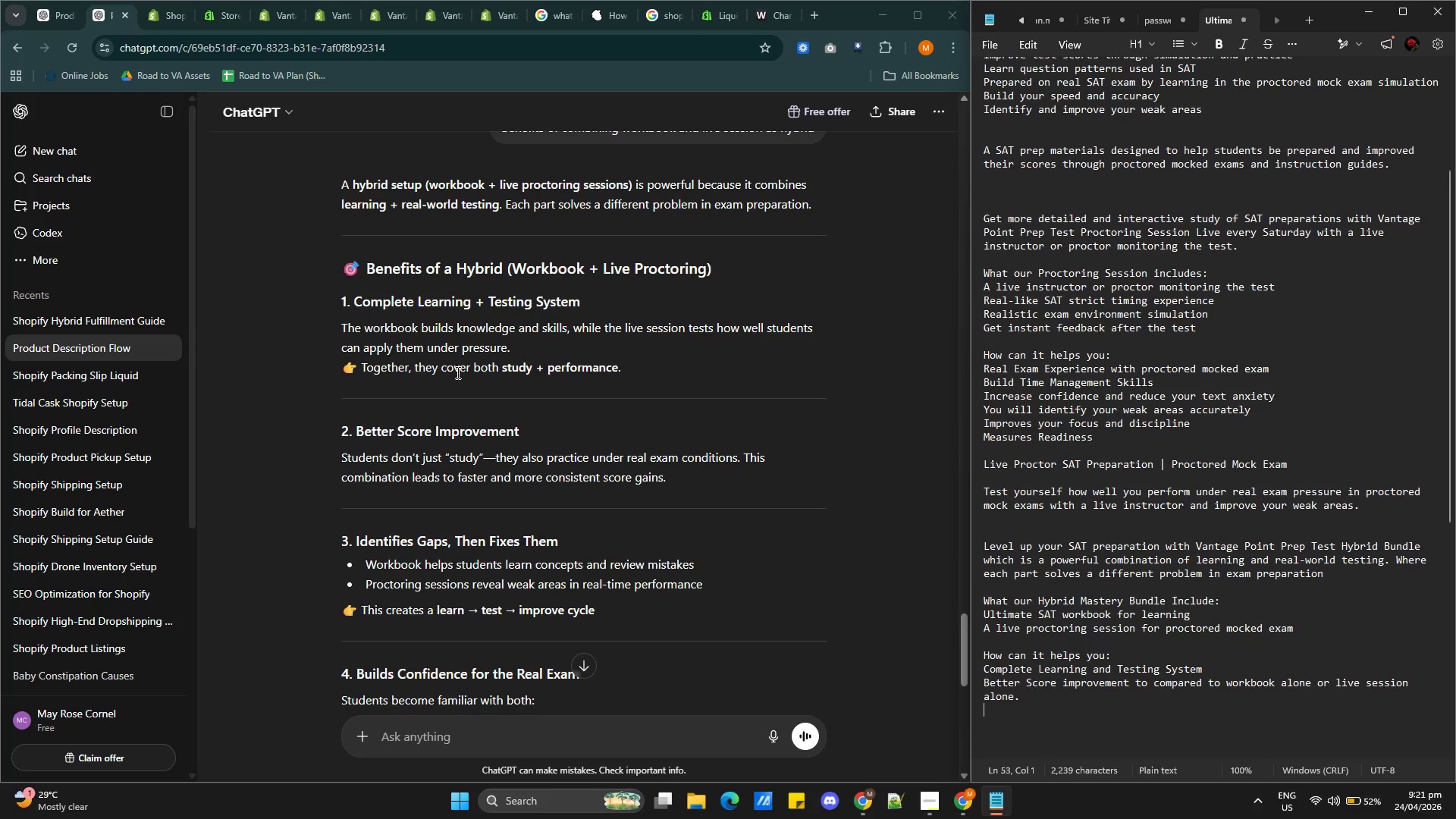 
scroll: coordinate [741, 479], scroll_direction: down, amount: 2.0
 